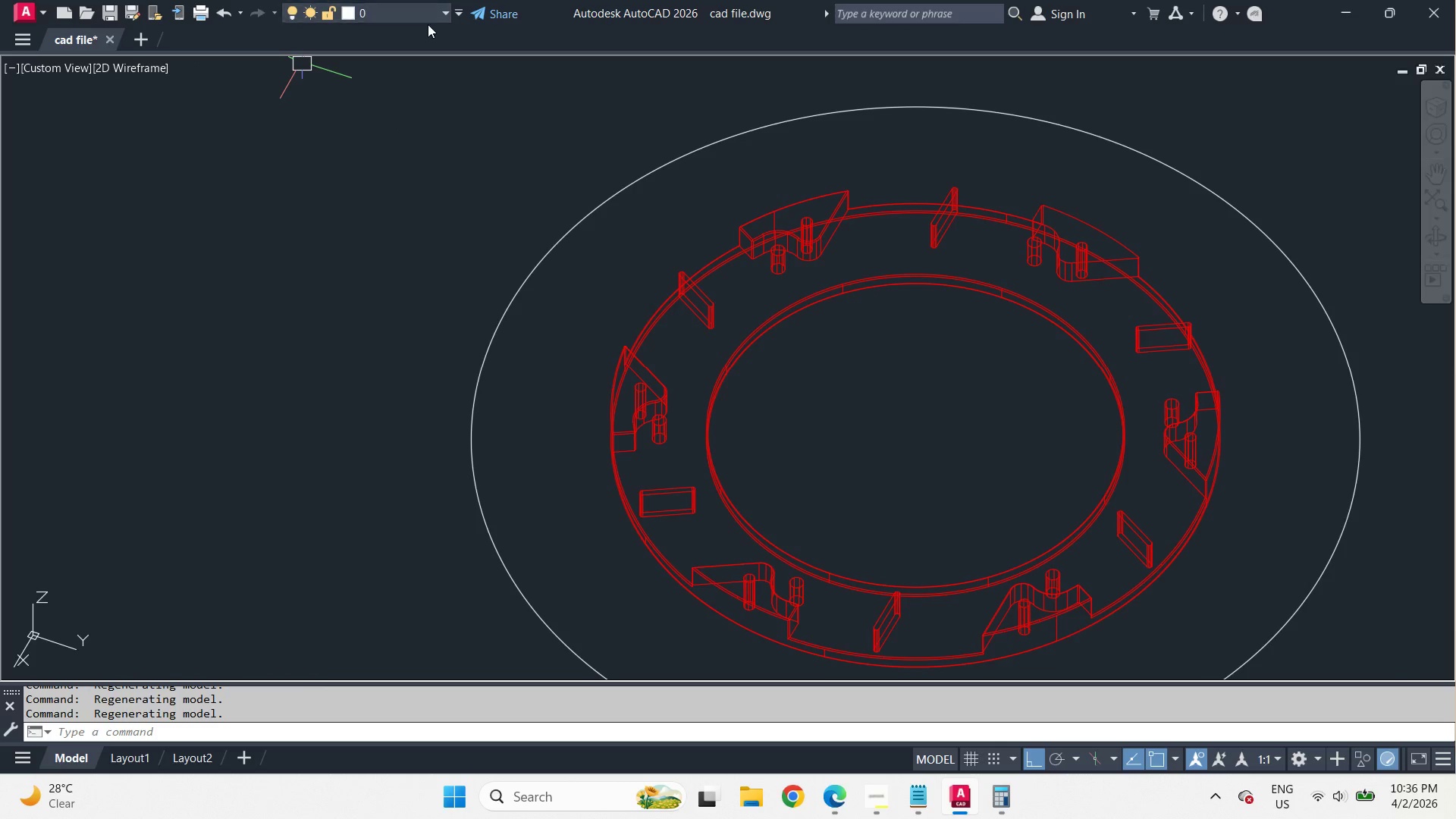 
left_click([293, 56])
 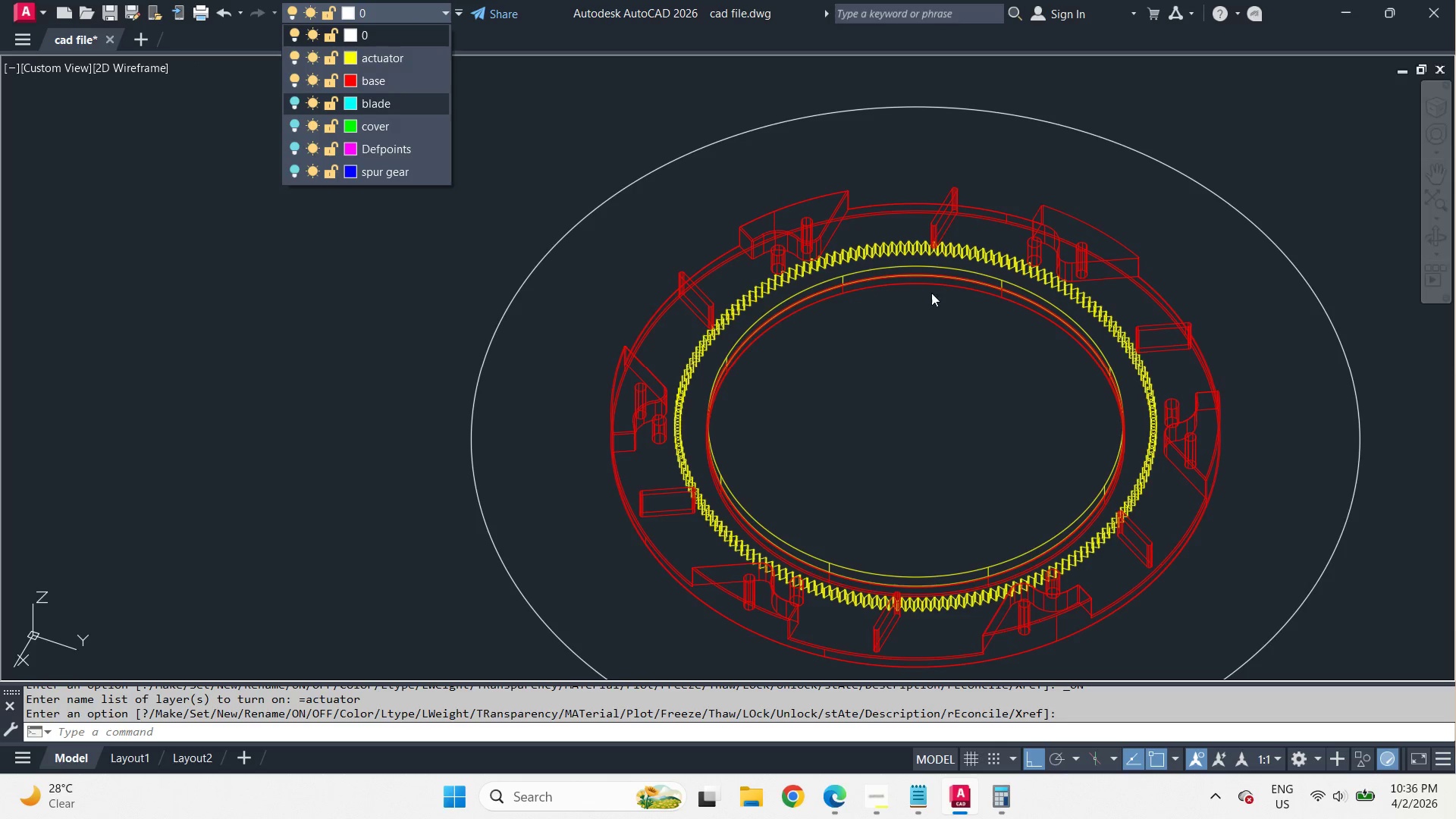 
left_click([931, 353])
 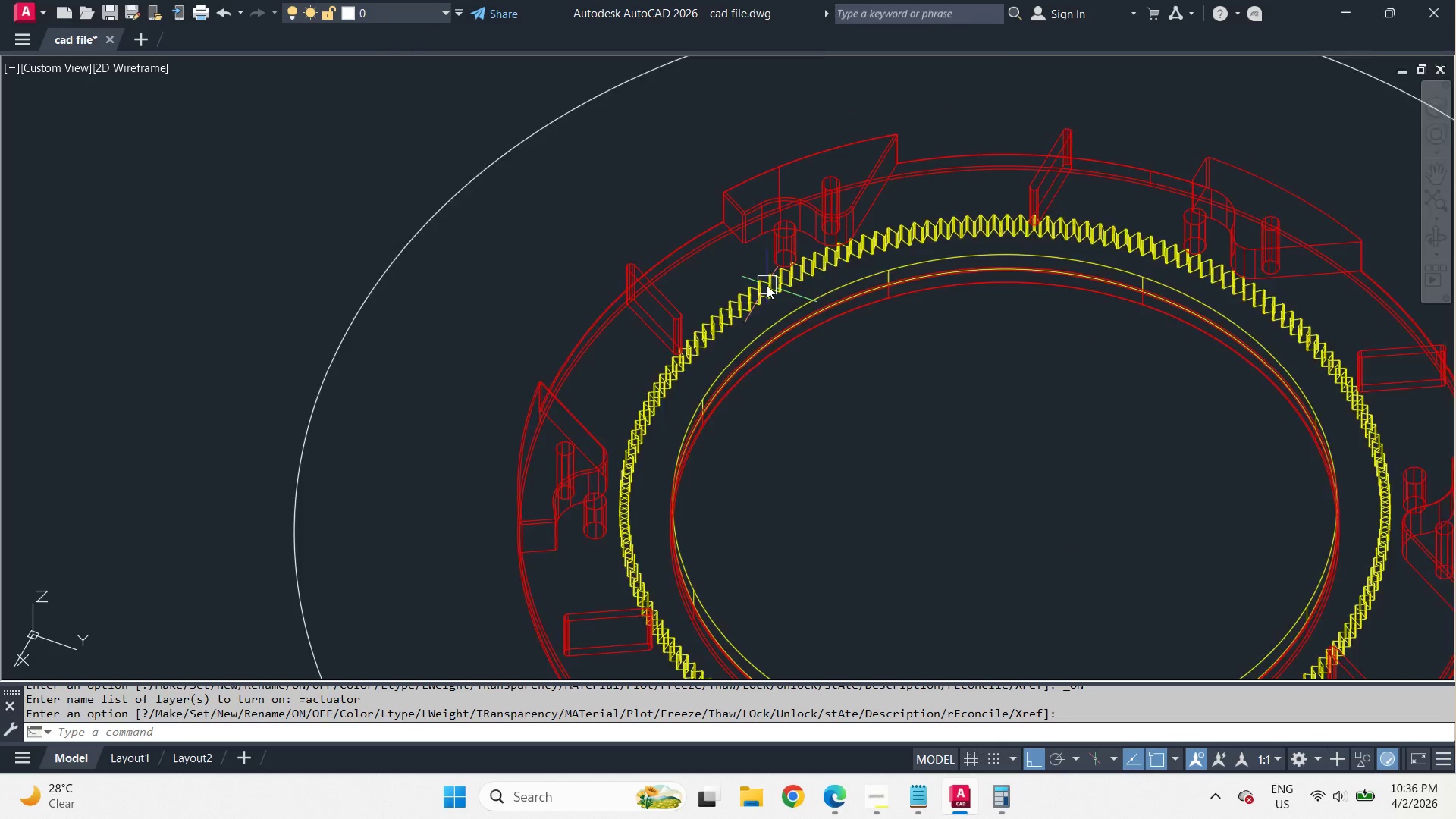 
scroll: coordinate [767, 285], scroll_direction: up, amount: 4.0
 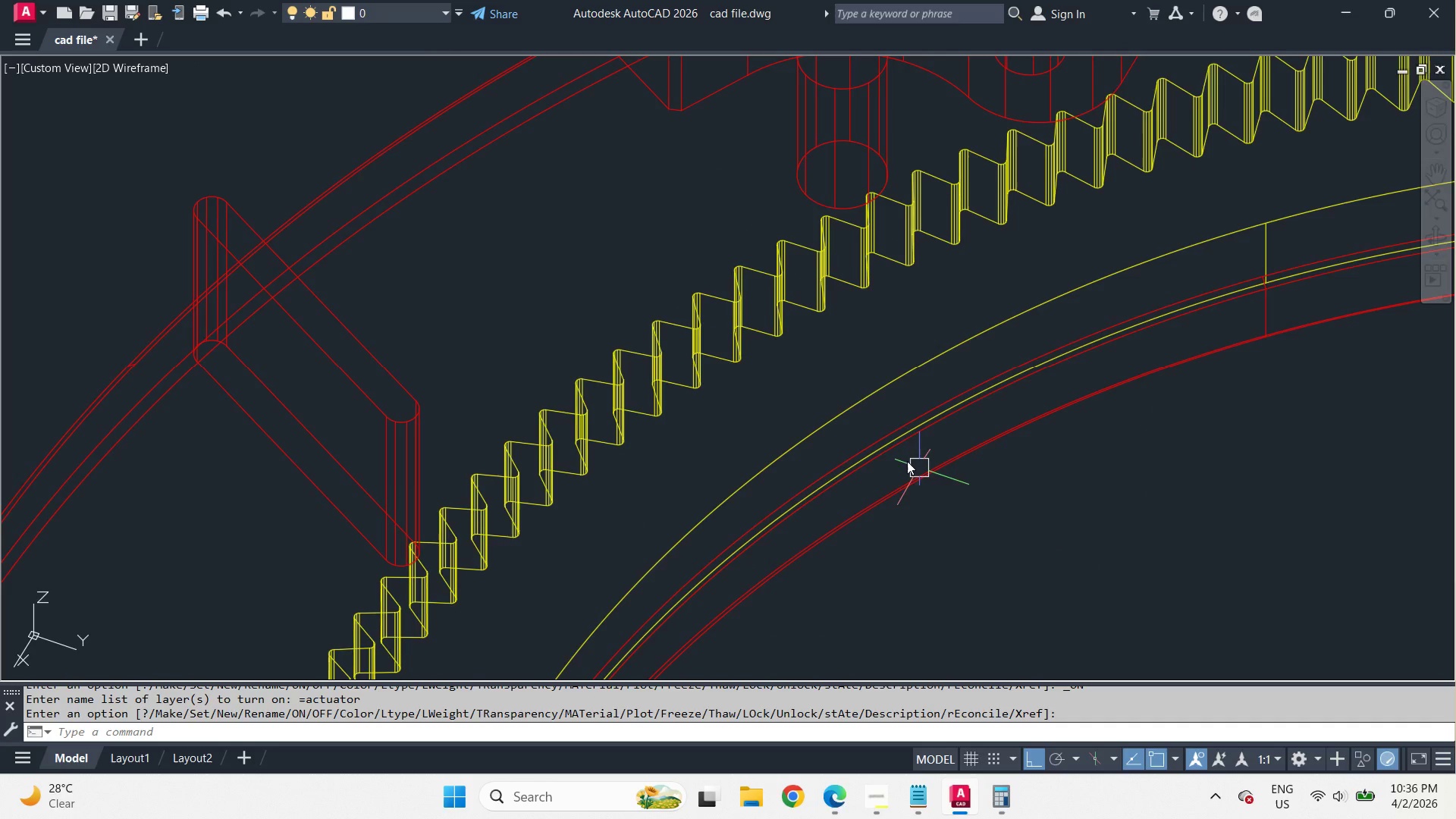 
left_click([363, 17])
 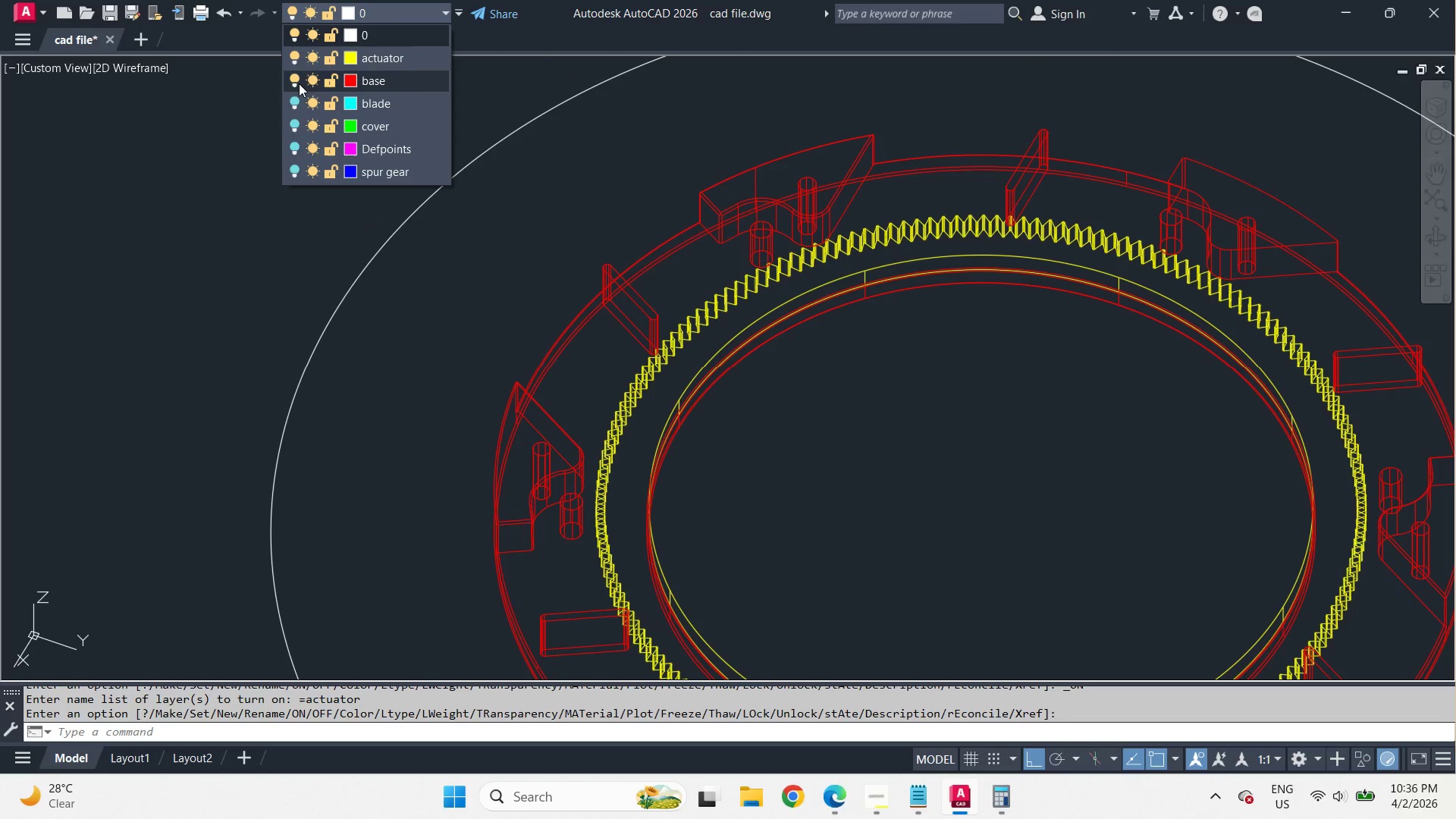 
scroll: coordinate [736, 284], scroll_direction: down, amount: 3.0
 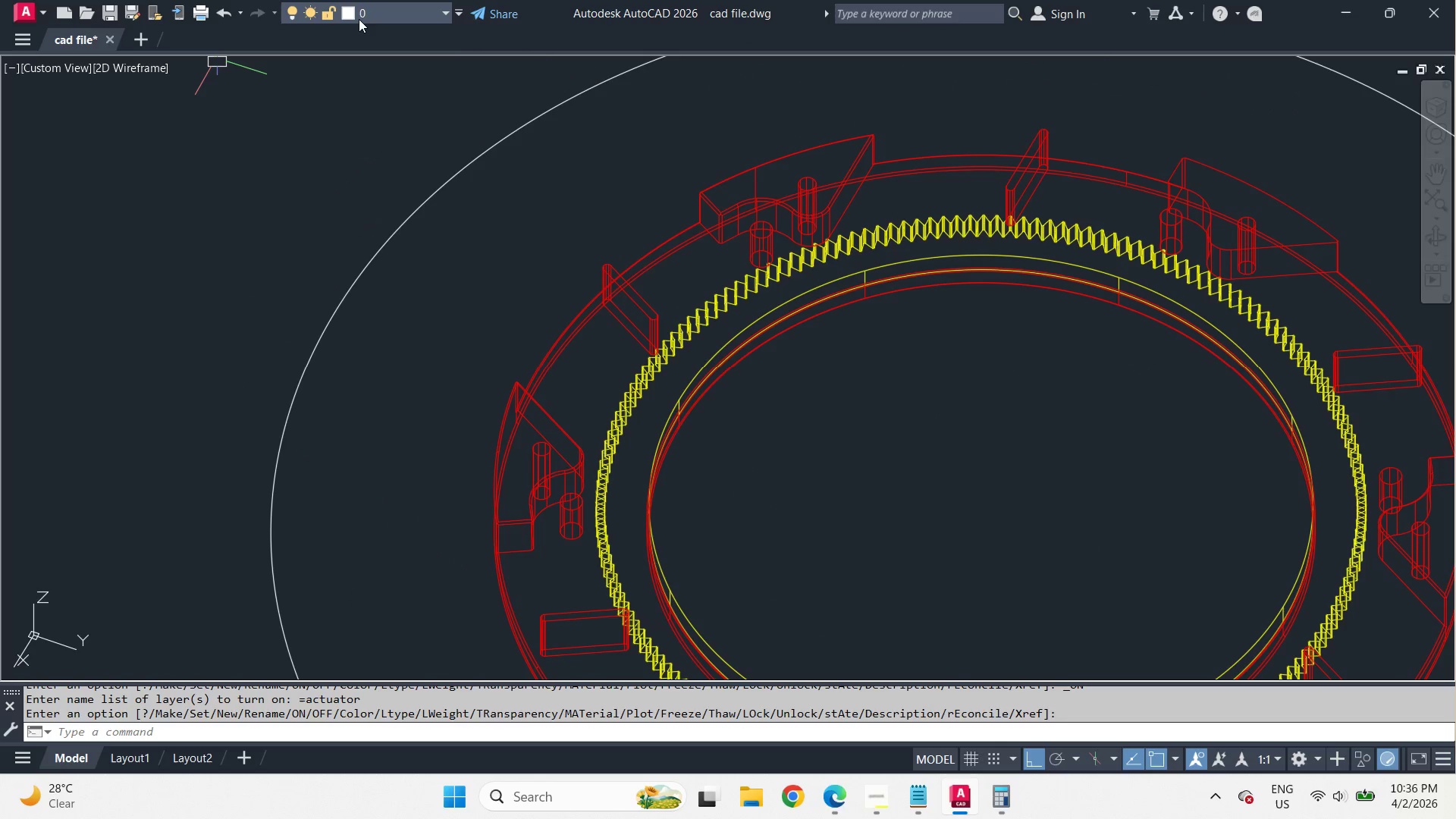 
left_click([297, 81])
 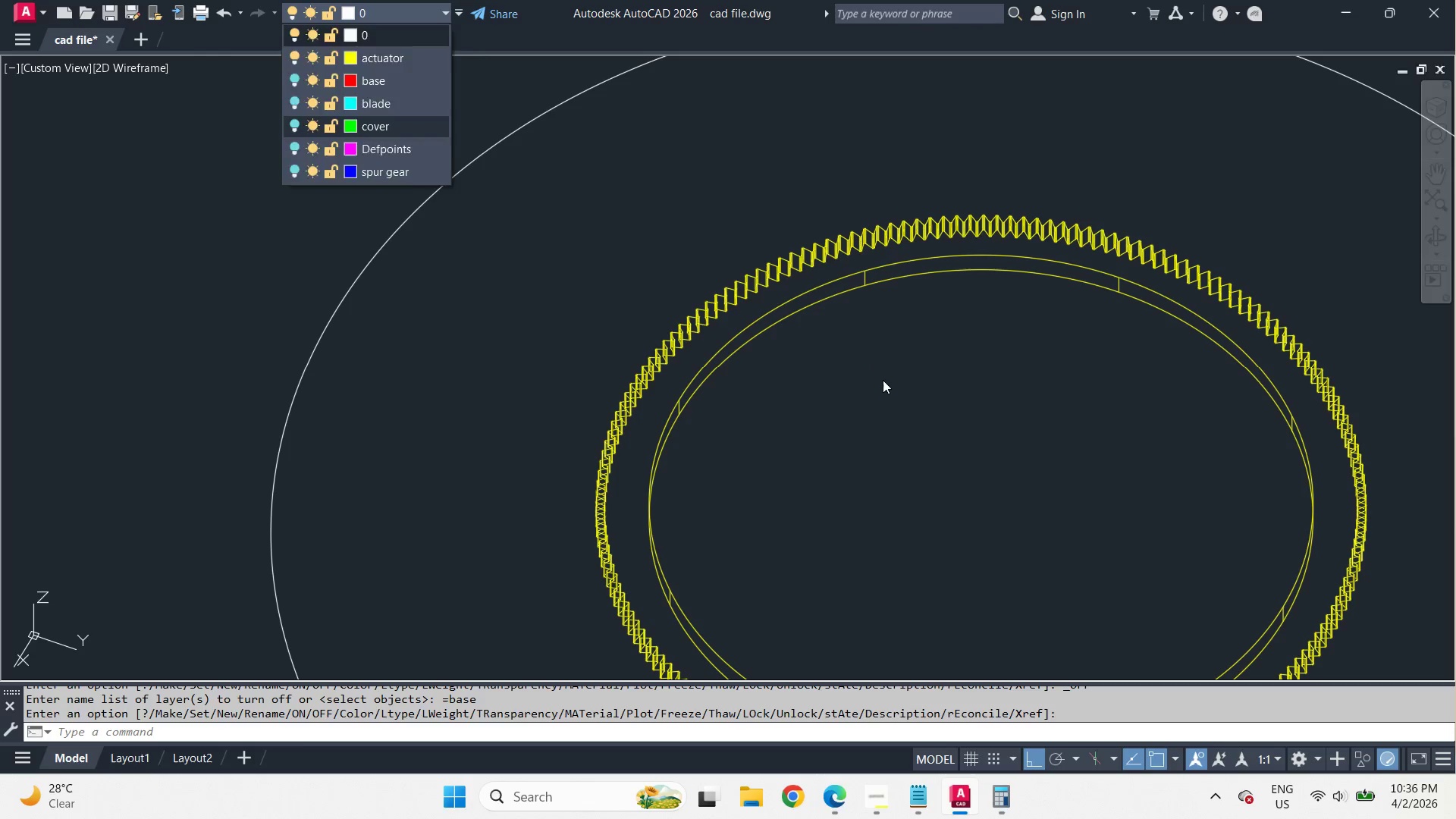 
left_click([883, 380])
 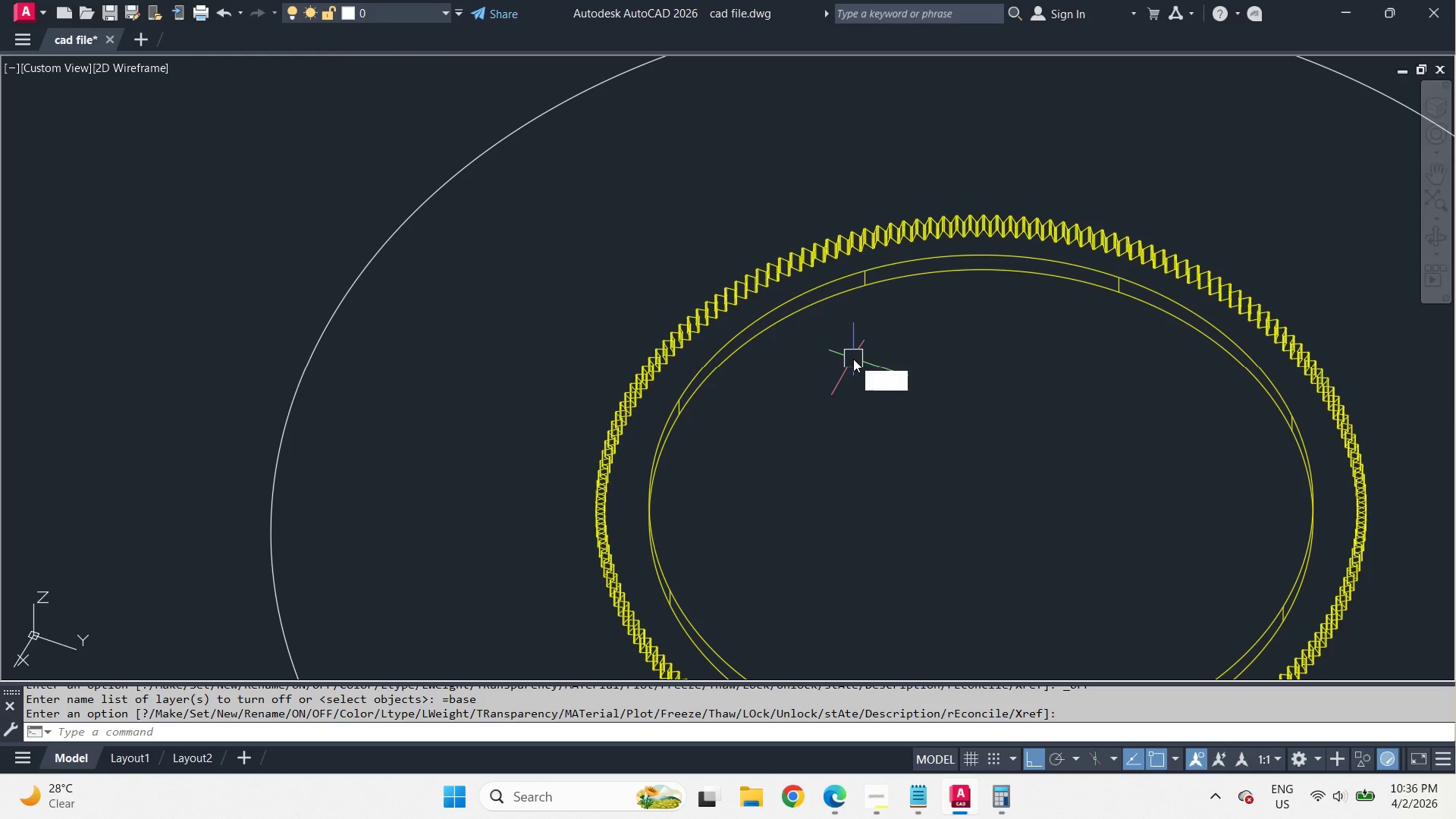 
type(cham )
 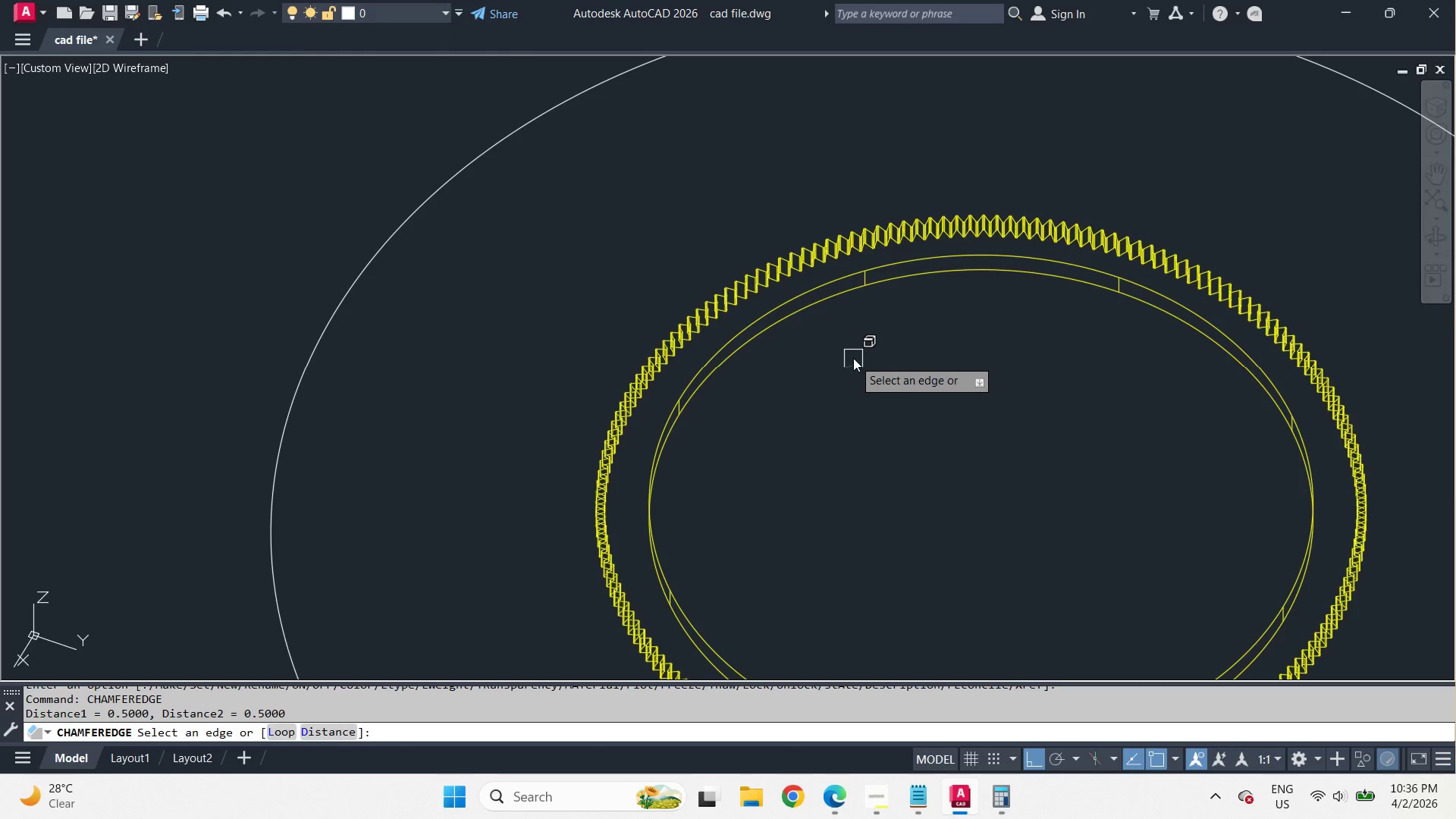 
double_click([730, 233])
 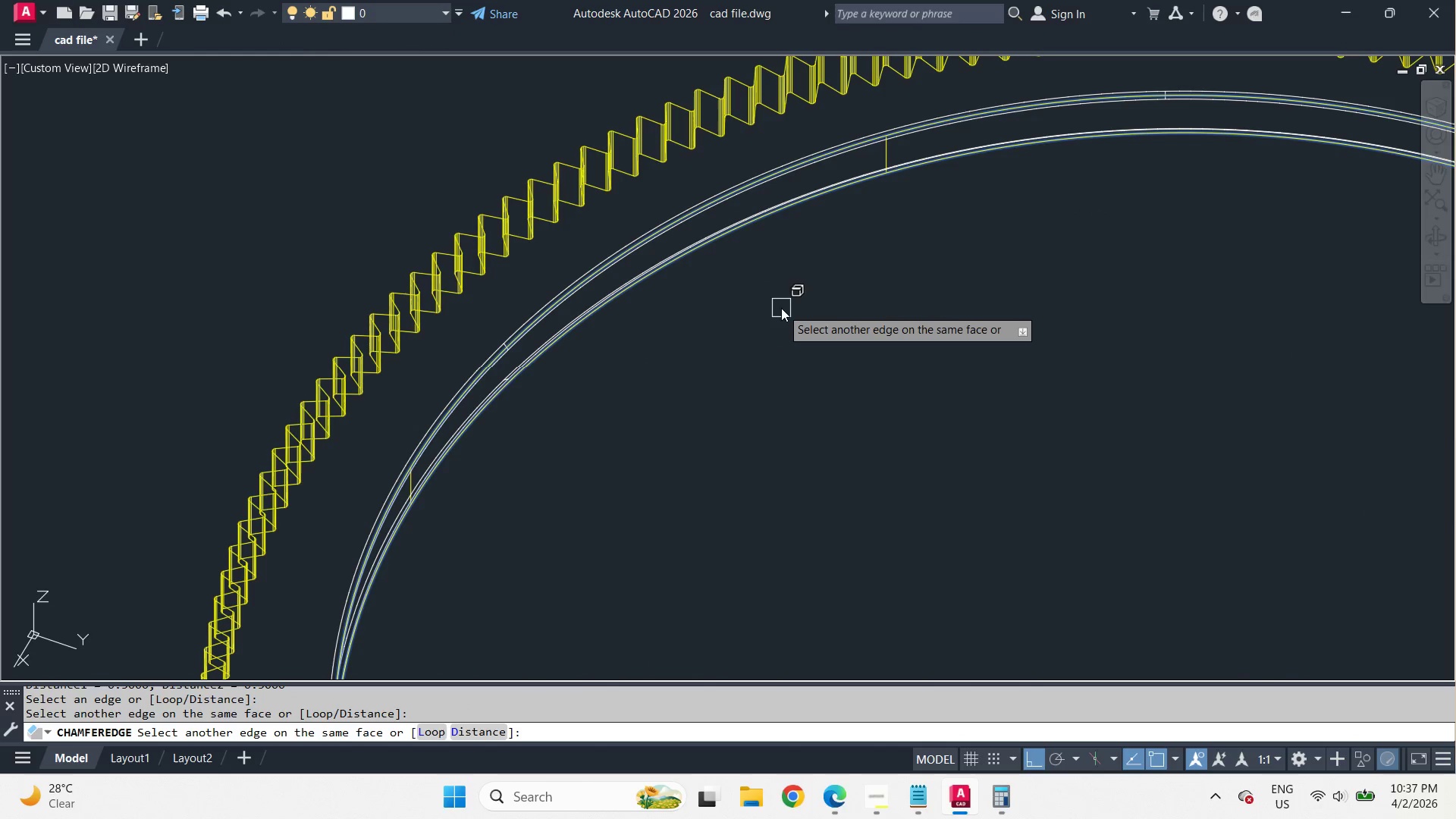 
key(Space)
 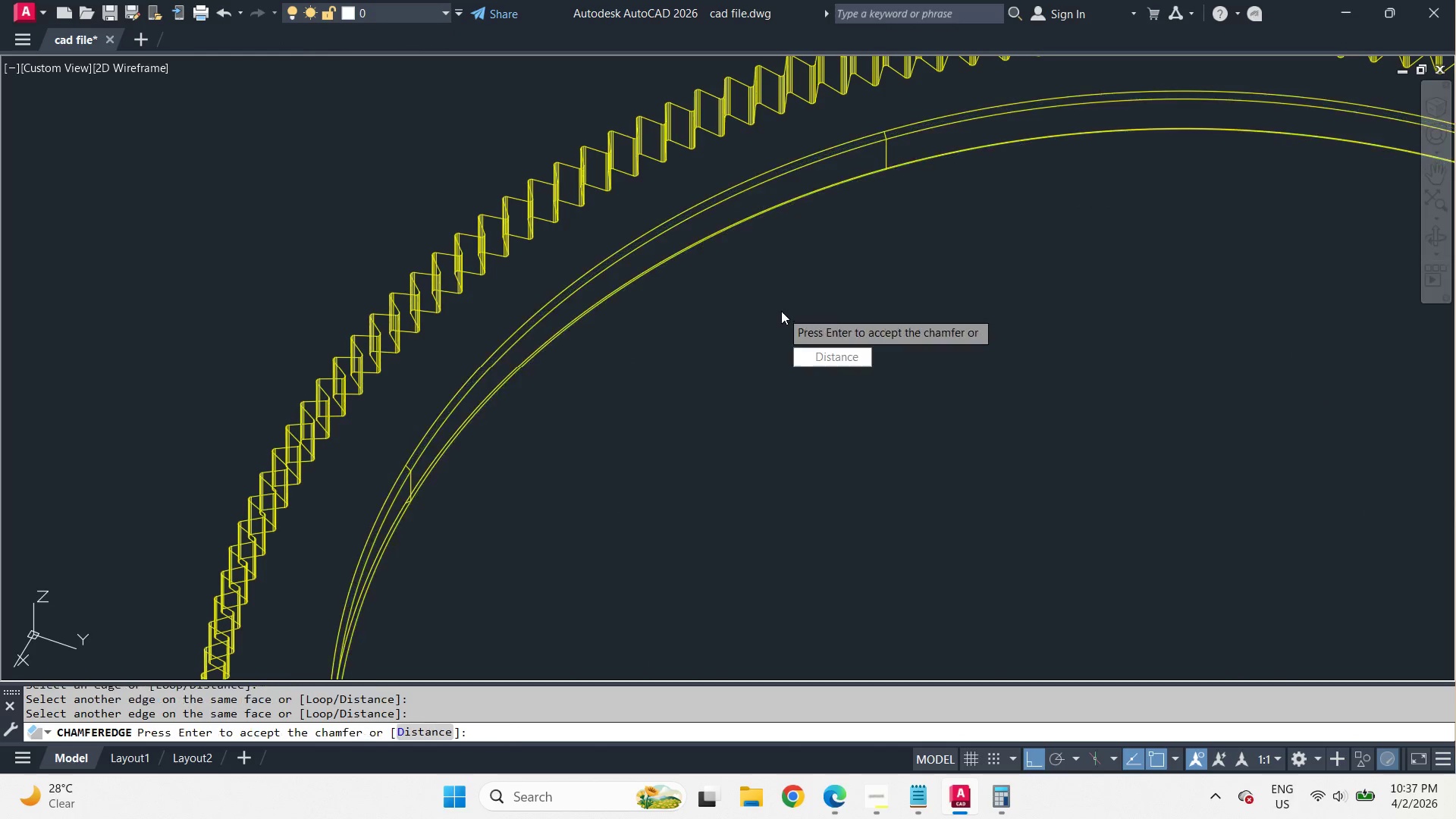 
key(Space)
 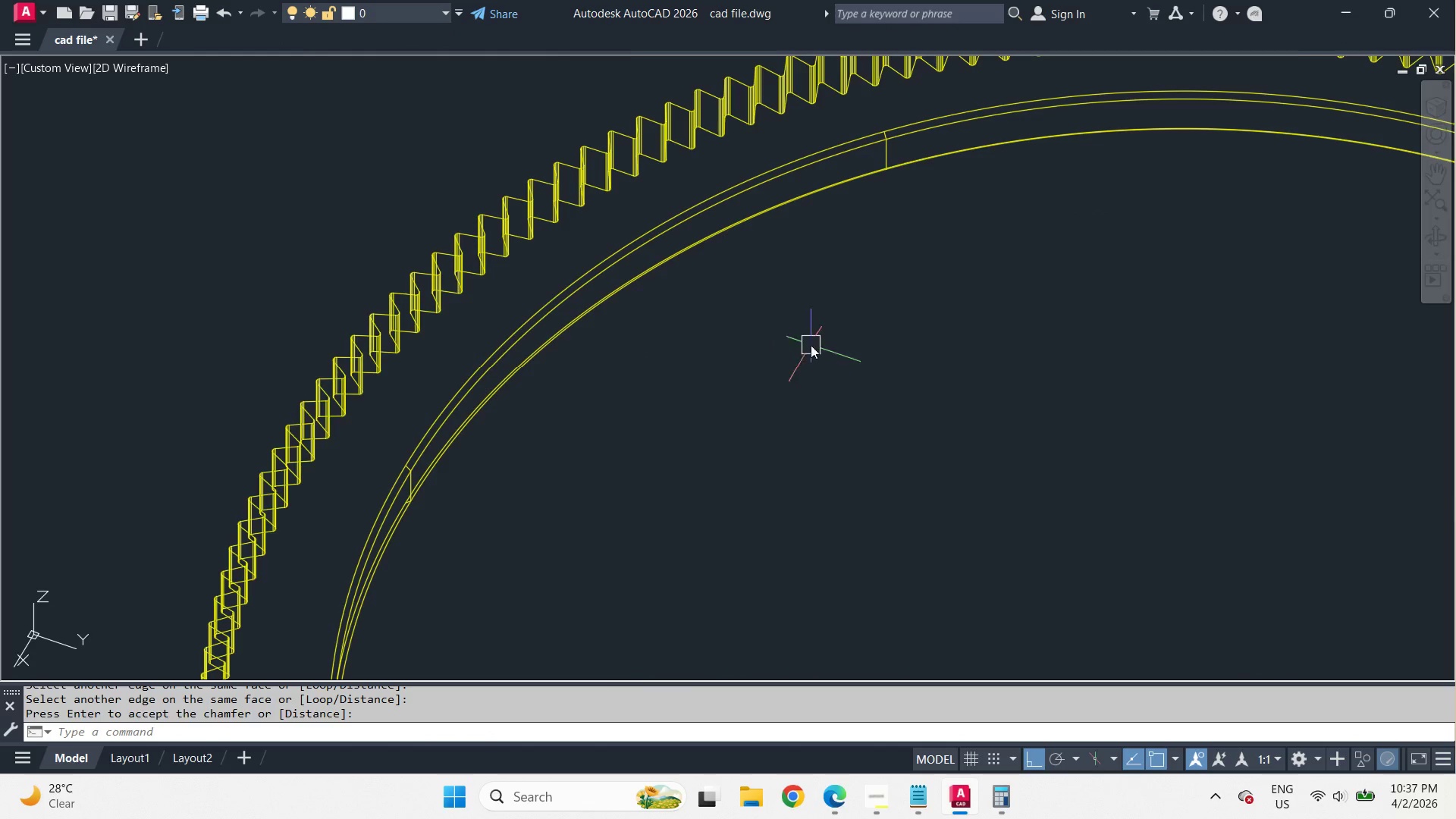 
scroll: coordinate [848, 356], scroll_direction: up, amount: 2.0
 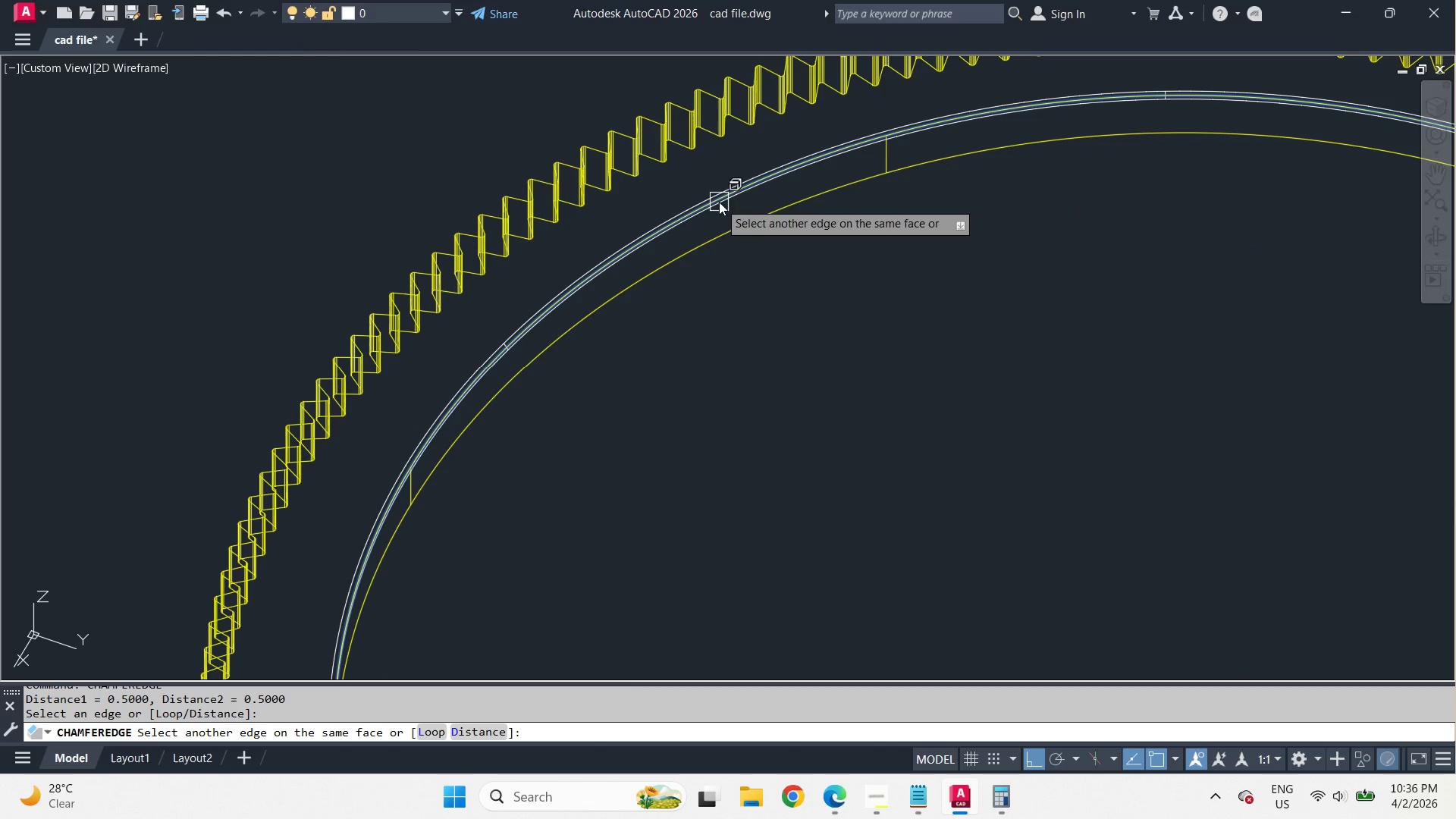 
hold_key(key=ShiftLeft, duration=1.75)
 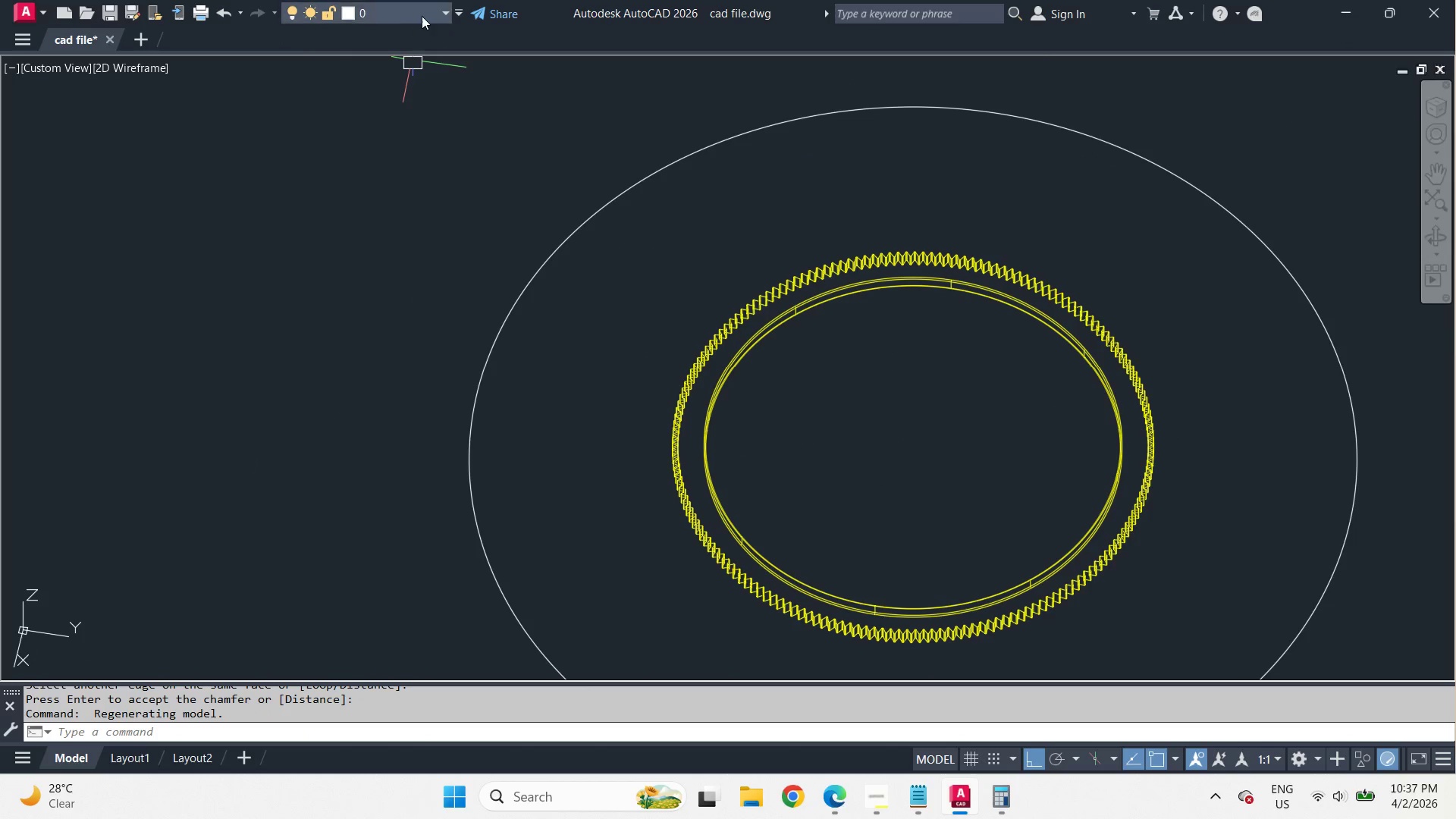 
scroll: coordinate [824, 351], scroll_direction: down, amount: 3.0
 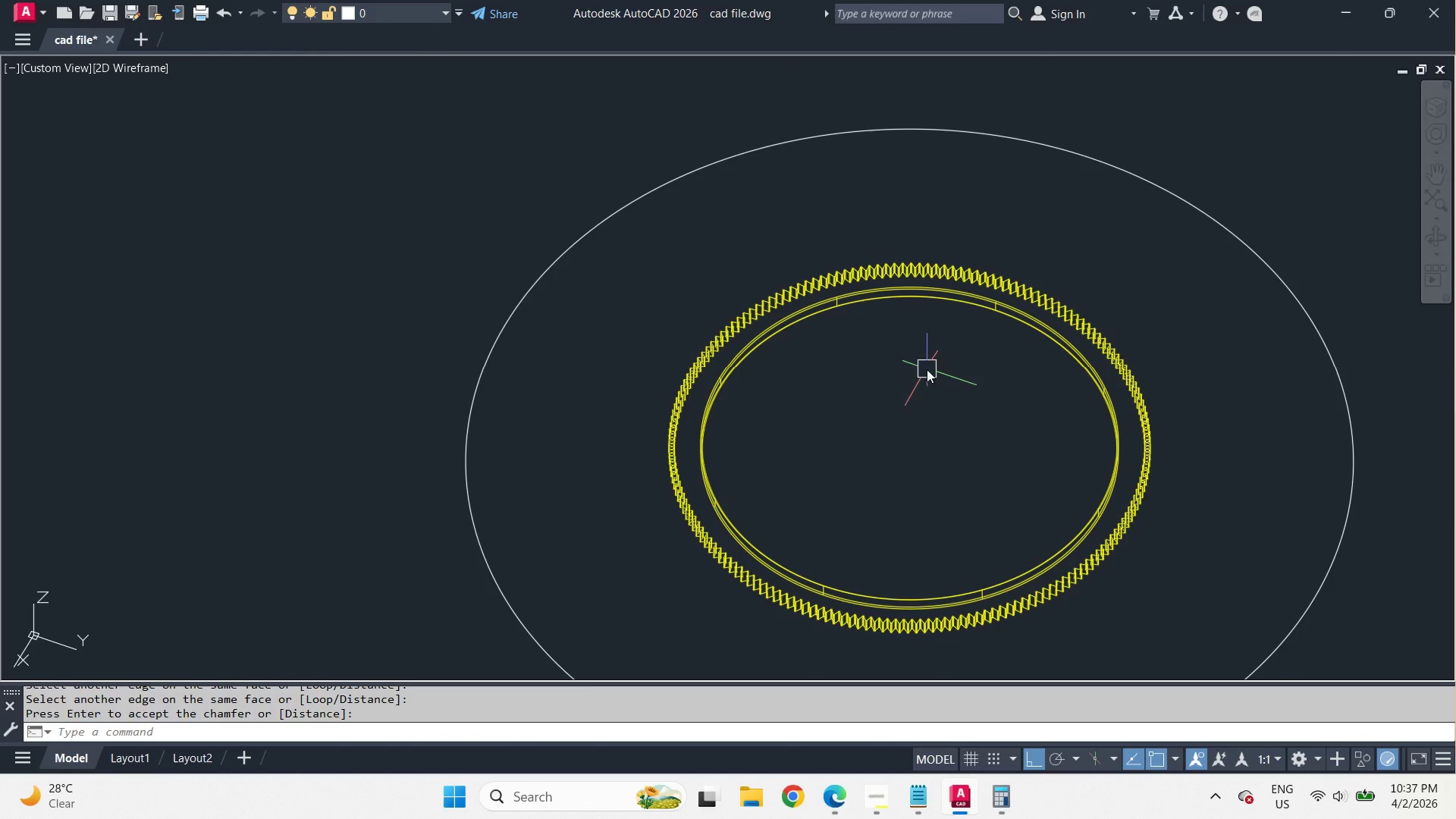 
left_click([425, 12])
 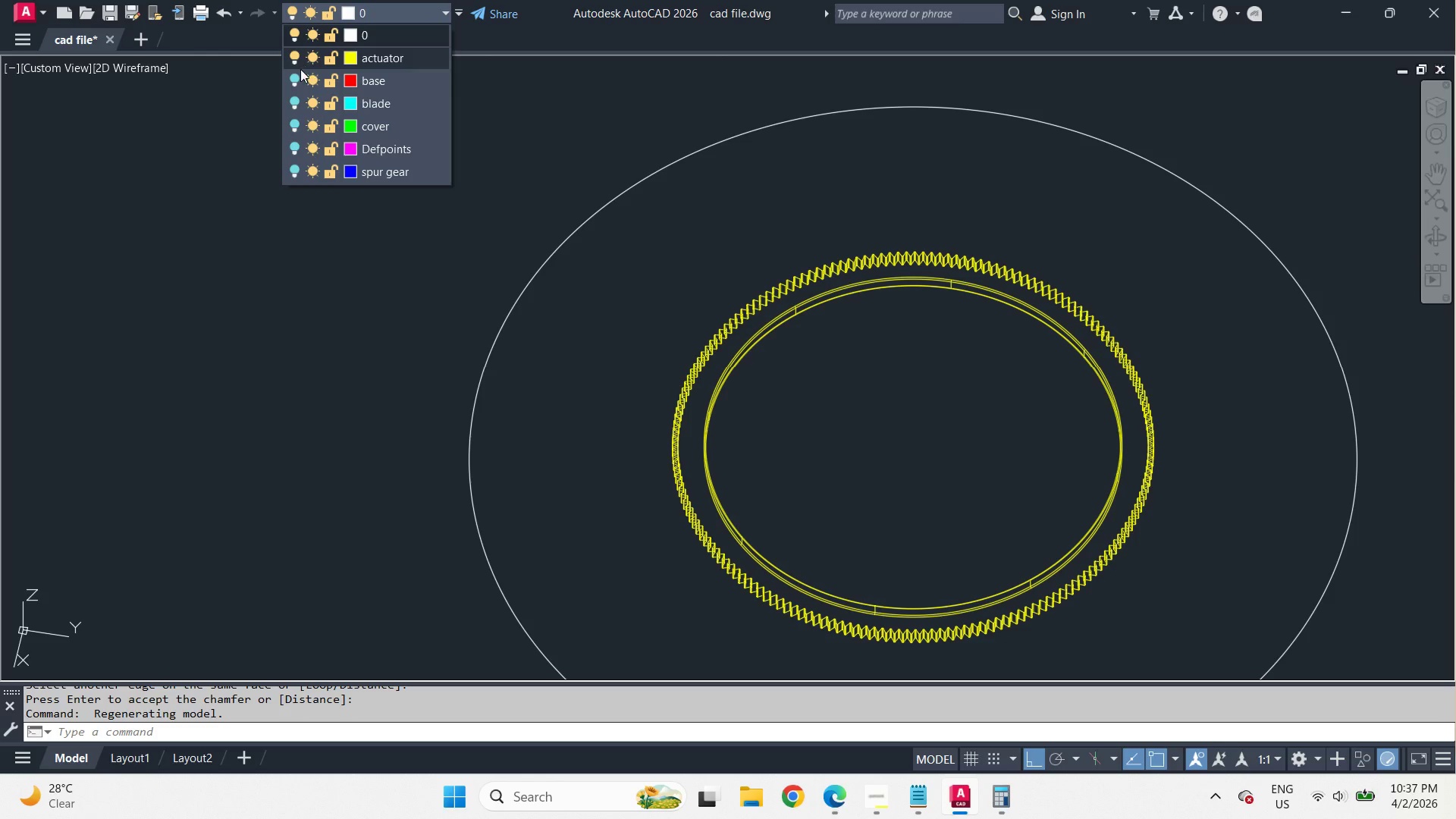 
left_click([294, 81])
 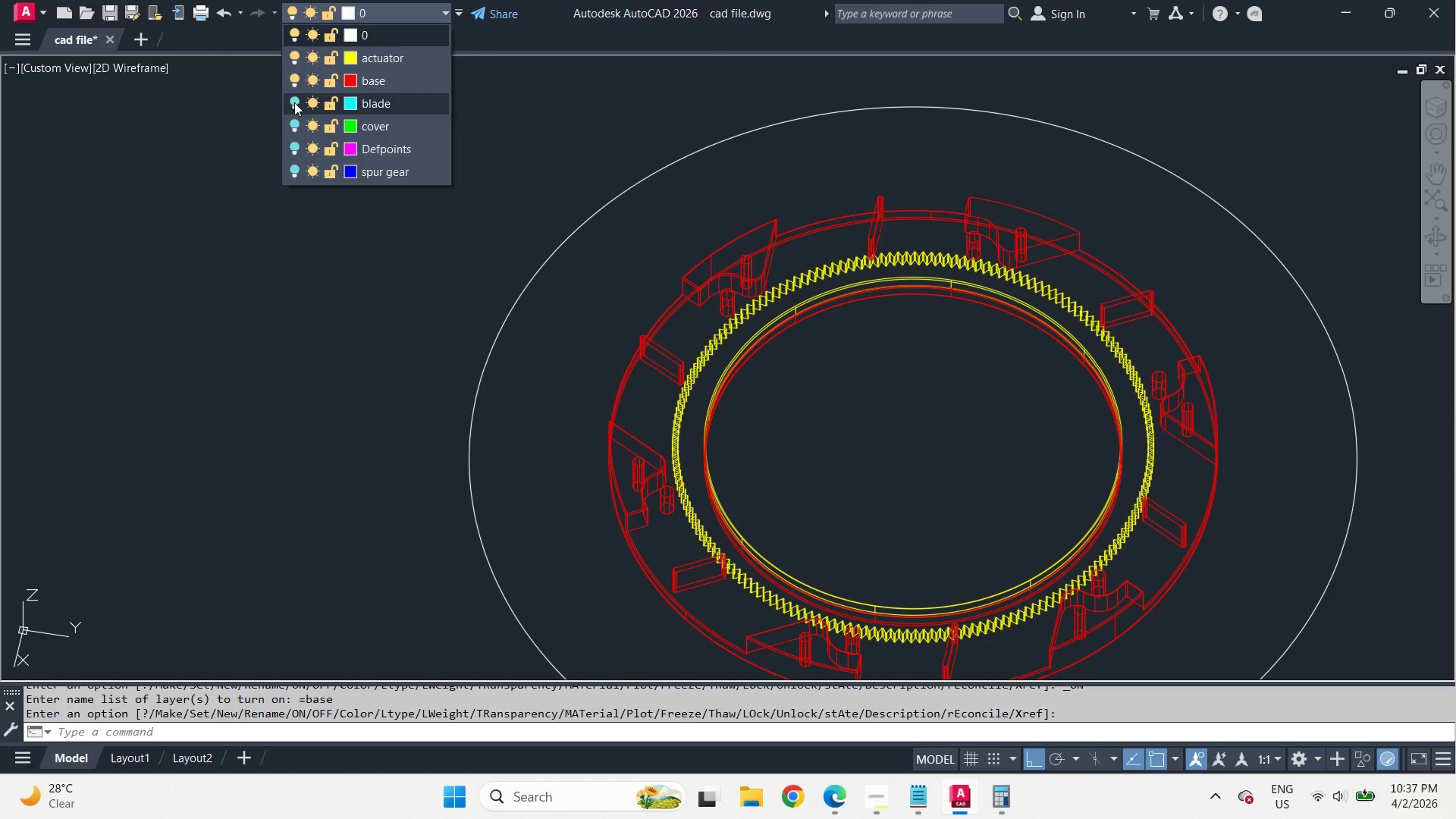 
left_click([294, 102])
 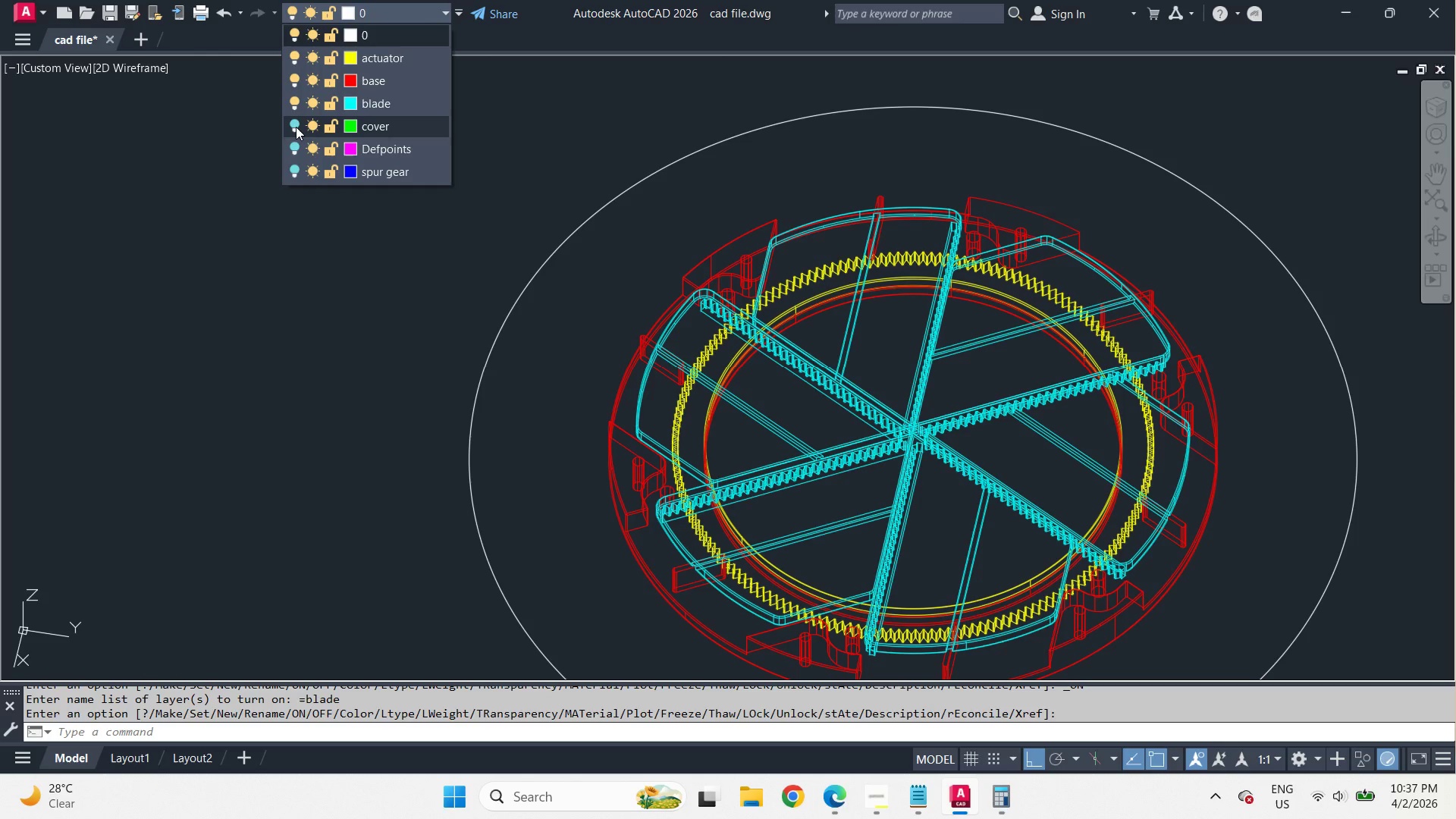 
left_click([296, 127])
 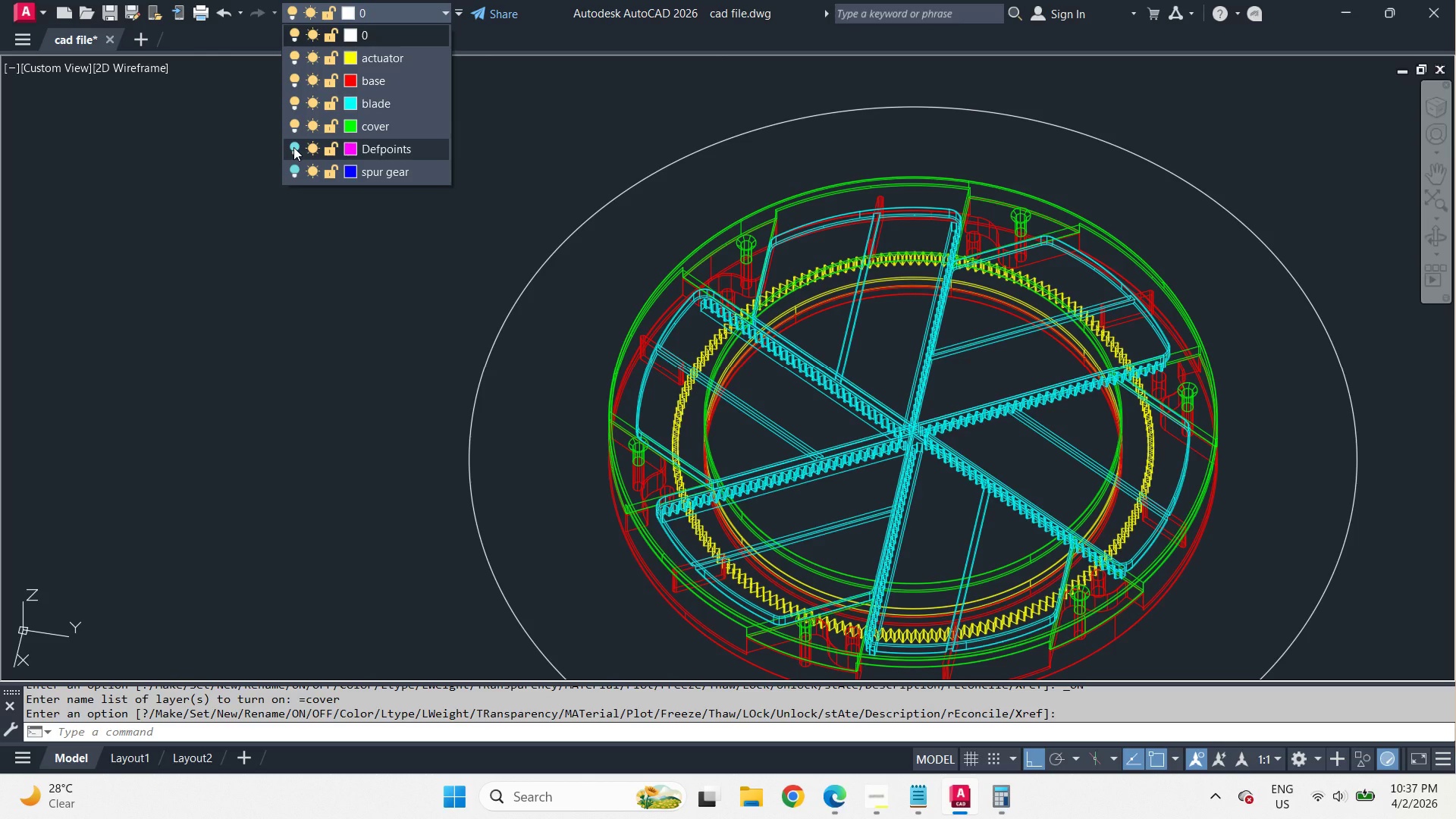 
left_click([293, 147])
 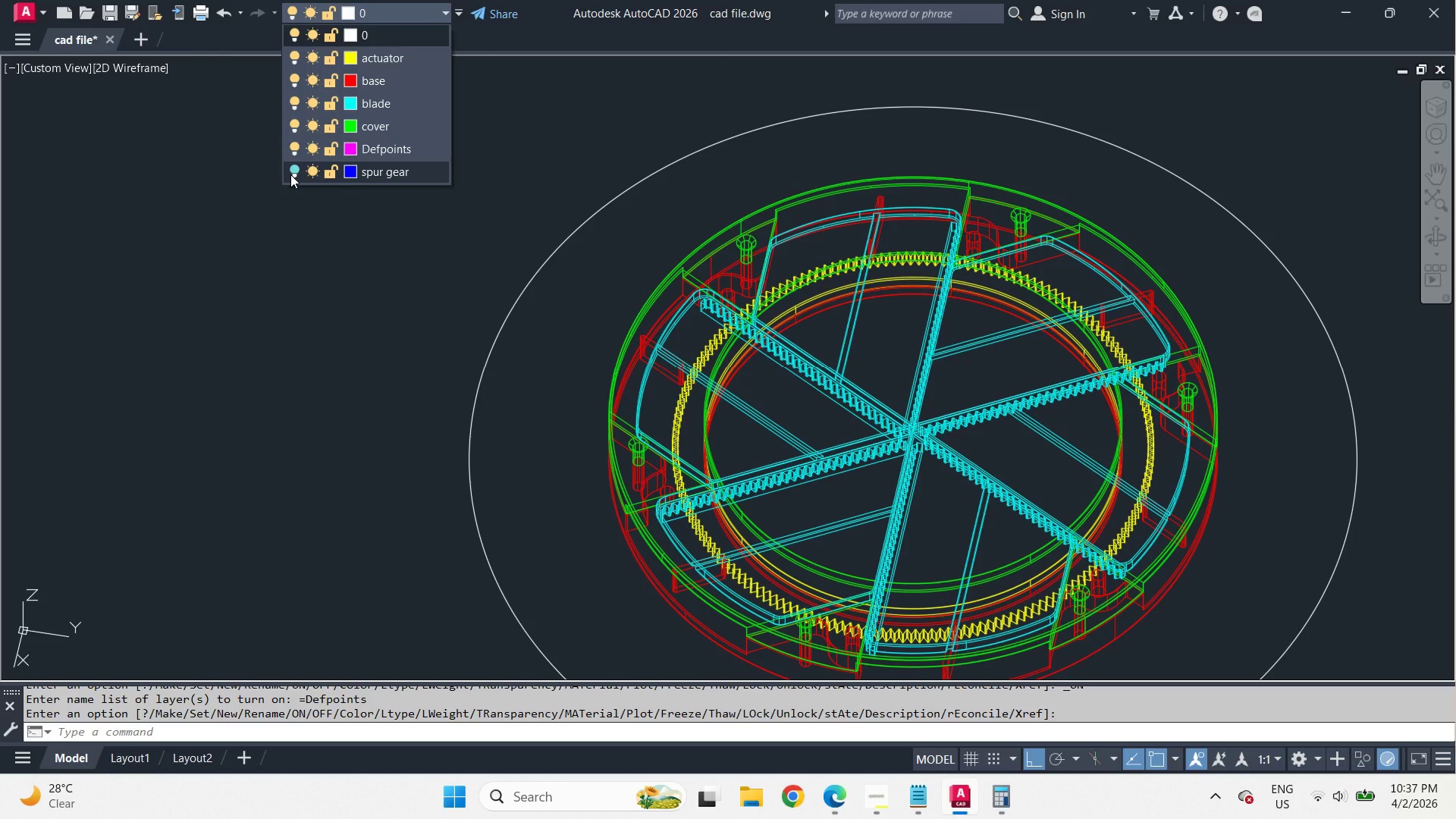 
left_click([290, 174])
 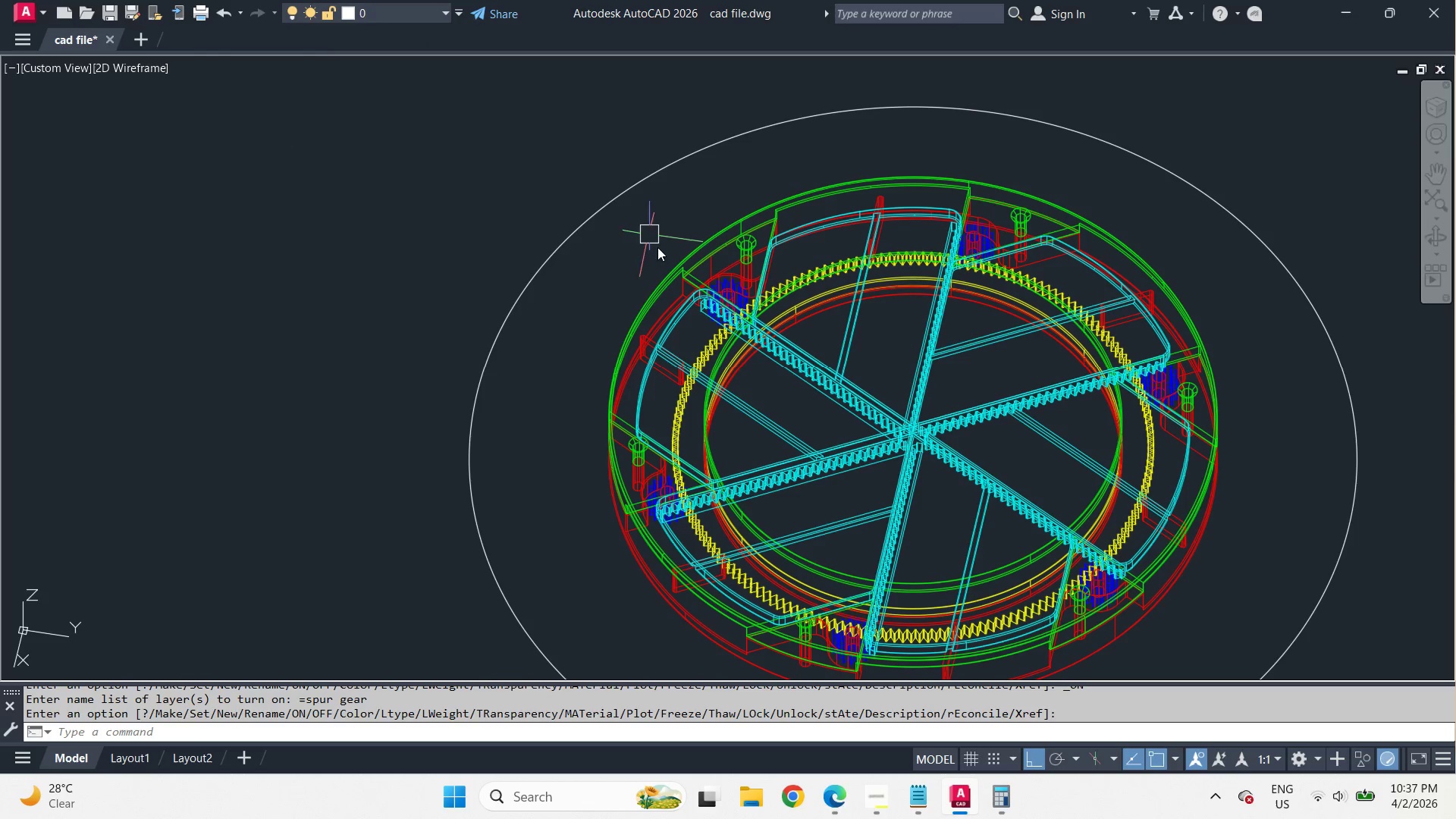 
type(re )
 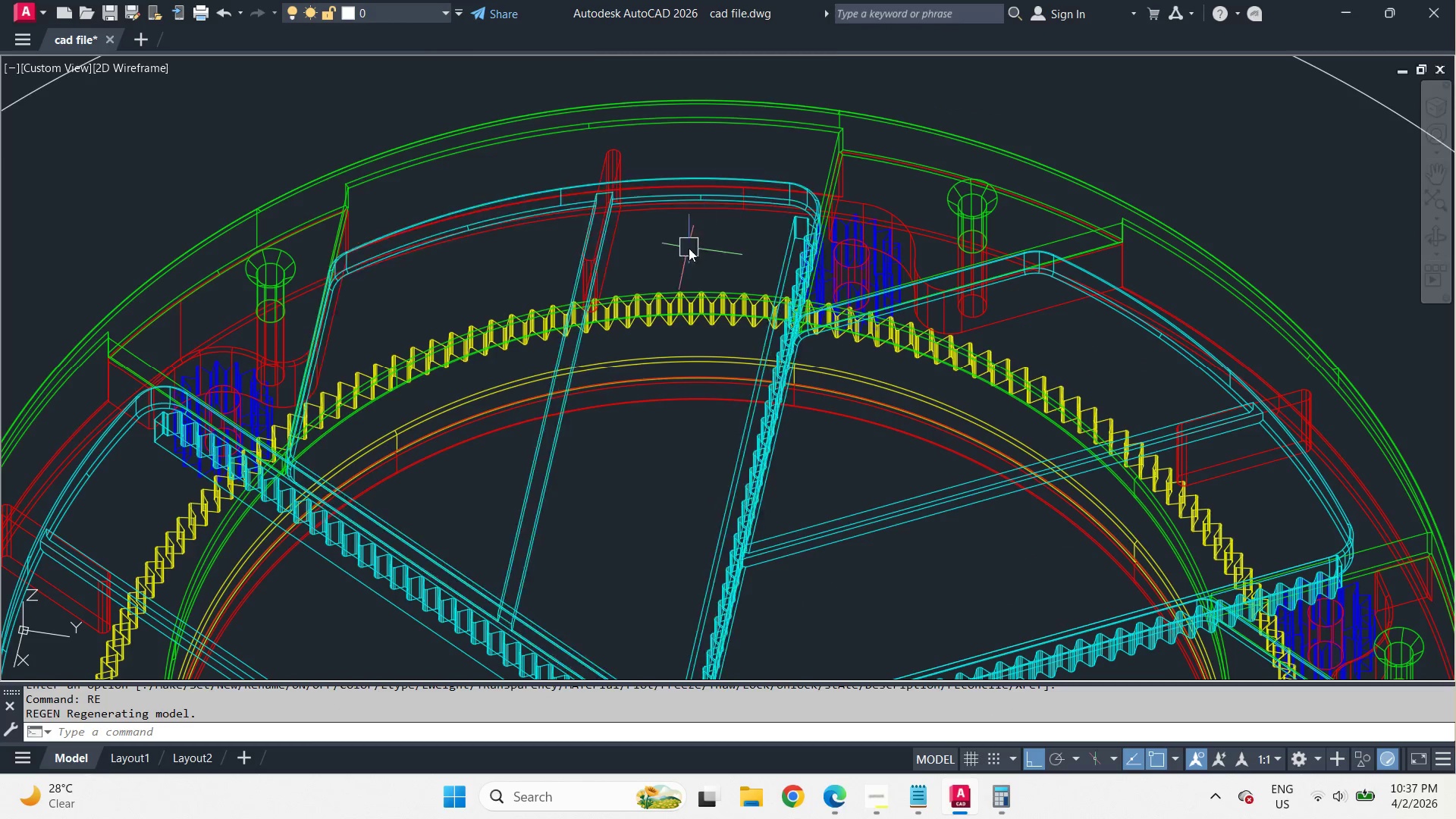 
scroll: coordinate [659, 221], scroll_direction: down, amount: 2.0
 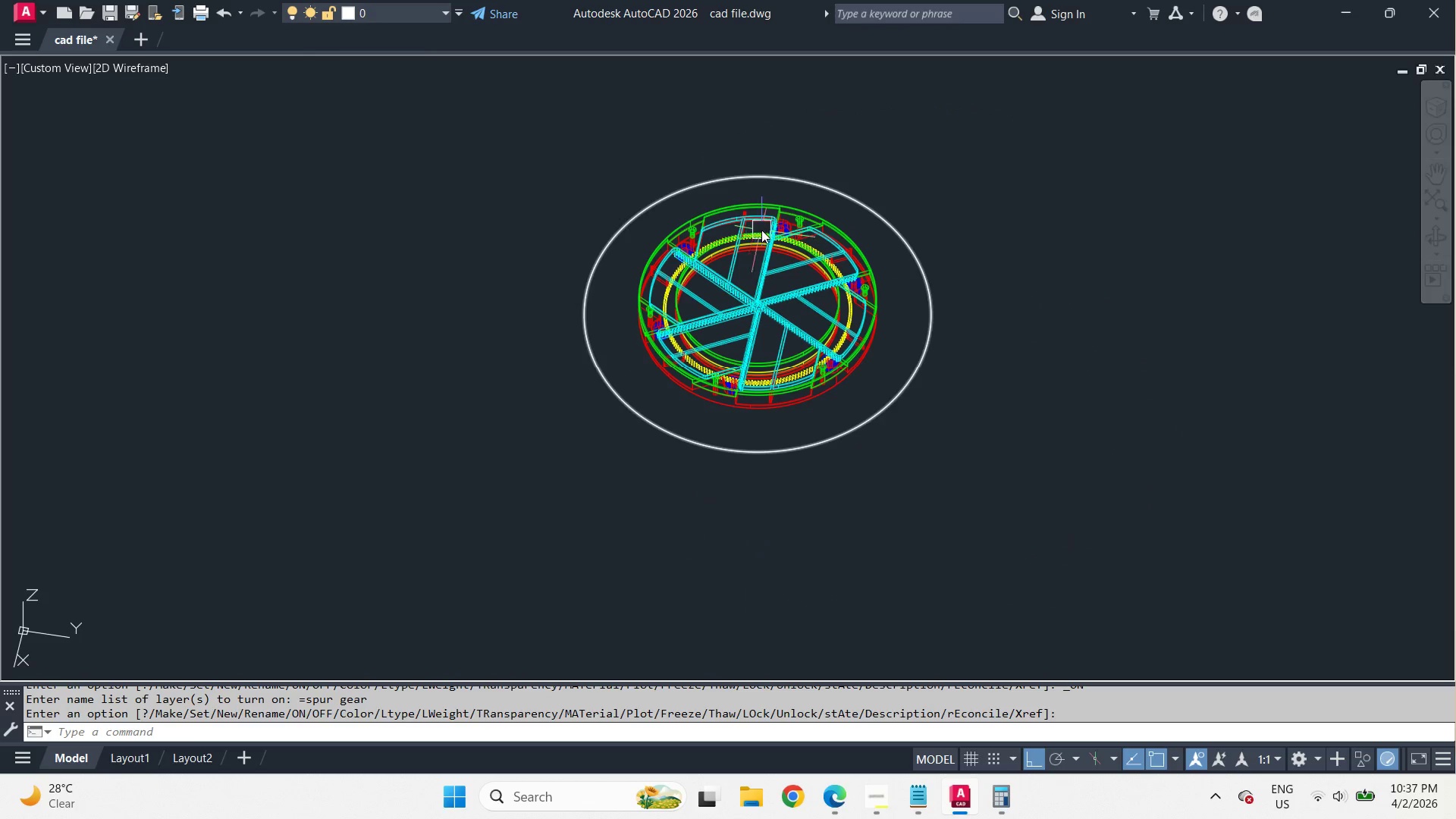 
scroll: coordinate [768, 222], scroll_direction: up, amount: 4.0
 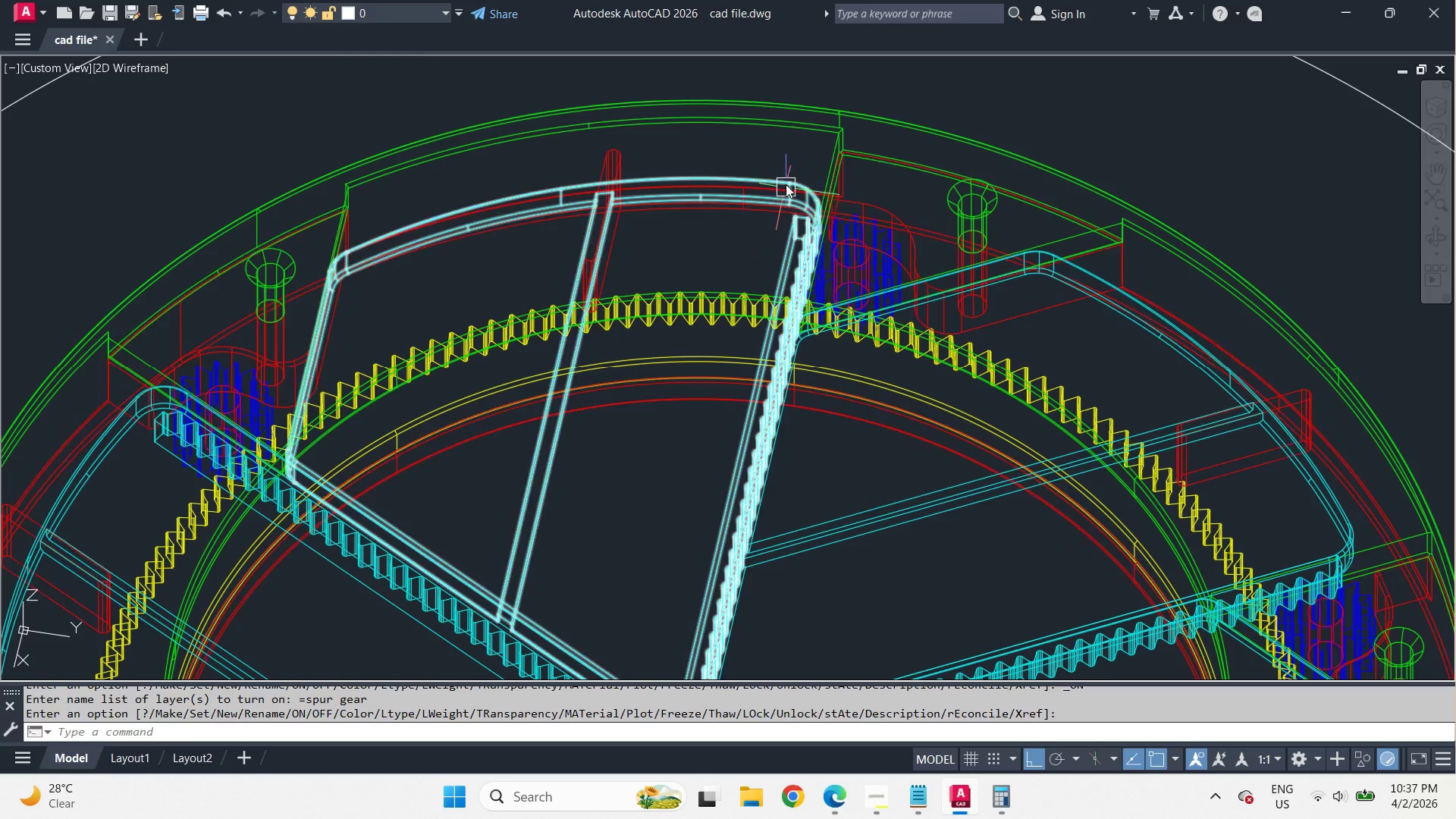 
scroll: coordinate [695, 282], scroll_direction: down, amount: 3.0
 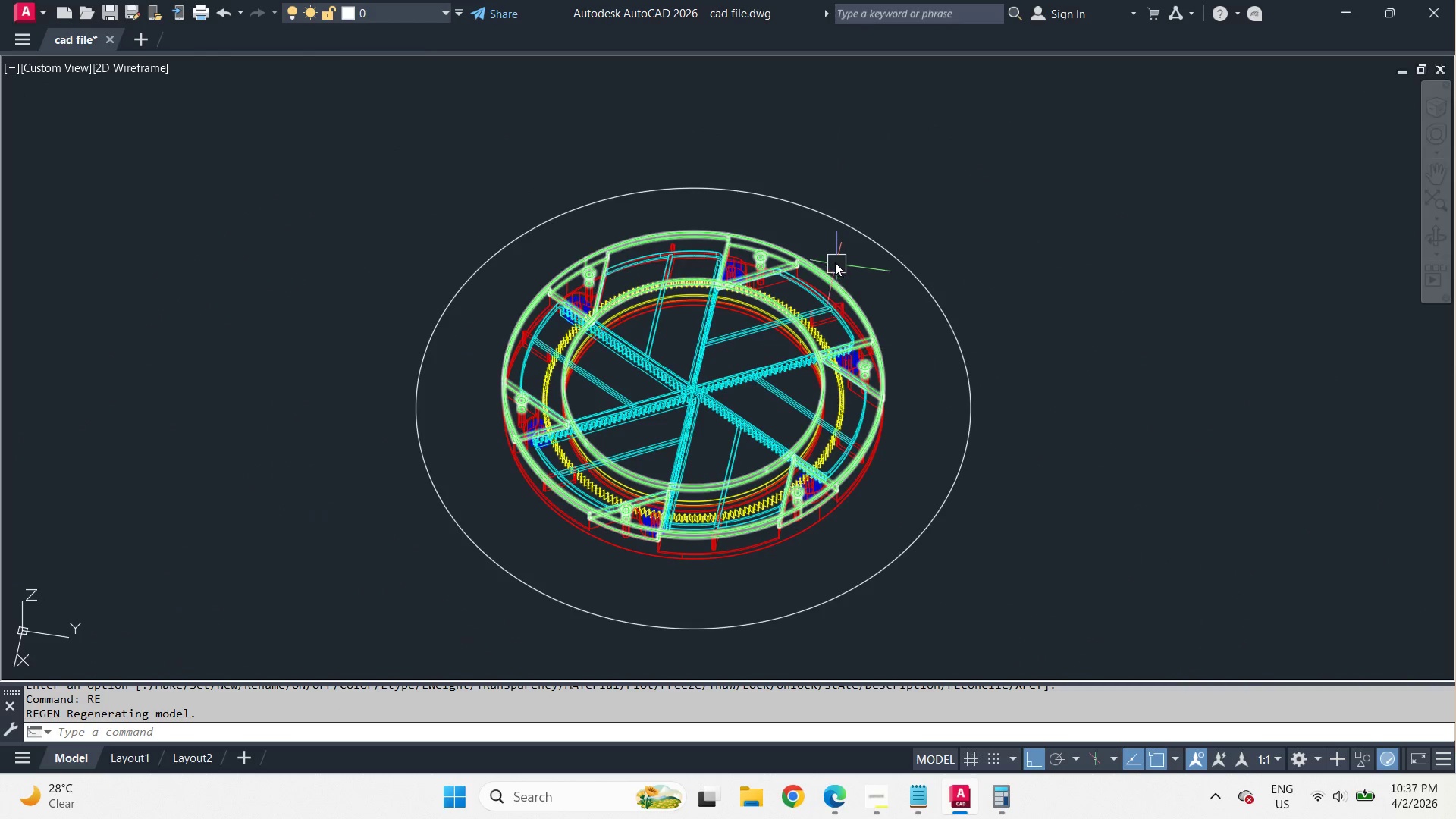 
scroll: coordinate [830, 256], scroll_direction: up, amount: 2.0
 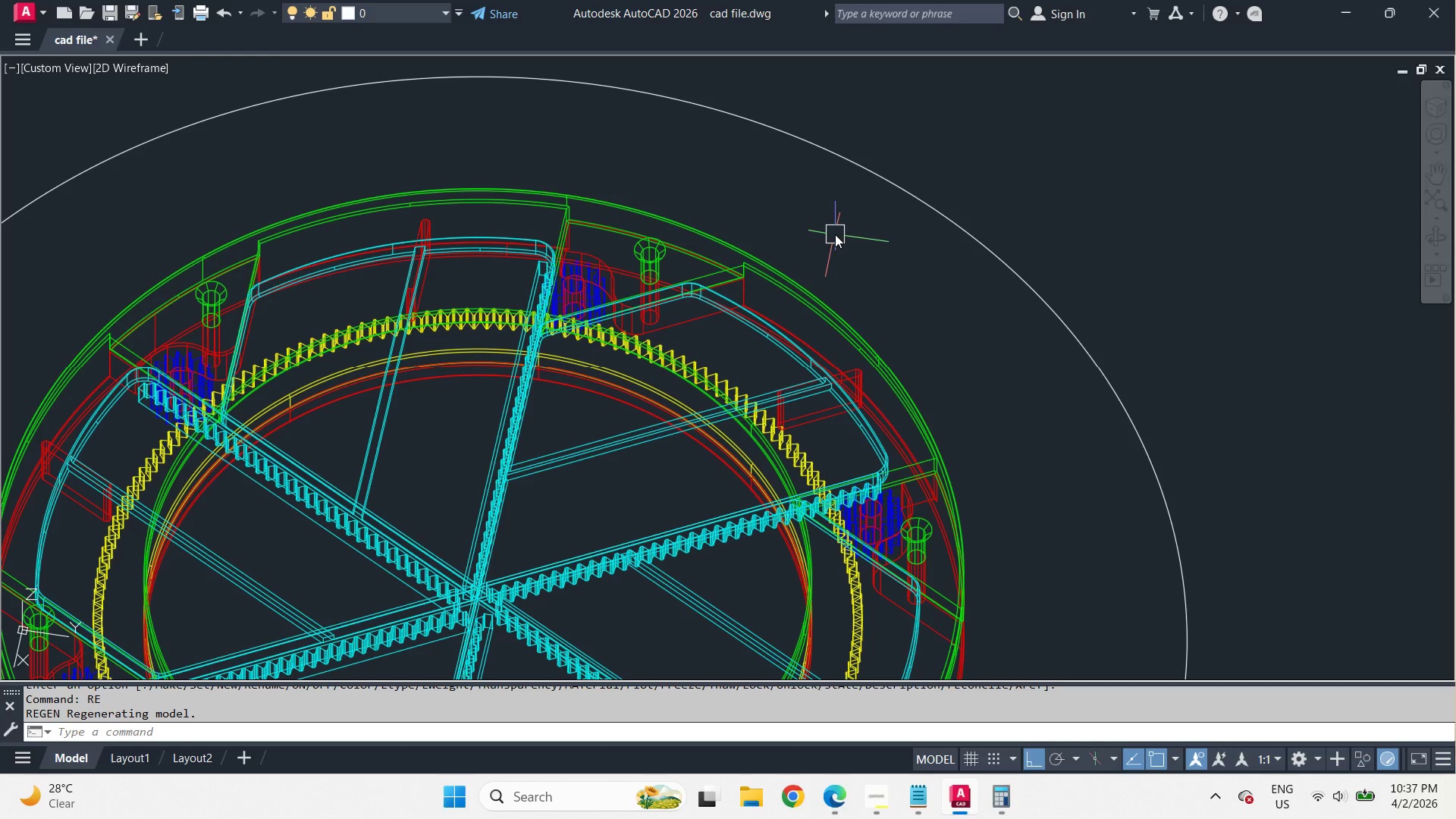 
scroll: coordinate [835, 234], scroll_direction: down, amount: 1.0
 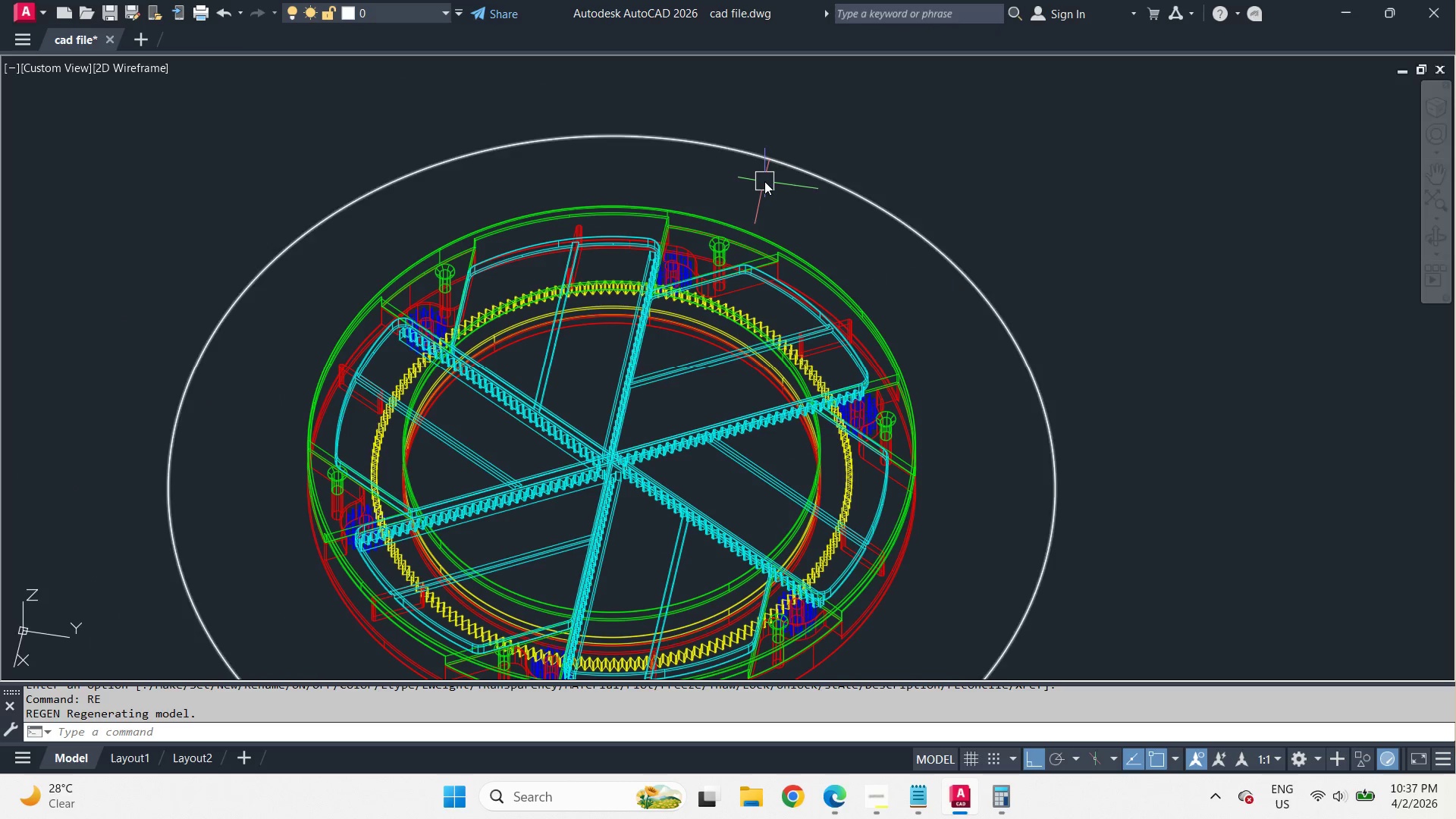 
scroll: coordinate [628, 290], scroll_direction: up, amount: 2.0
 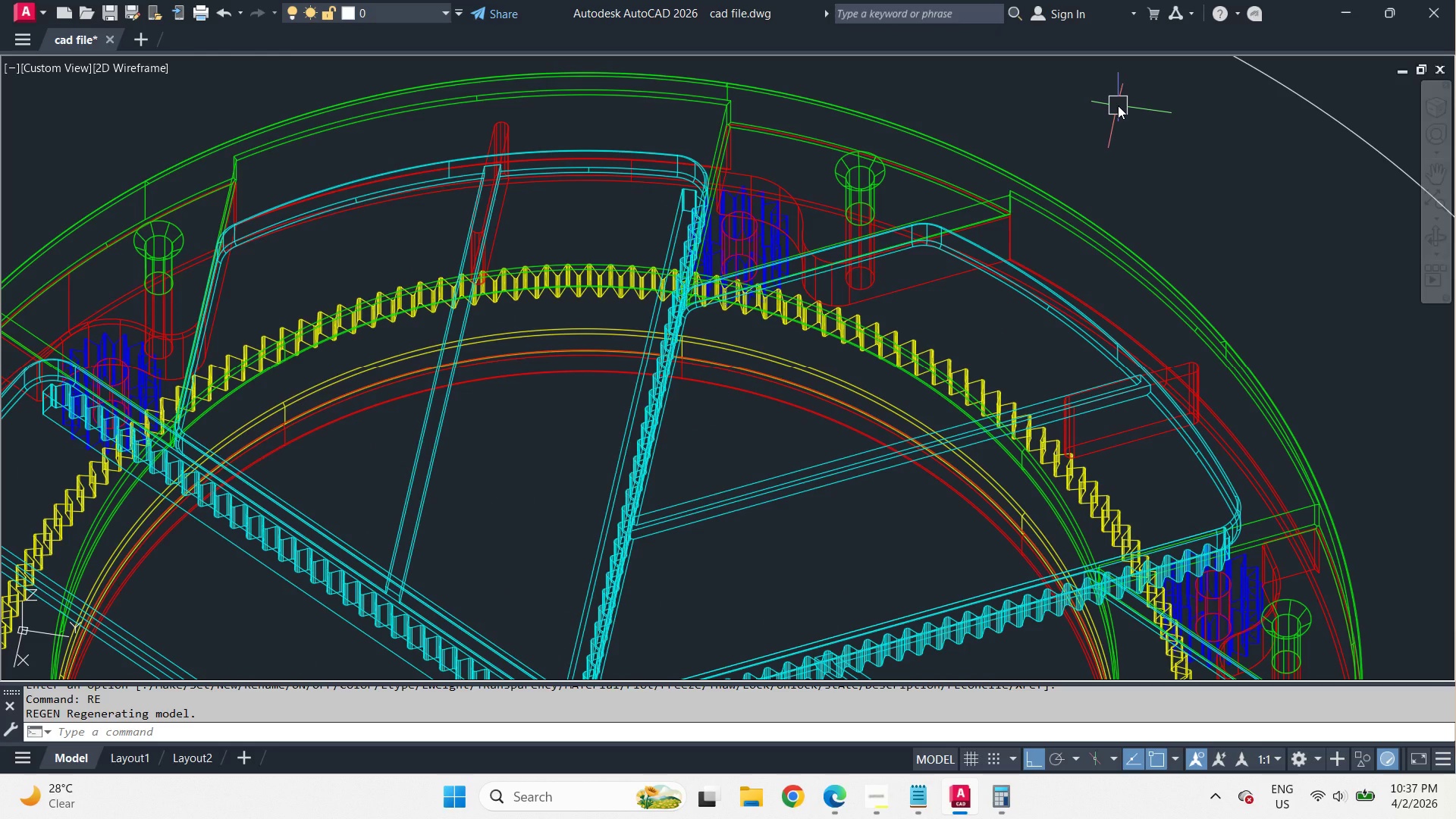 
wait(8.39)
 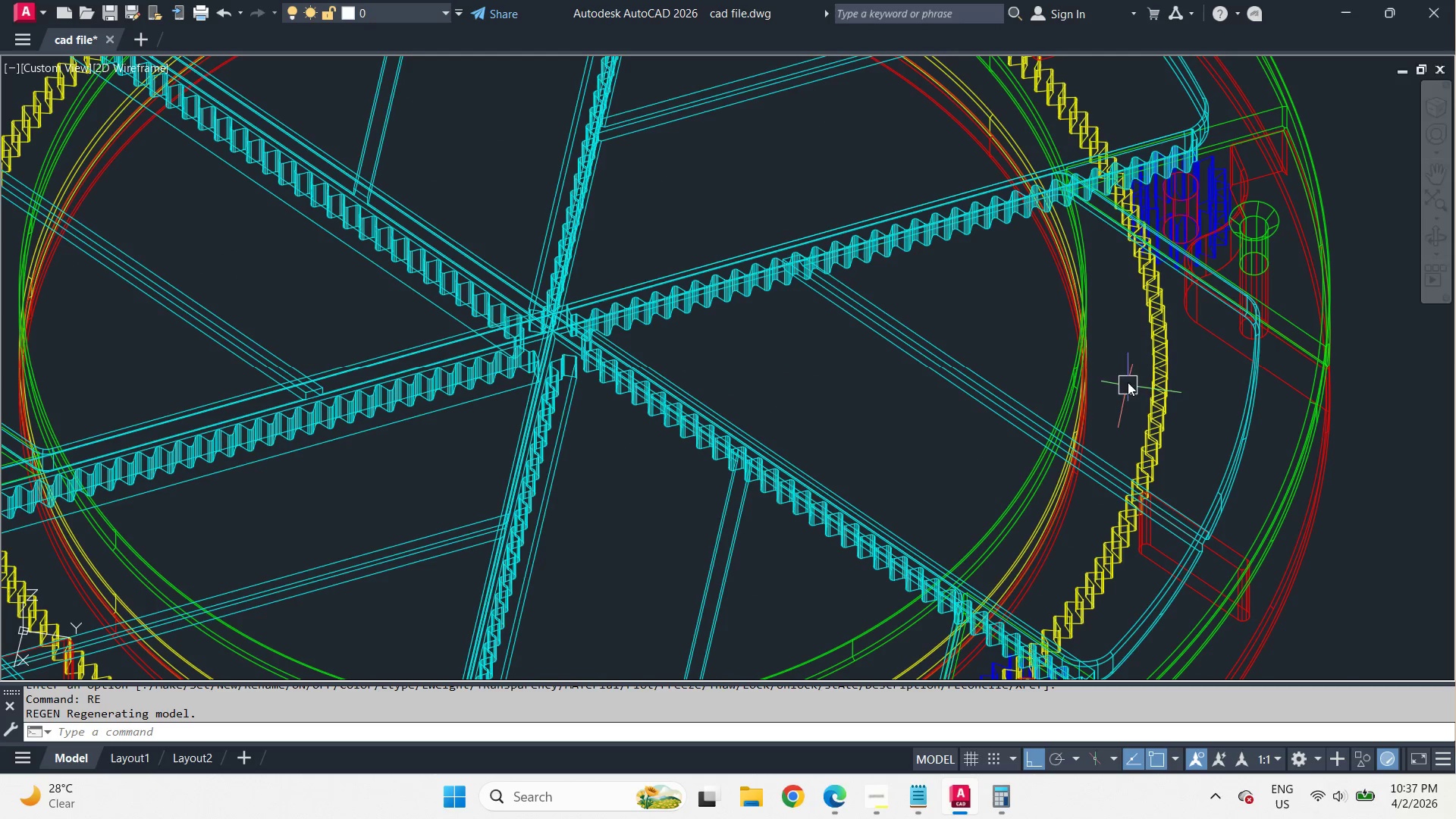 
hold_key(key=ShiftLeft, duration=0.59)
 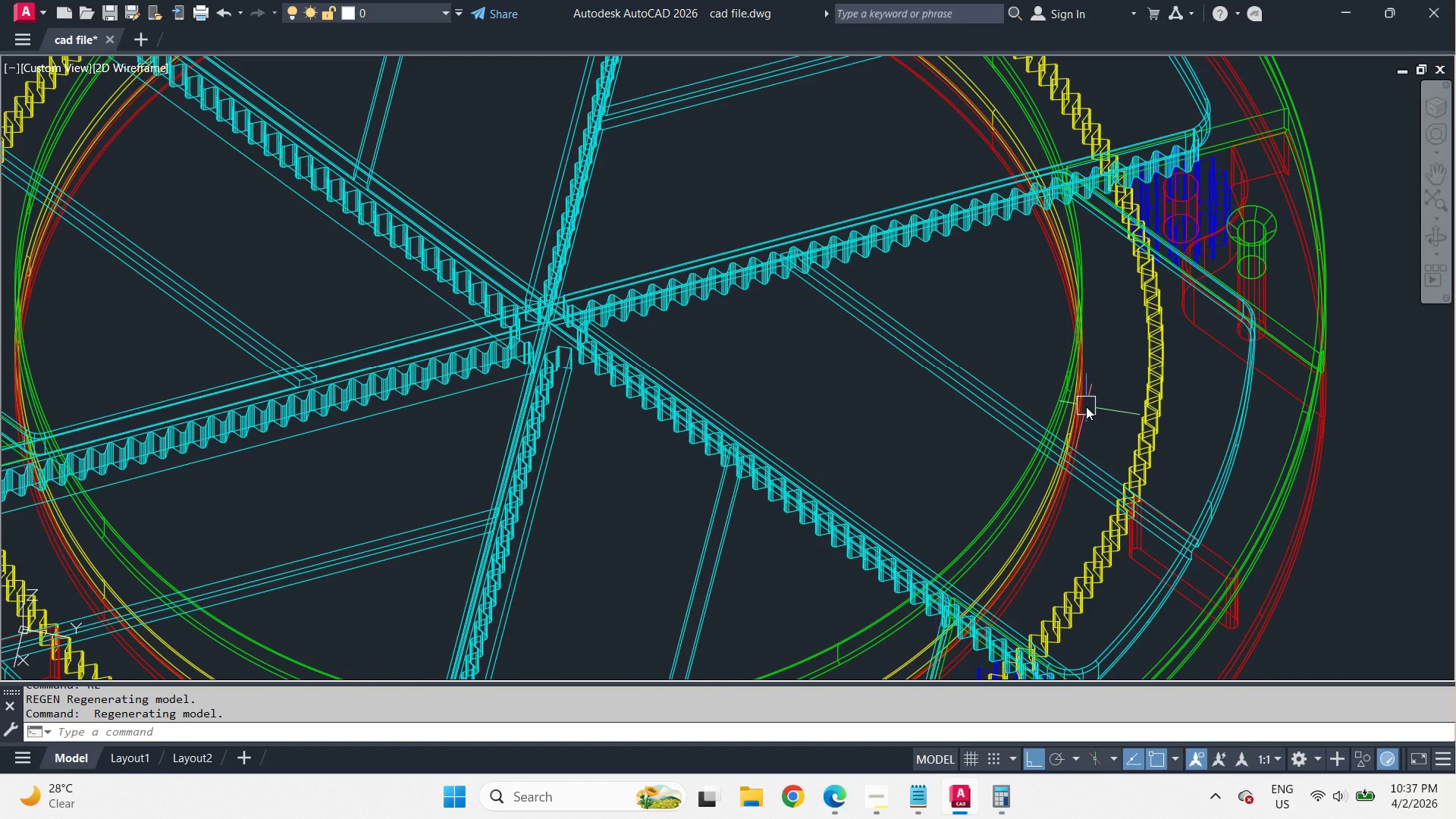 
scroll: coordinate [1109, 134], scroll_direction: down, amount: 2.0
 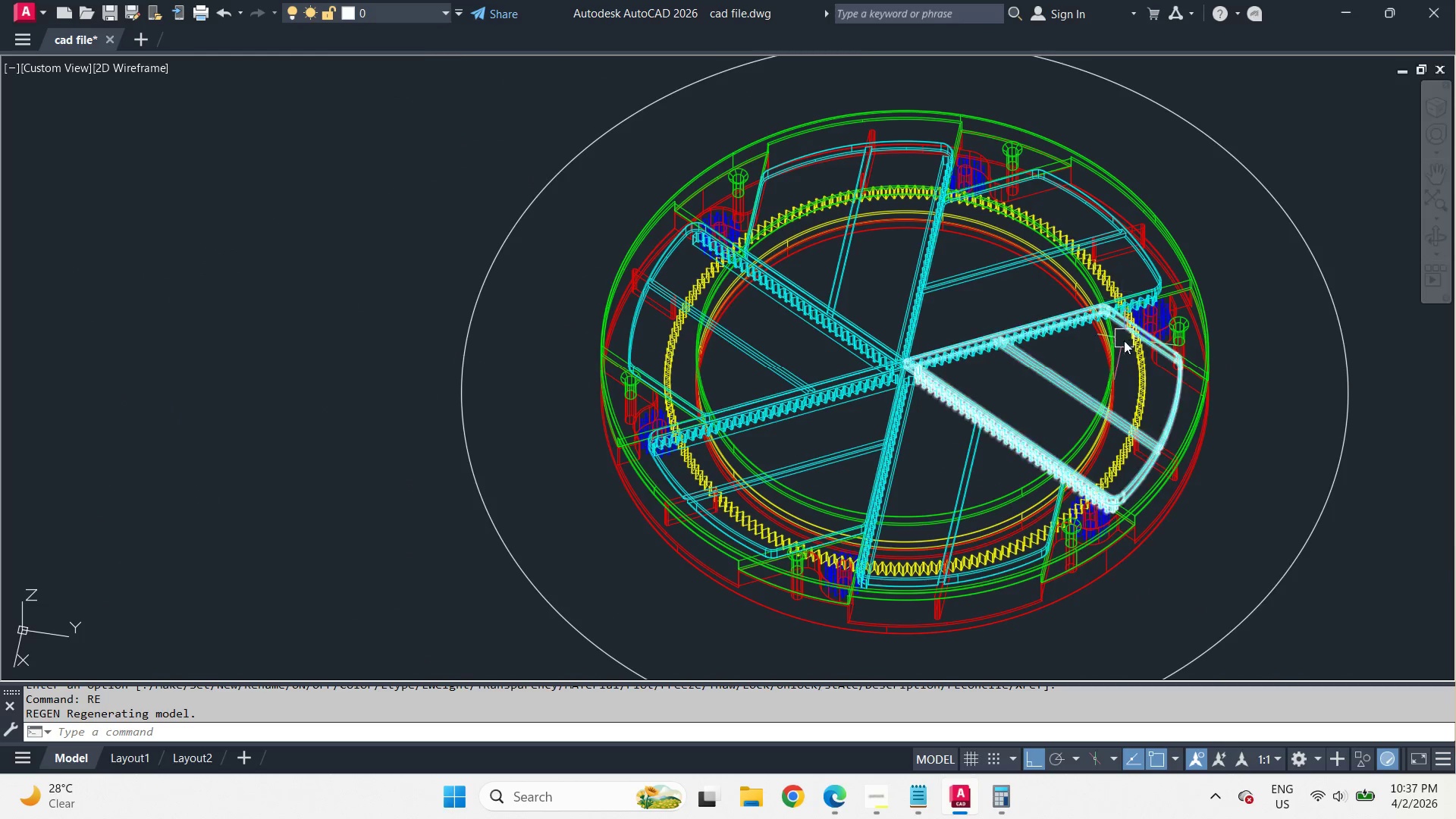 
key(Minus)
 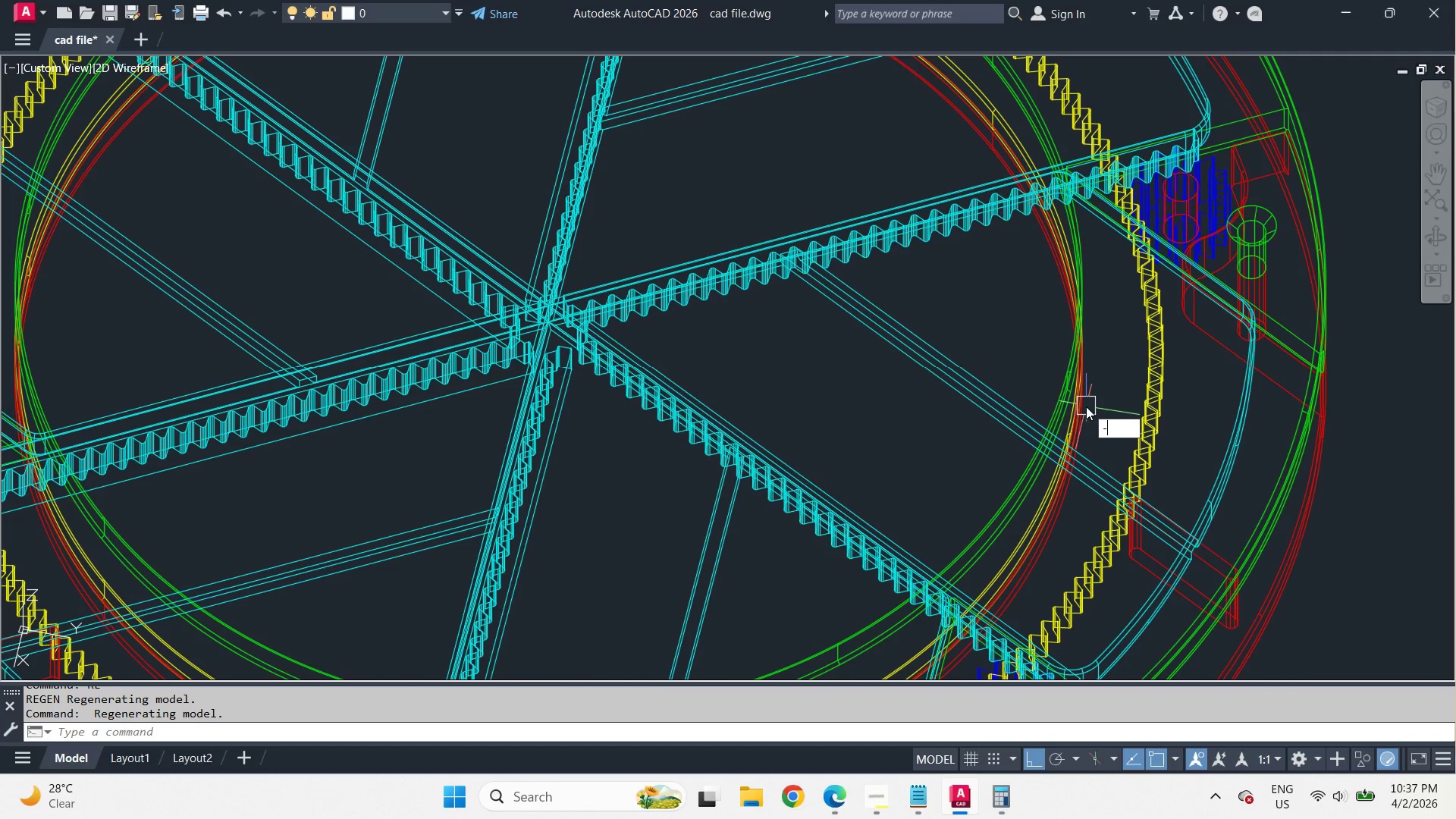 
key(V)
 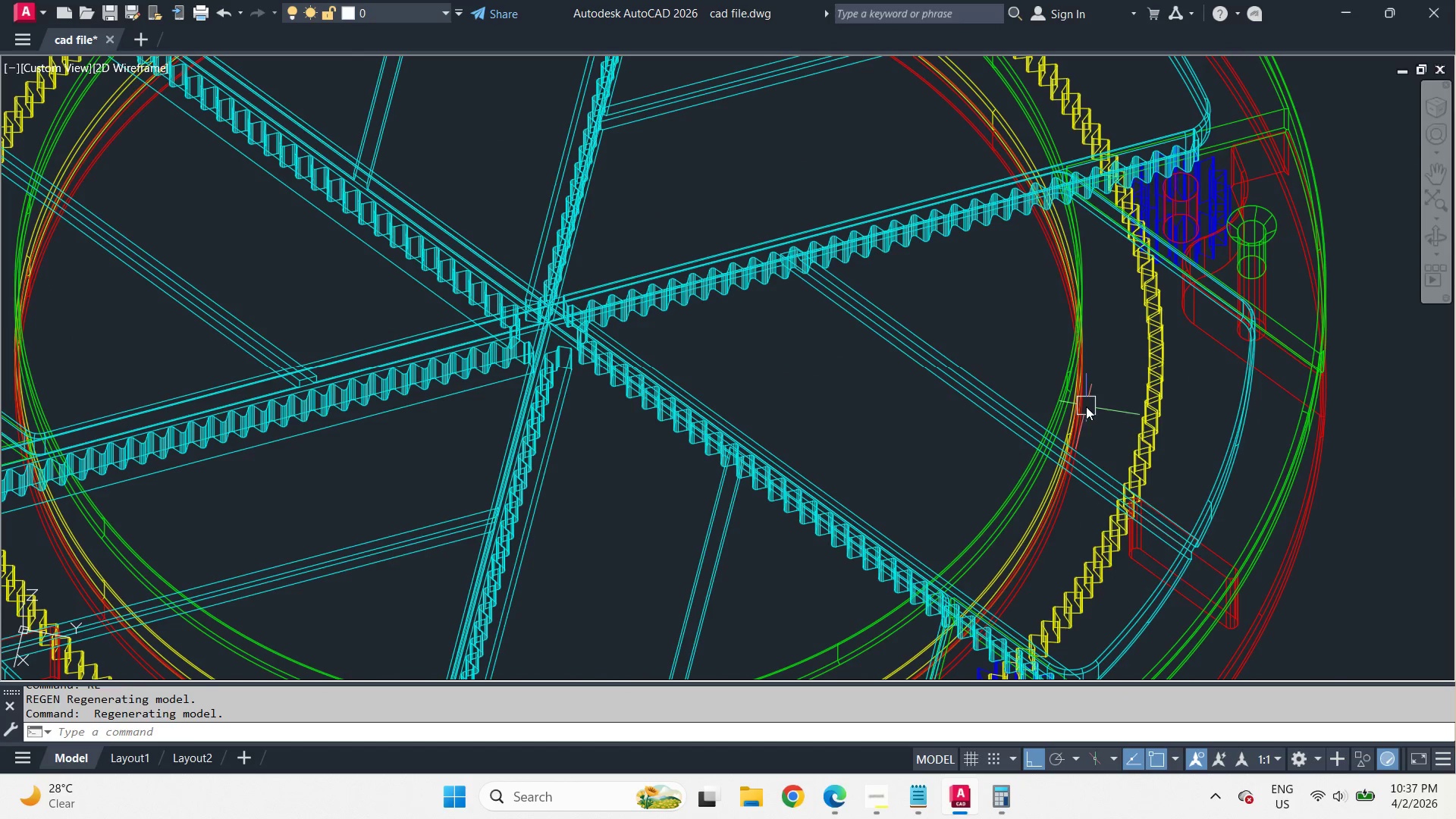 
key(Space)
 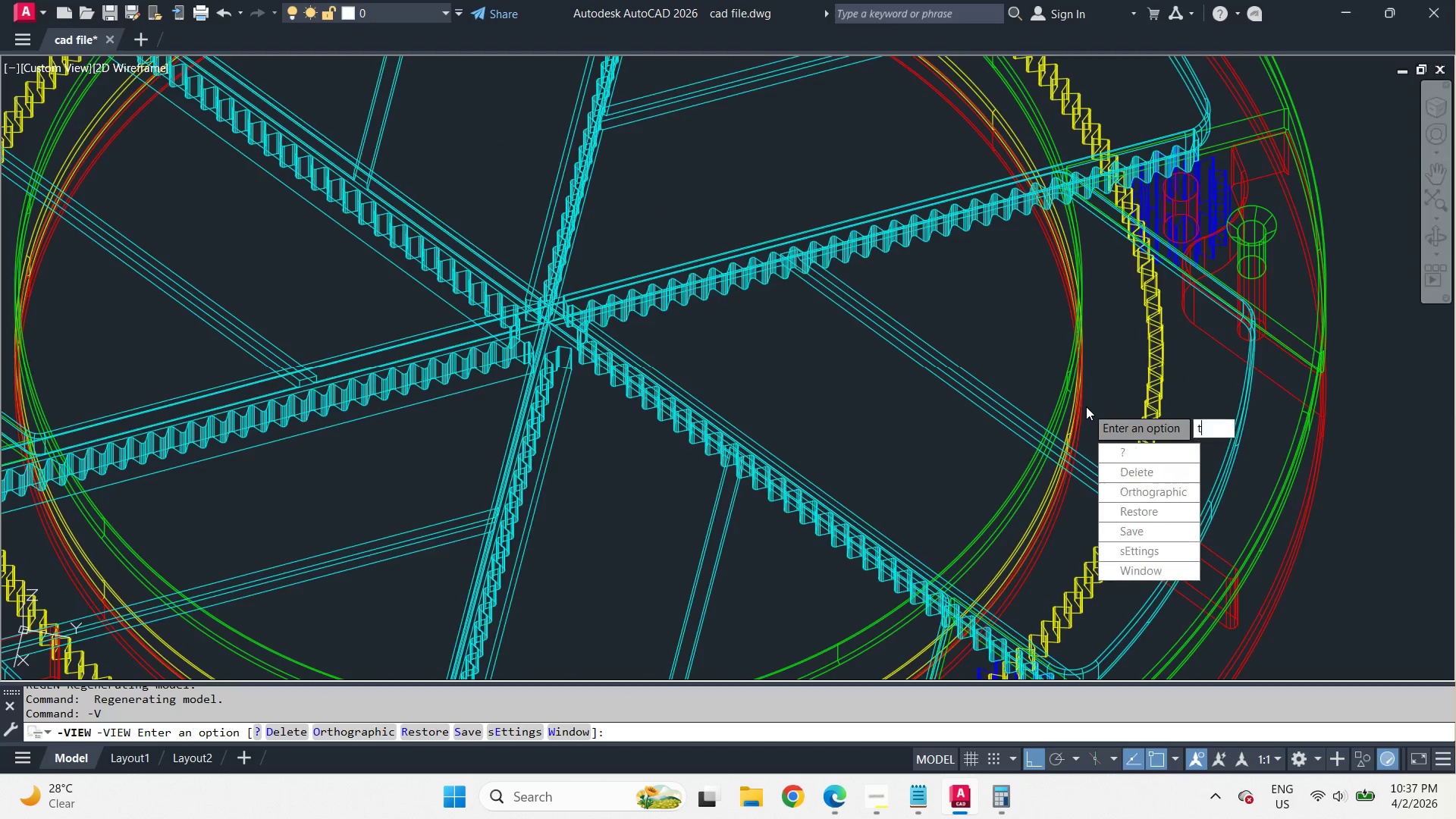 
scroll: coordinate [1131, 396], scroll_direction: up, amount: 2.0
 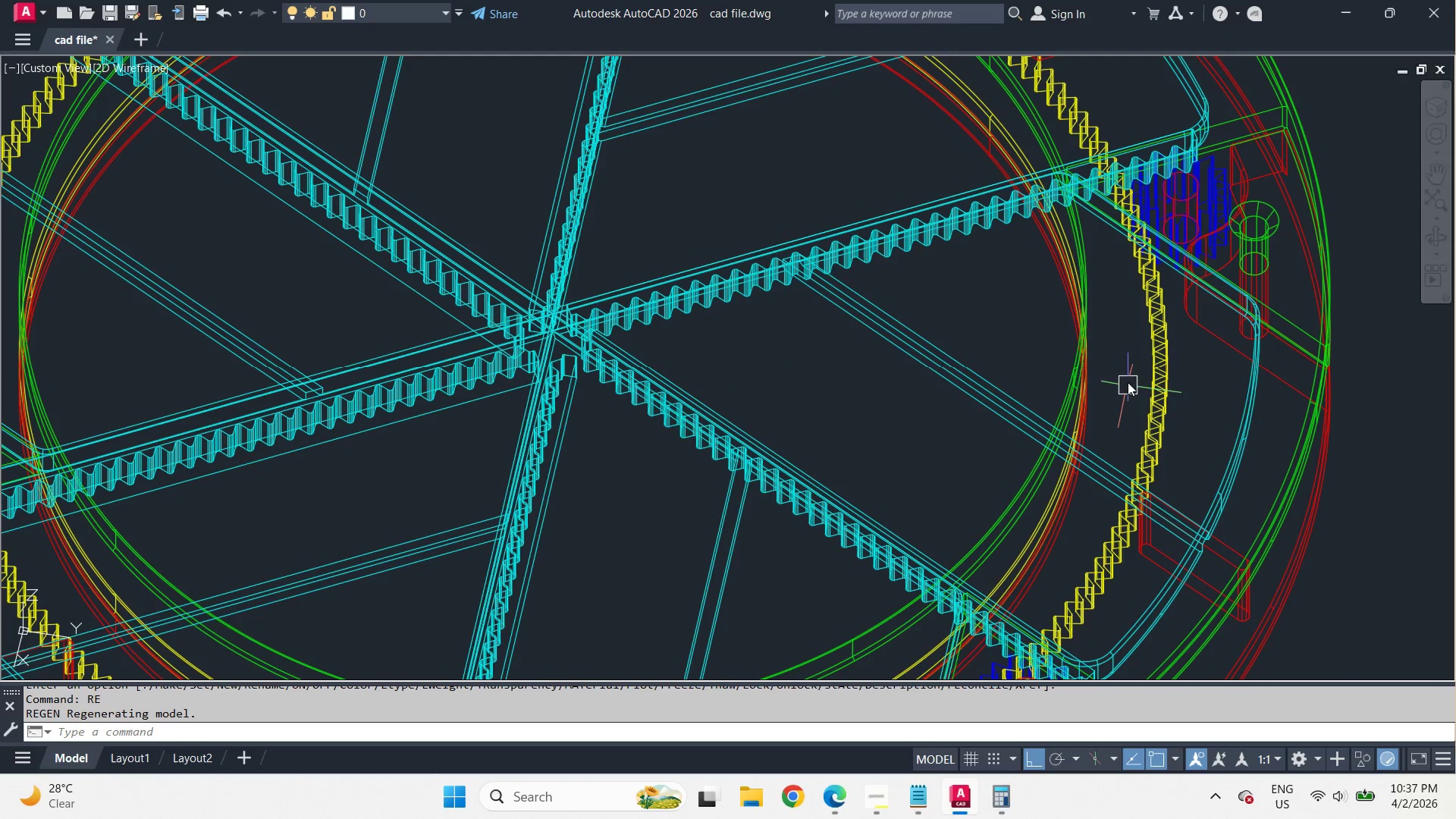 
type(t re )
 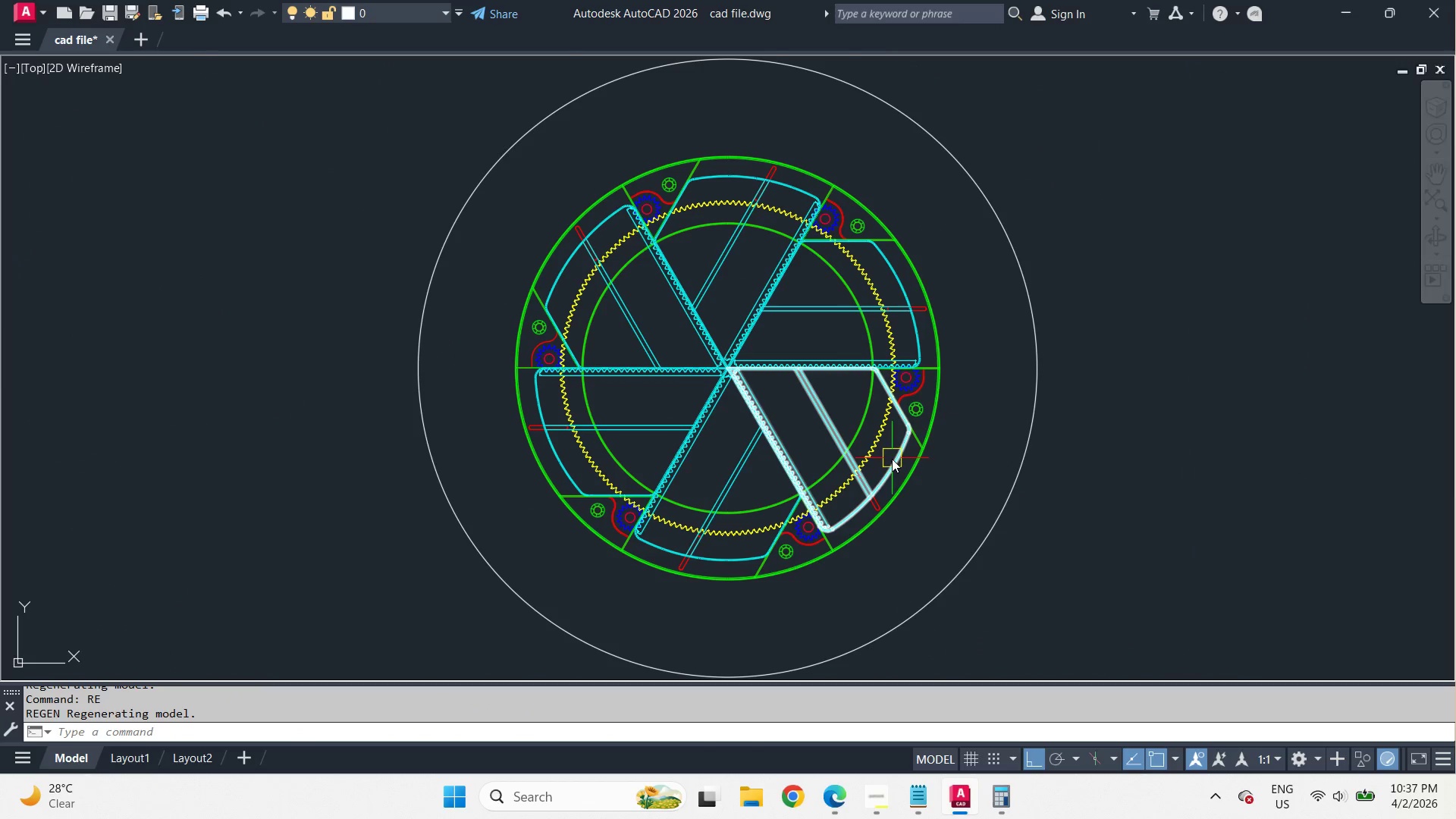 
scroll: coordinate [892, 459], scroll_direction: up, amount: 2.0
 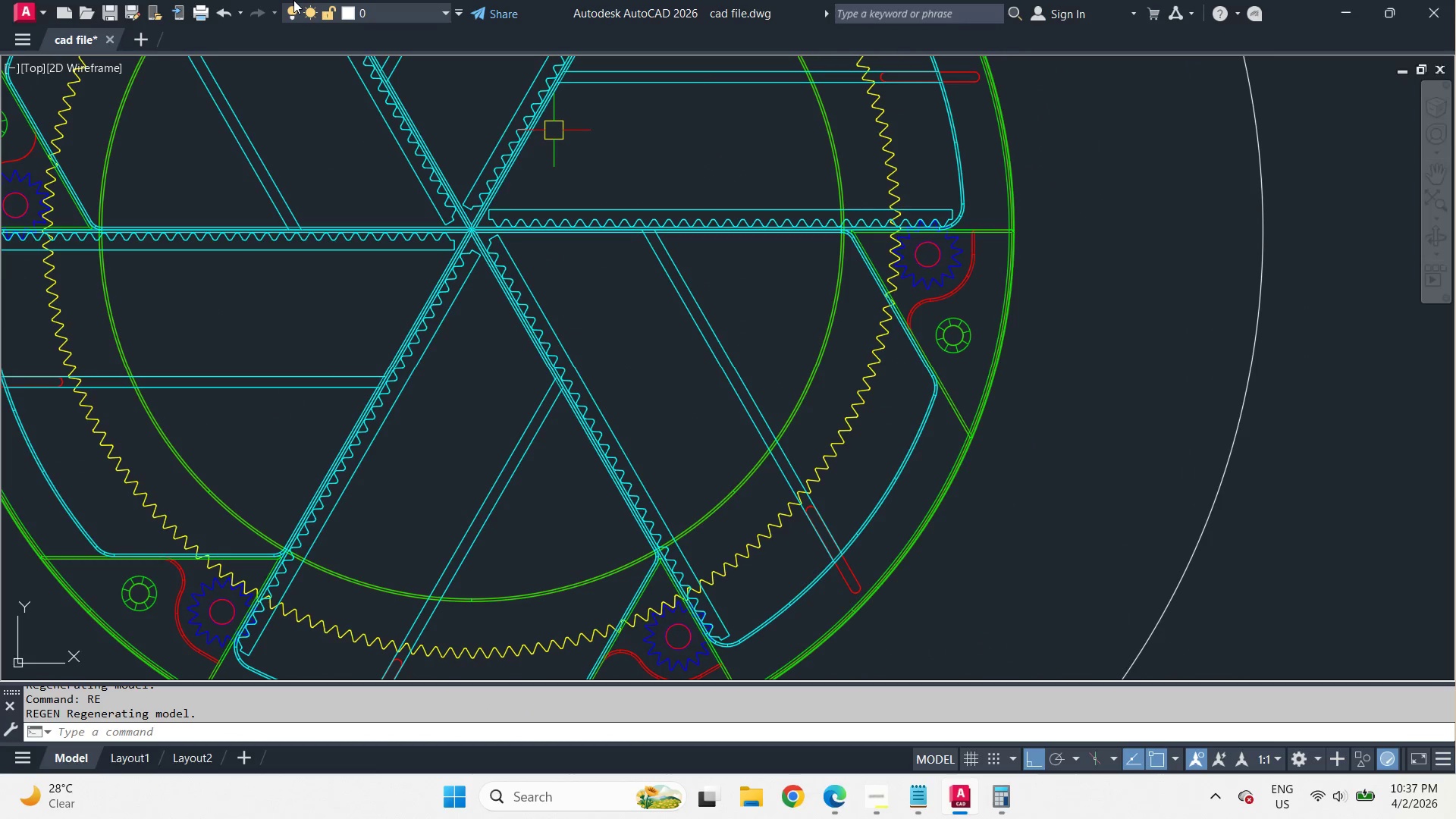 
left_click([391, 17])
 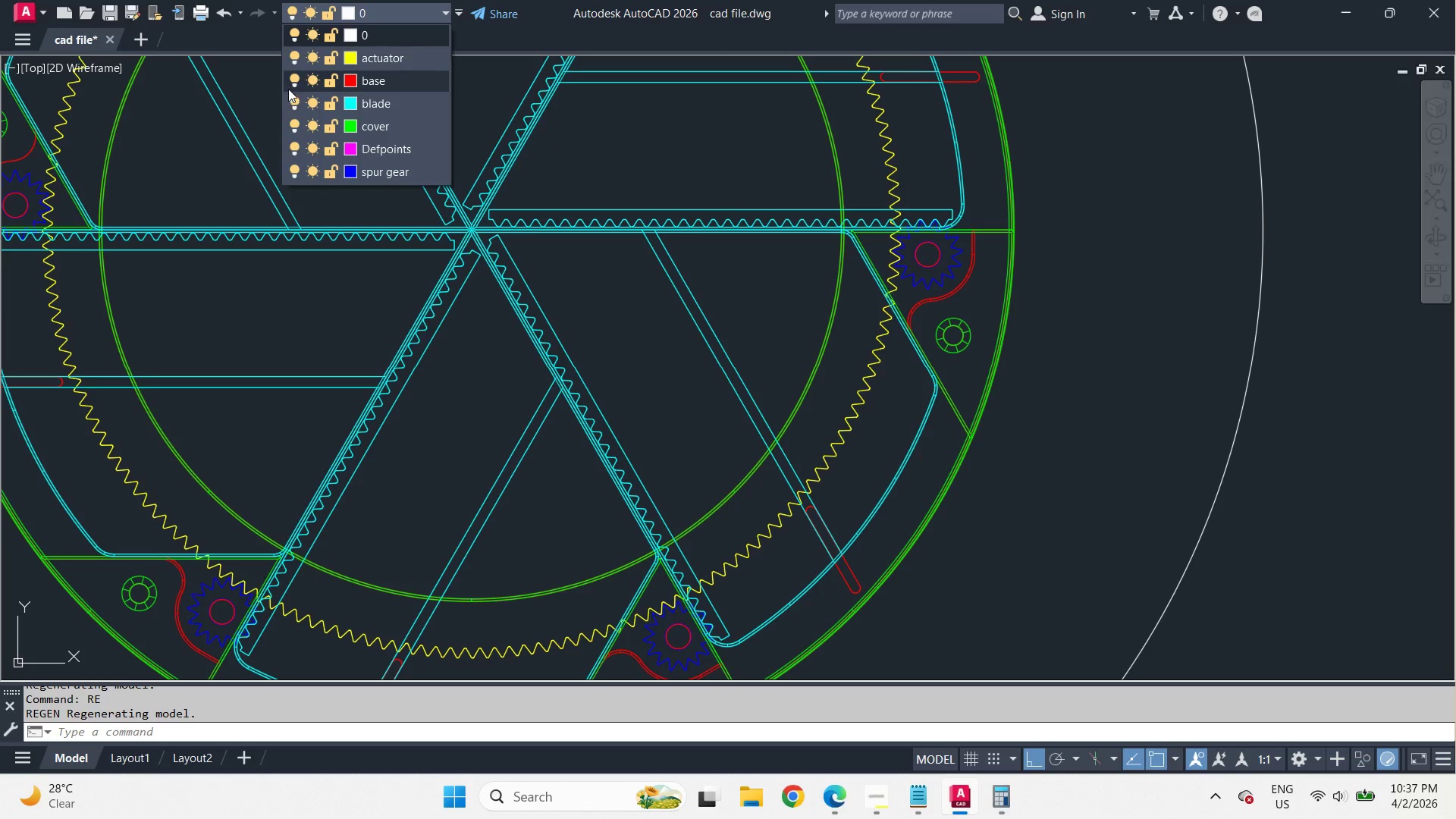 
left_click([293, 86])
 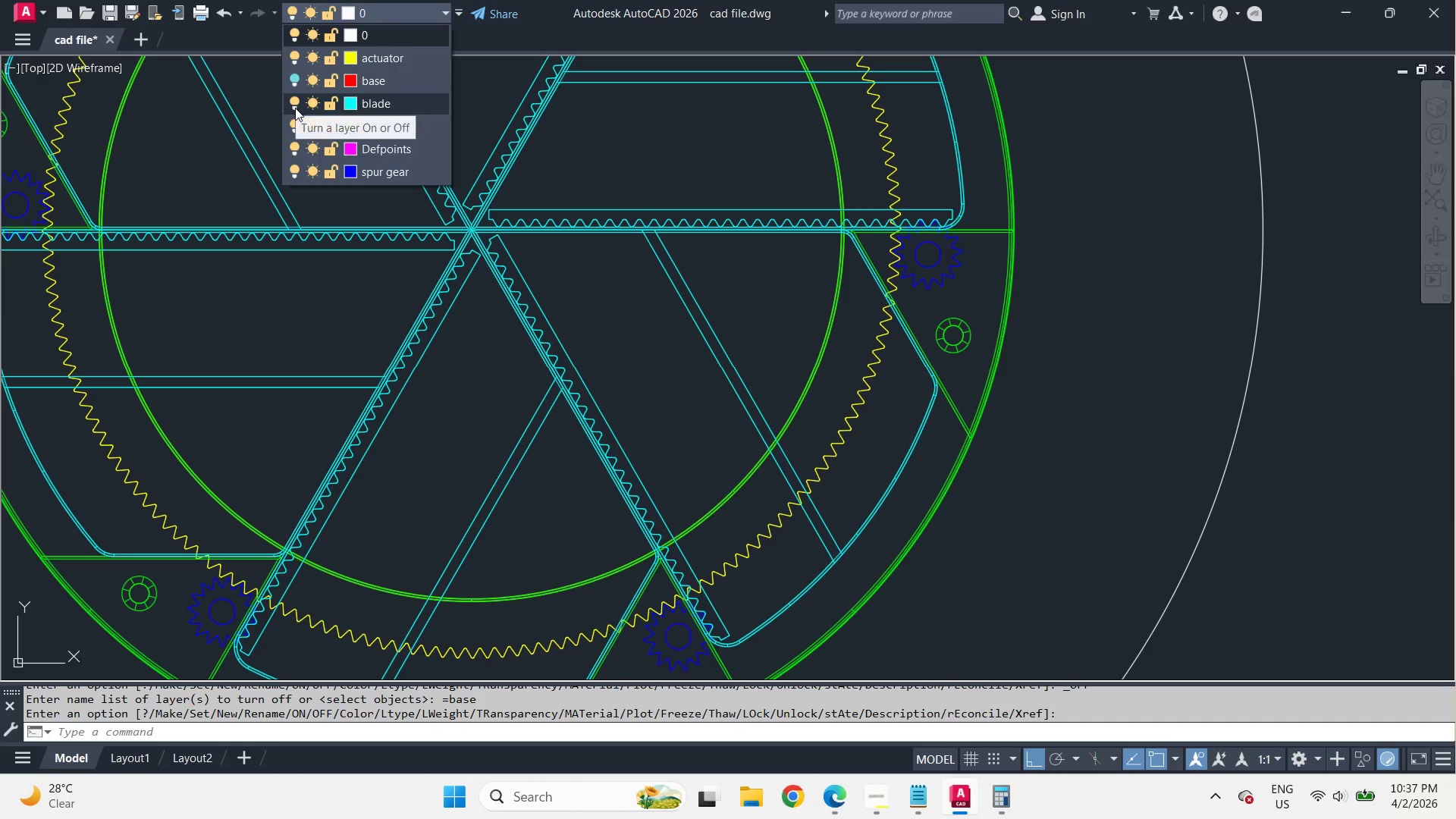 
left_click([295, 108])
 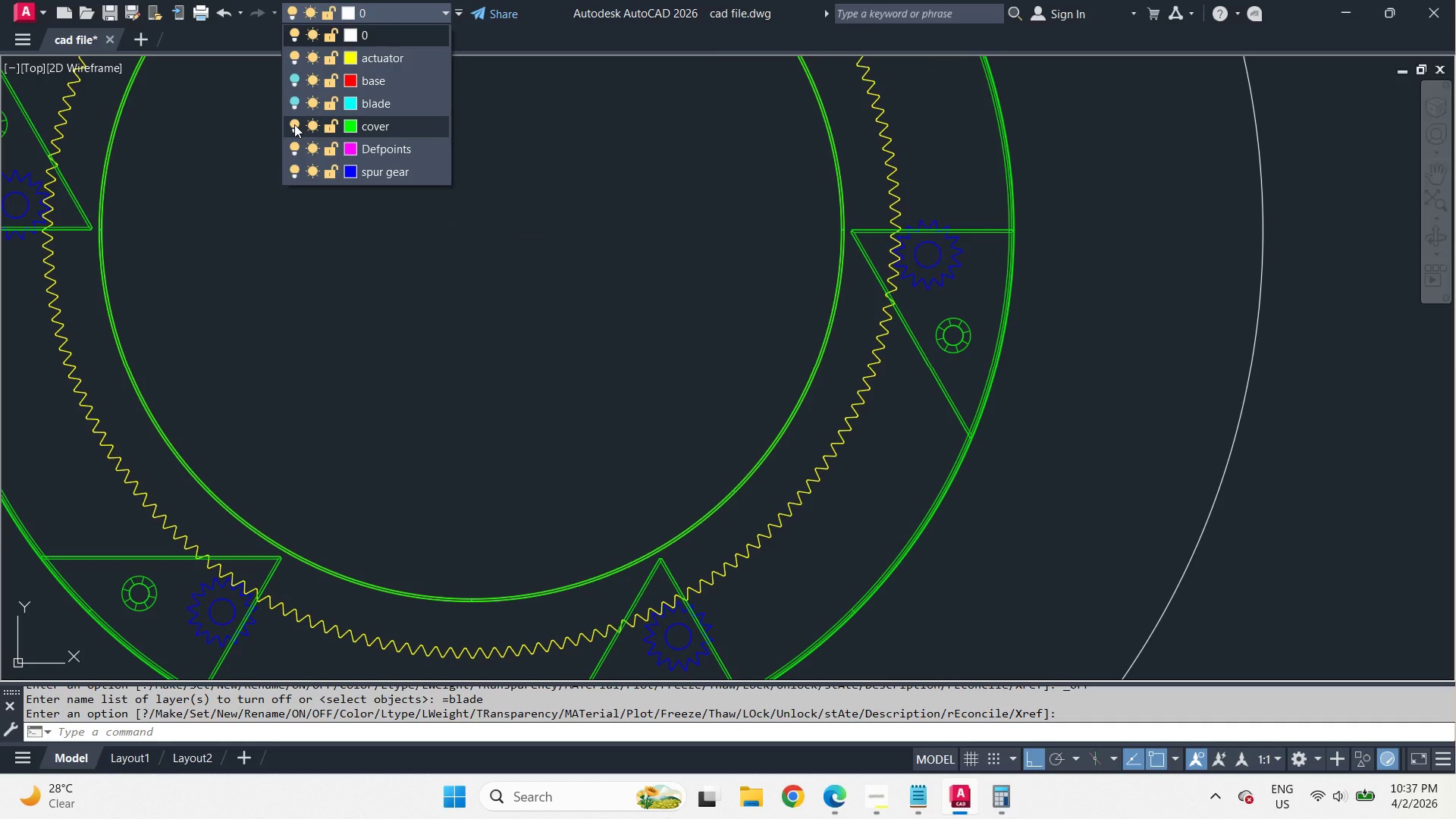 
mouse_move([295, 123])
 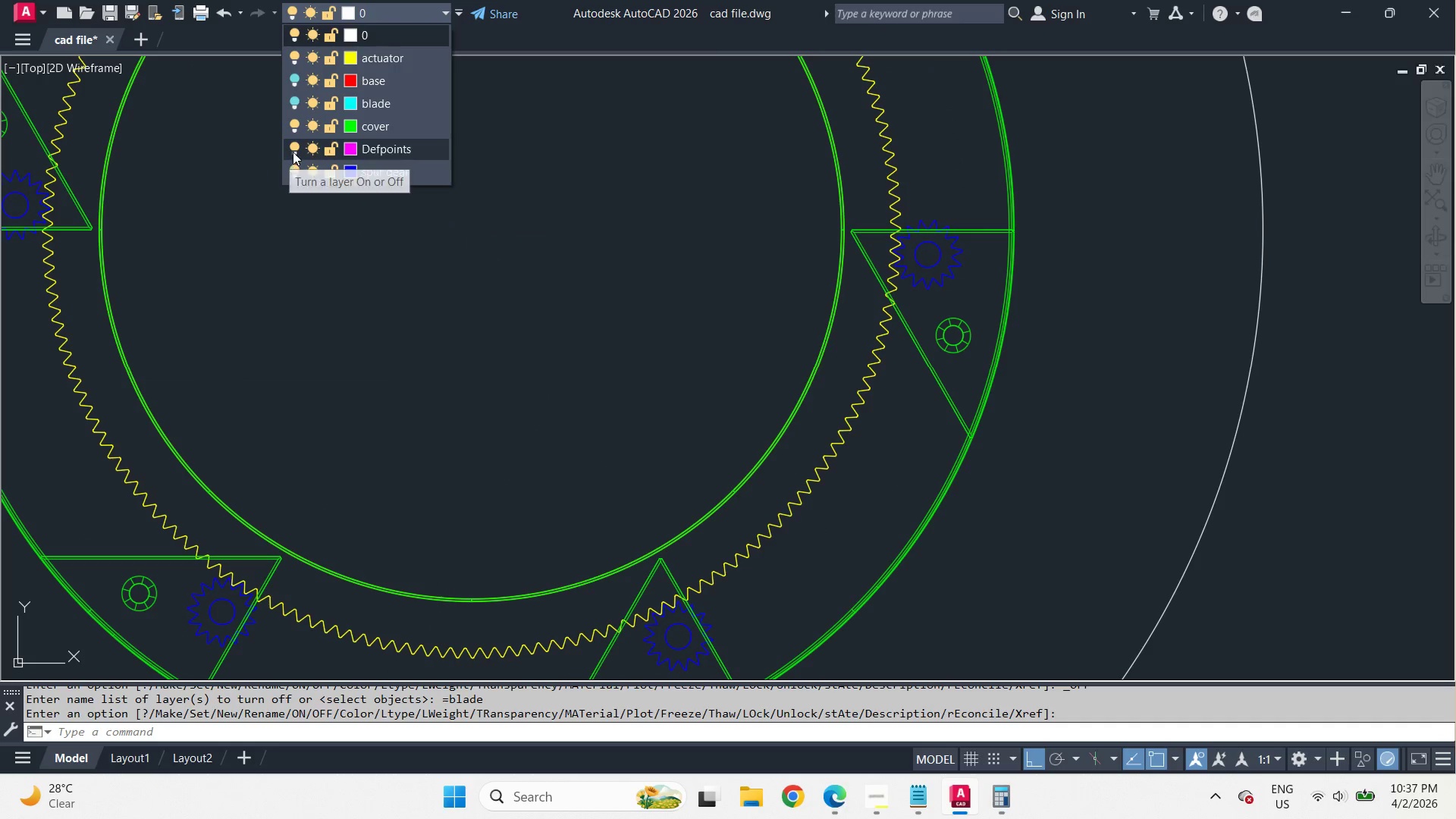 
mouse_move([294, 140])
 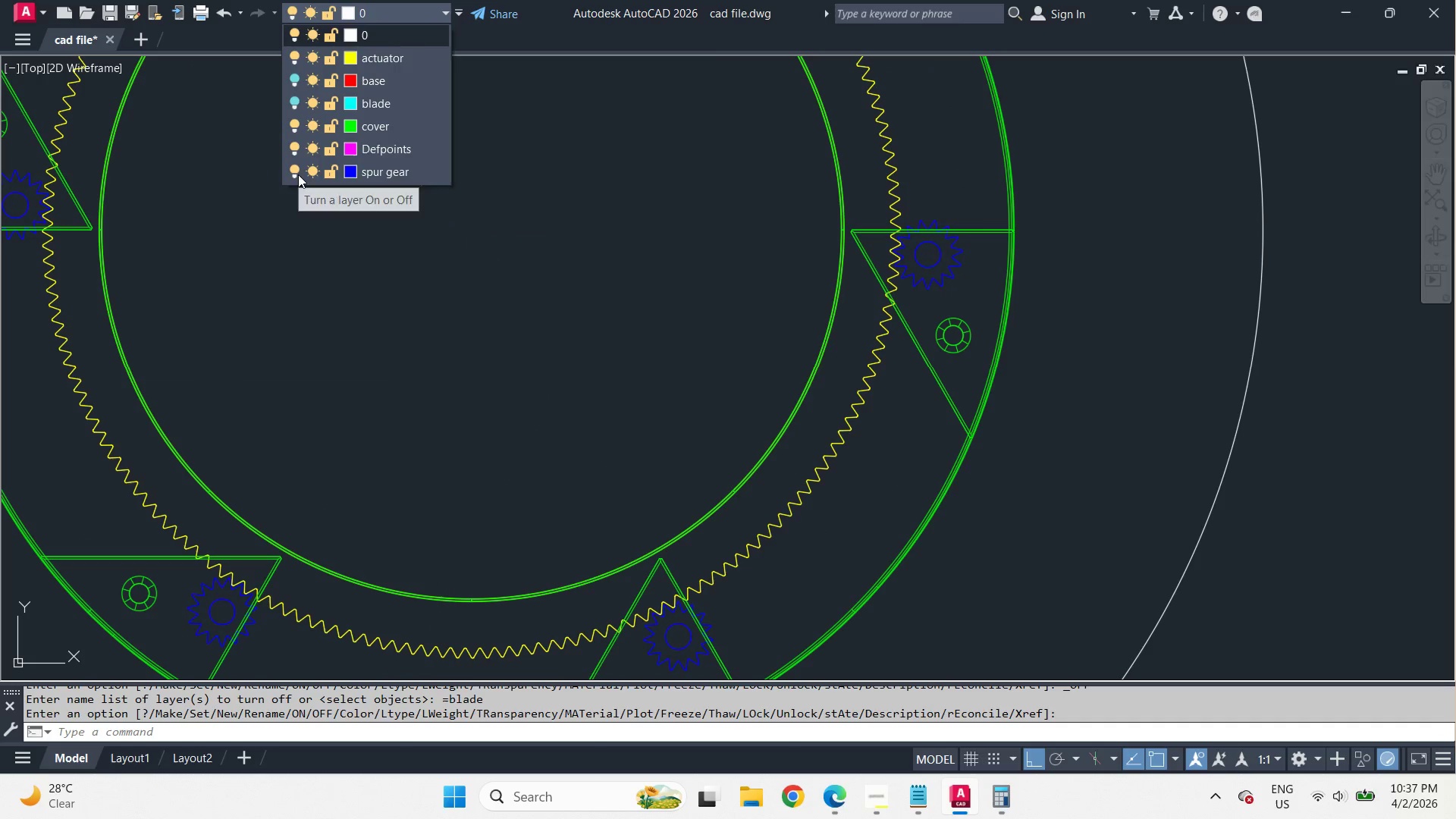 
left_click([298, 174])
 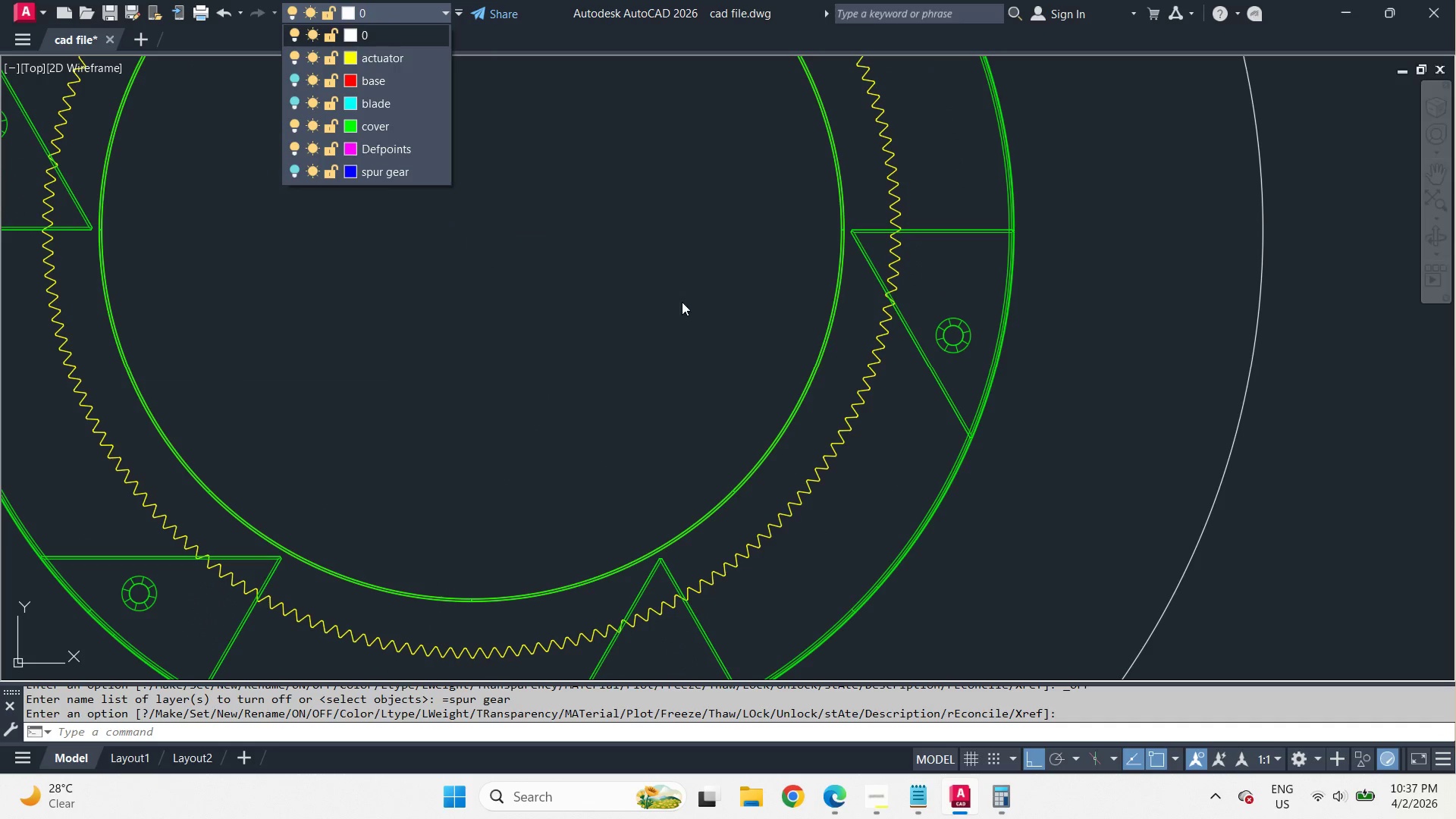 
left_click([726, 307])
 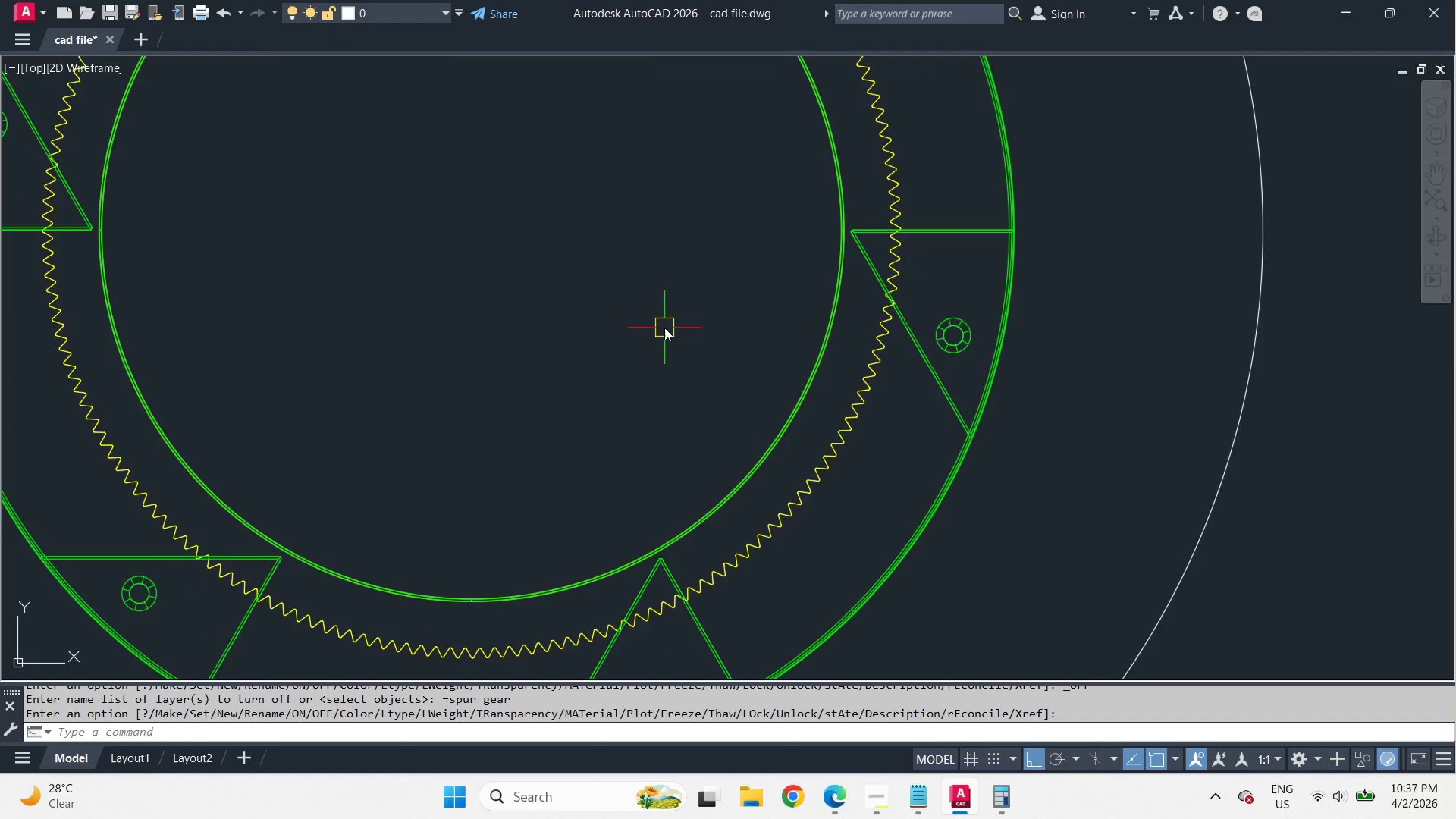 
type(re )
 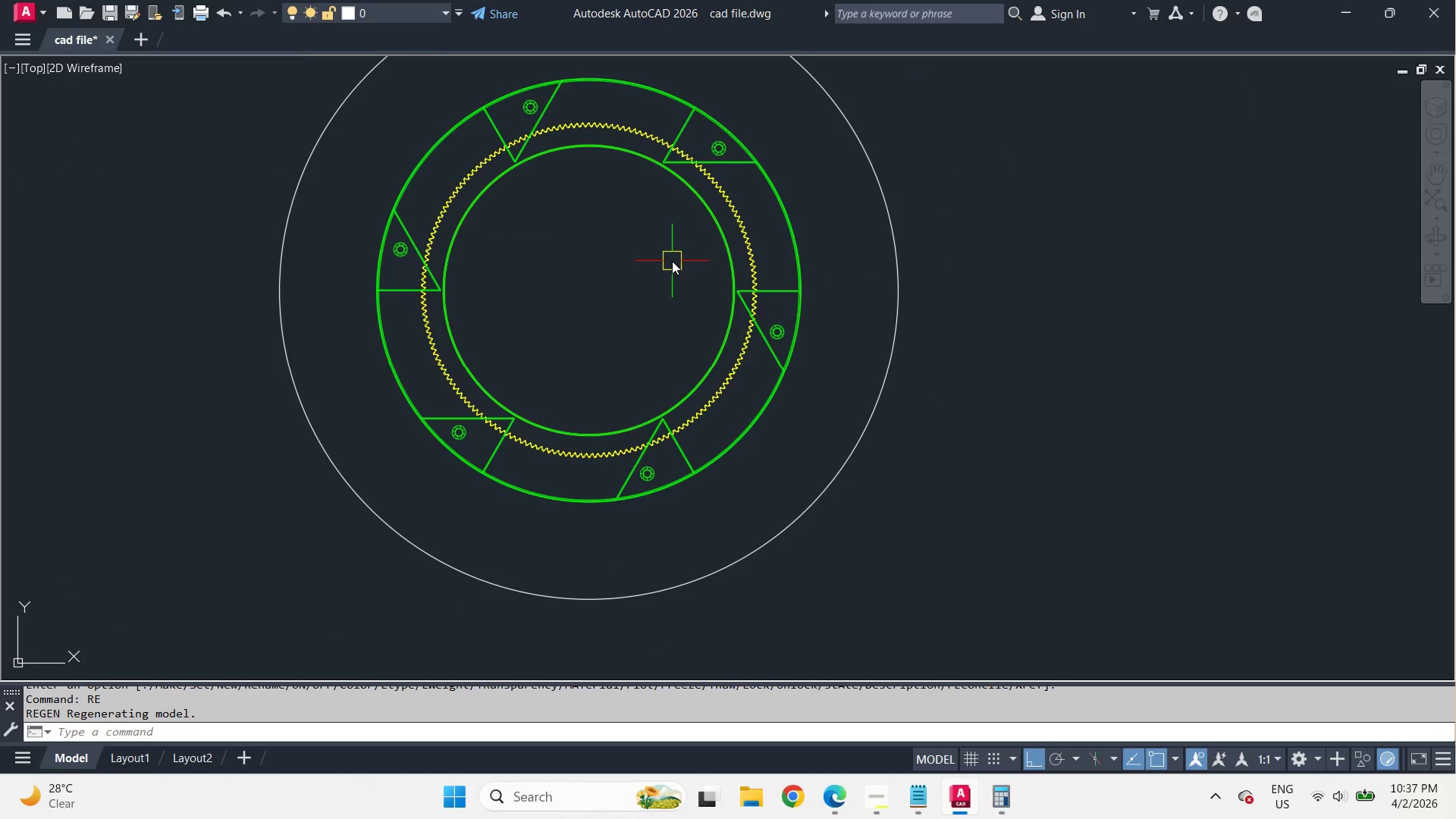 
scroll: coordinate [662, 329], scroll_direction: down, amount: 2.0
 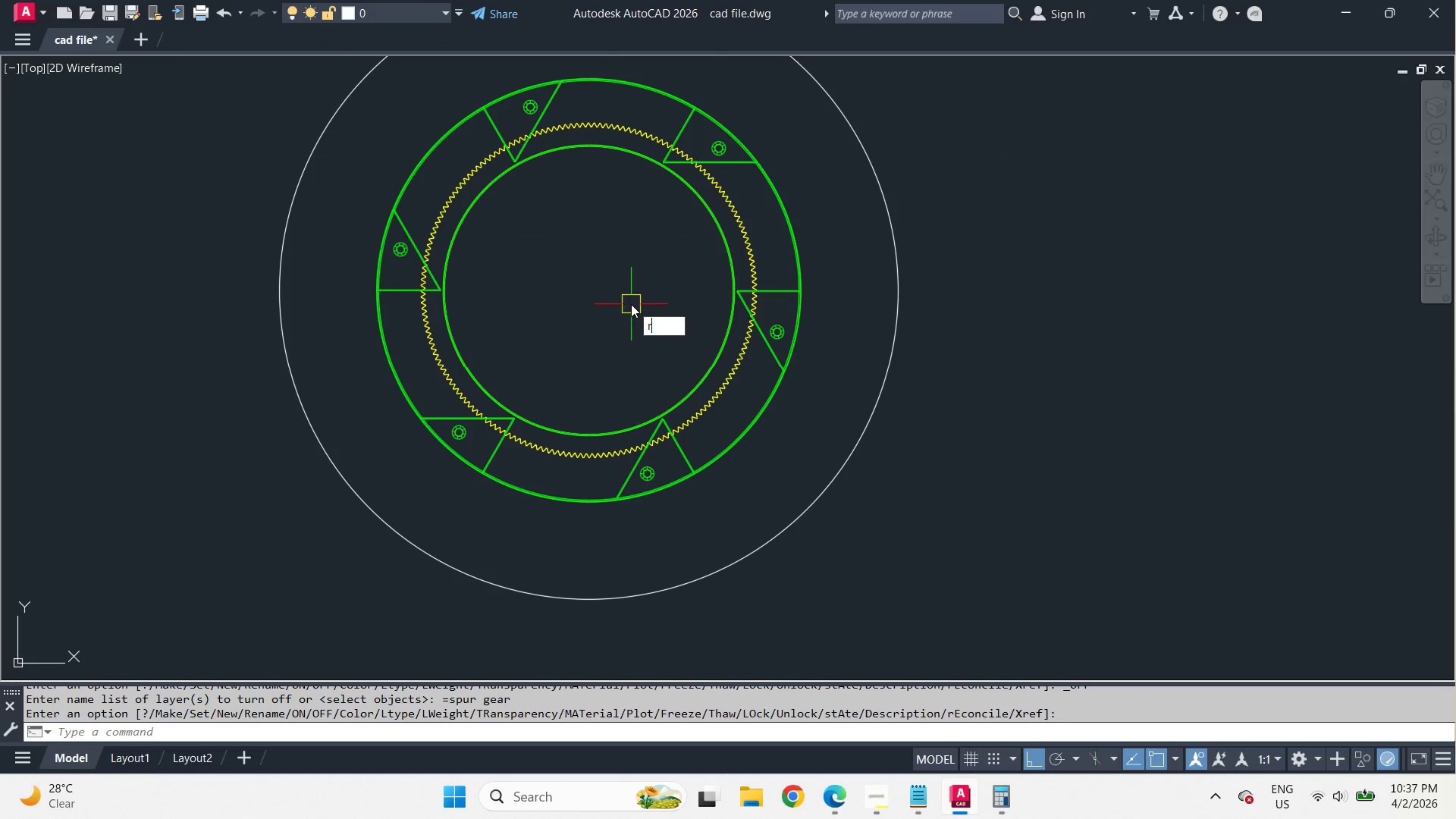 
scroll: coordinate [672, 261], scroll_direction: up, amount: 1.0
 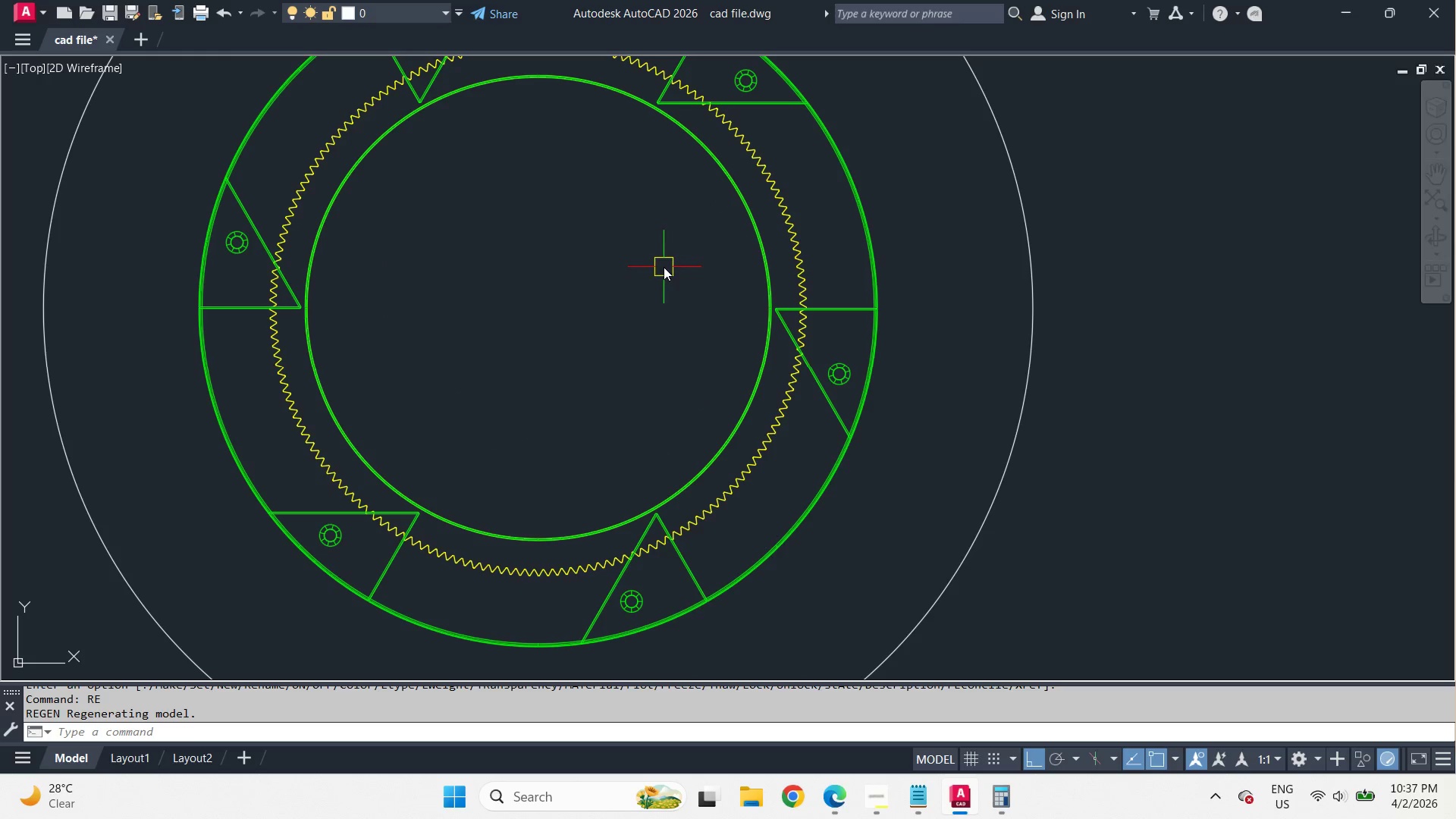 
left_click([419, 23])
 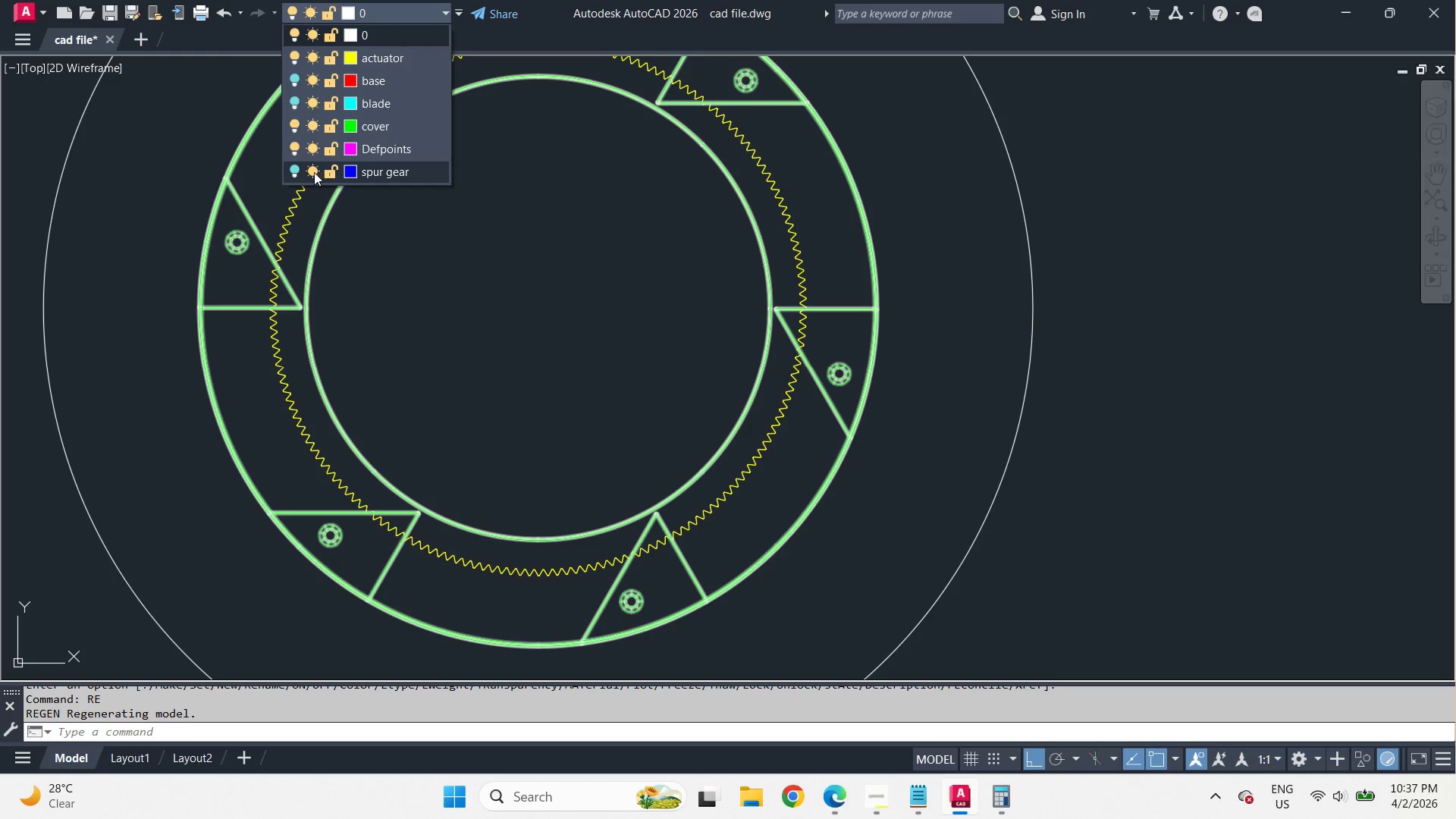 
left_click([296, 169])
 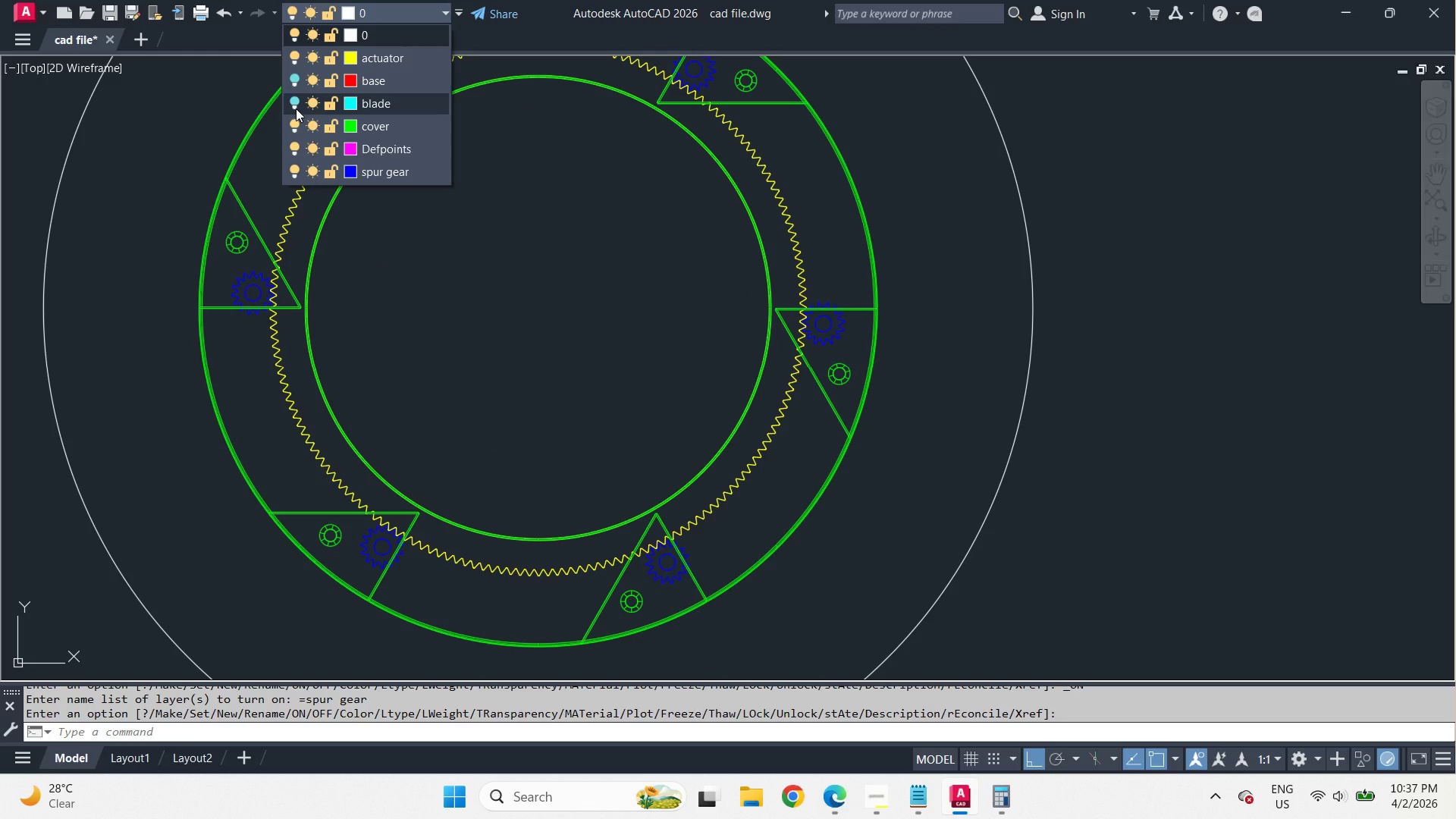 
left_click([296, 108])
 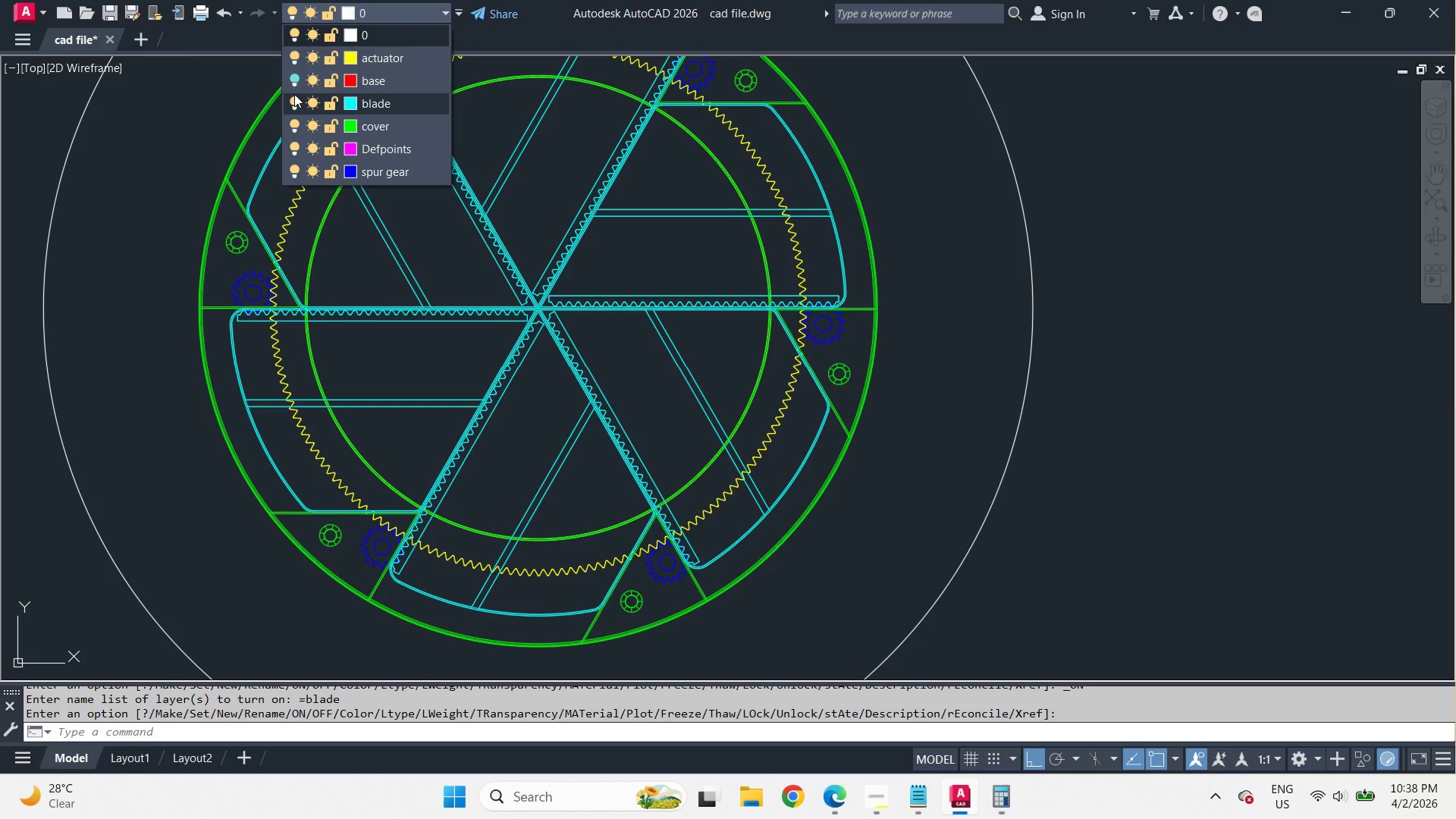 
wait(6.22)
 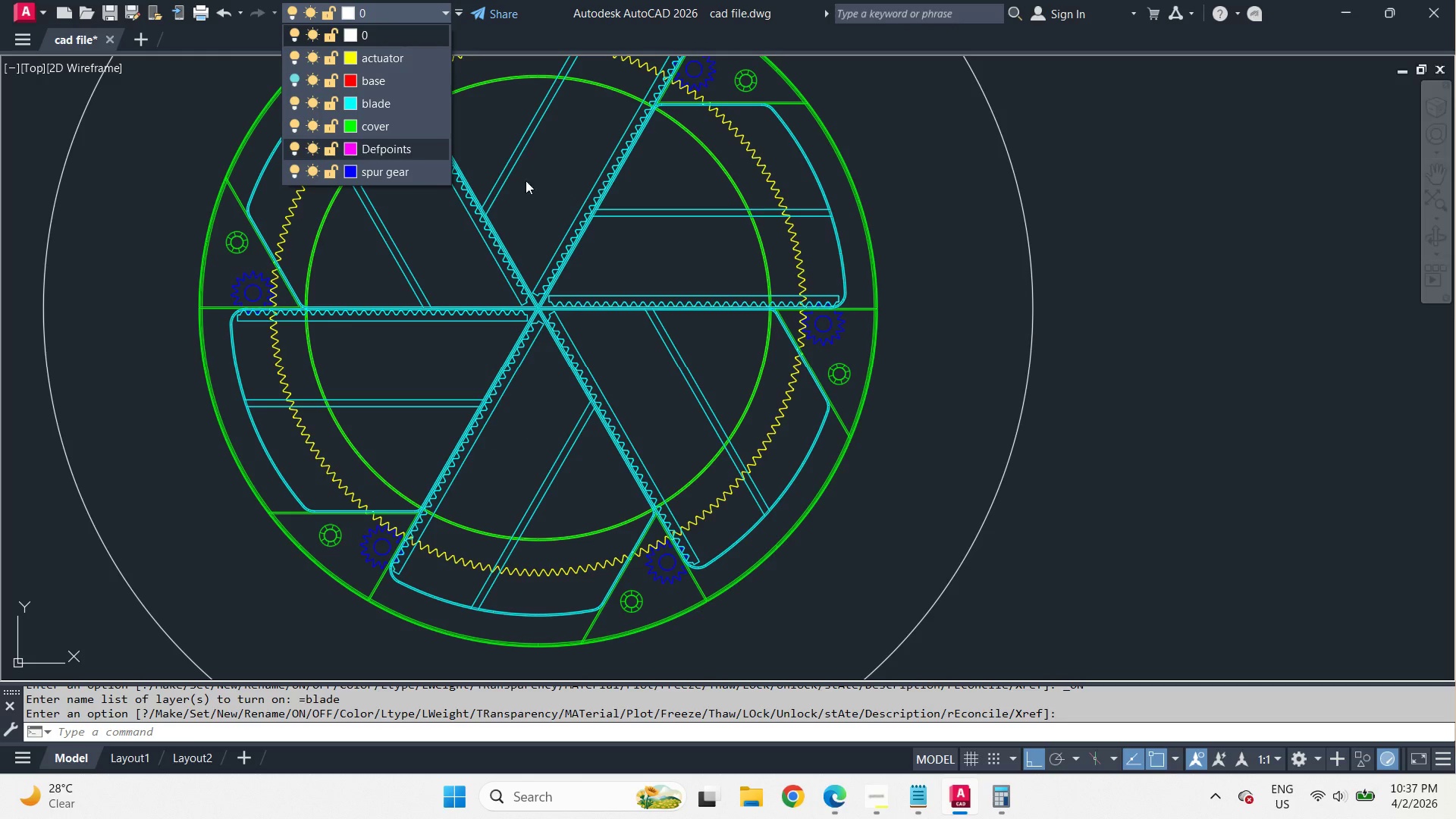 
left_click([293, 112])
 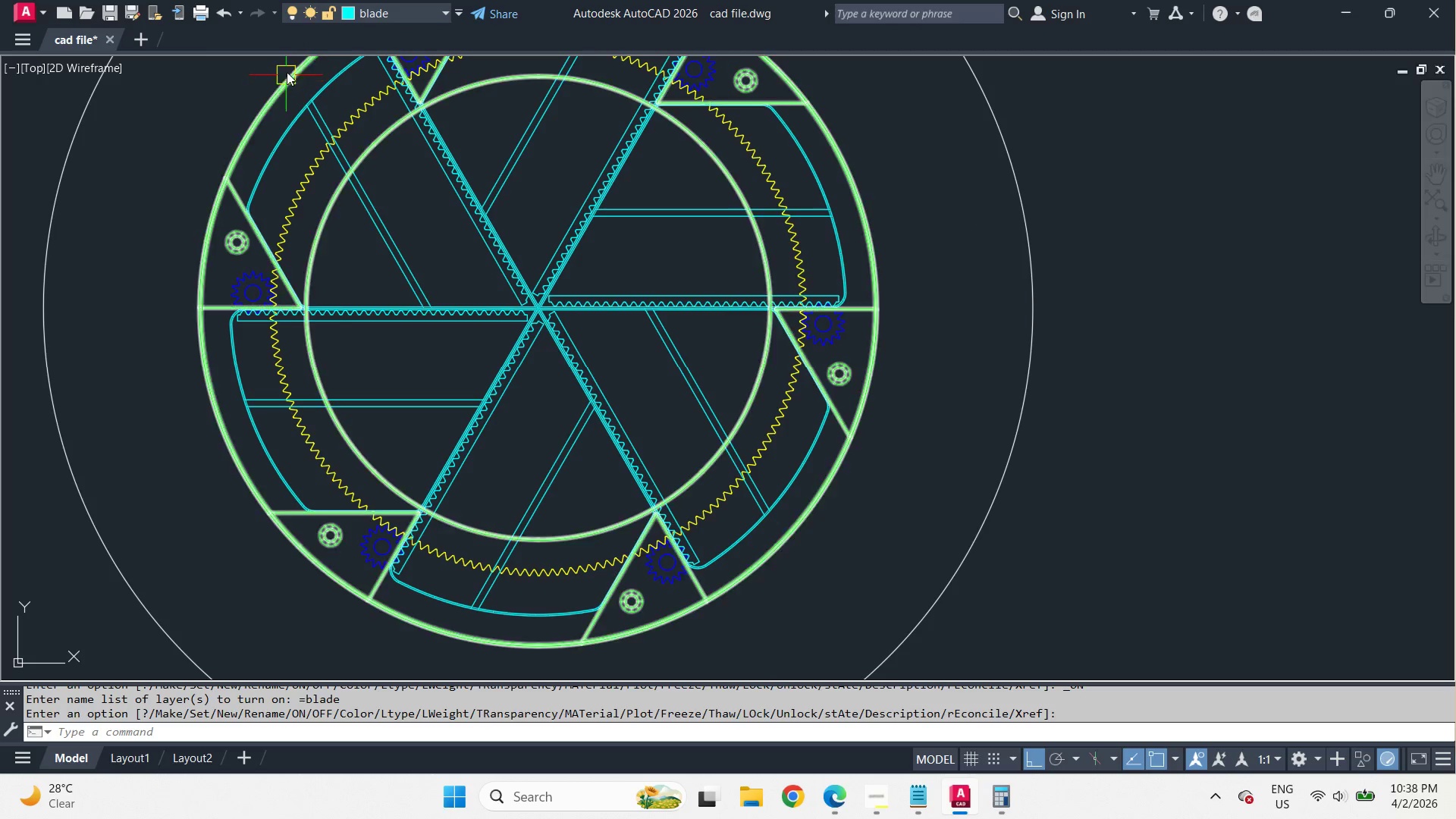 
left_click([389, 16])
 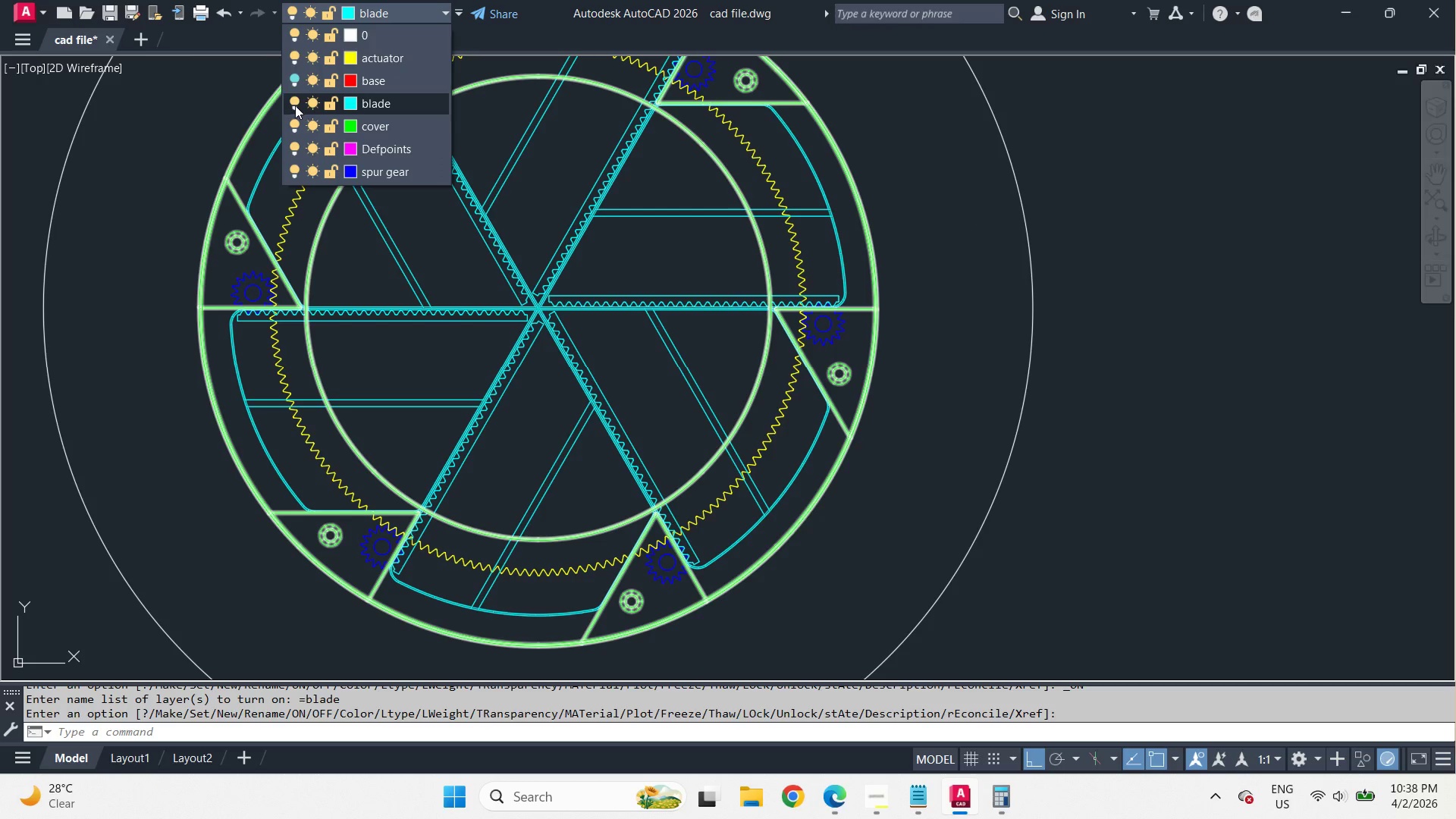 
left_click([295, 105])
 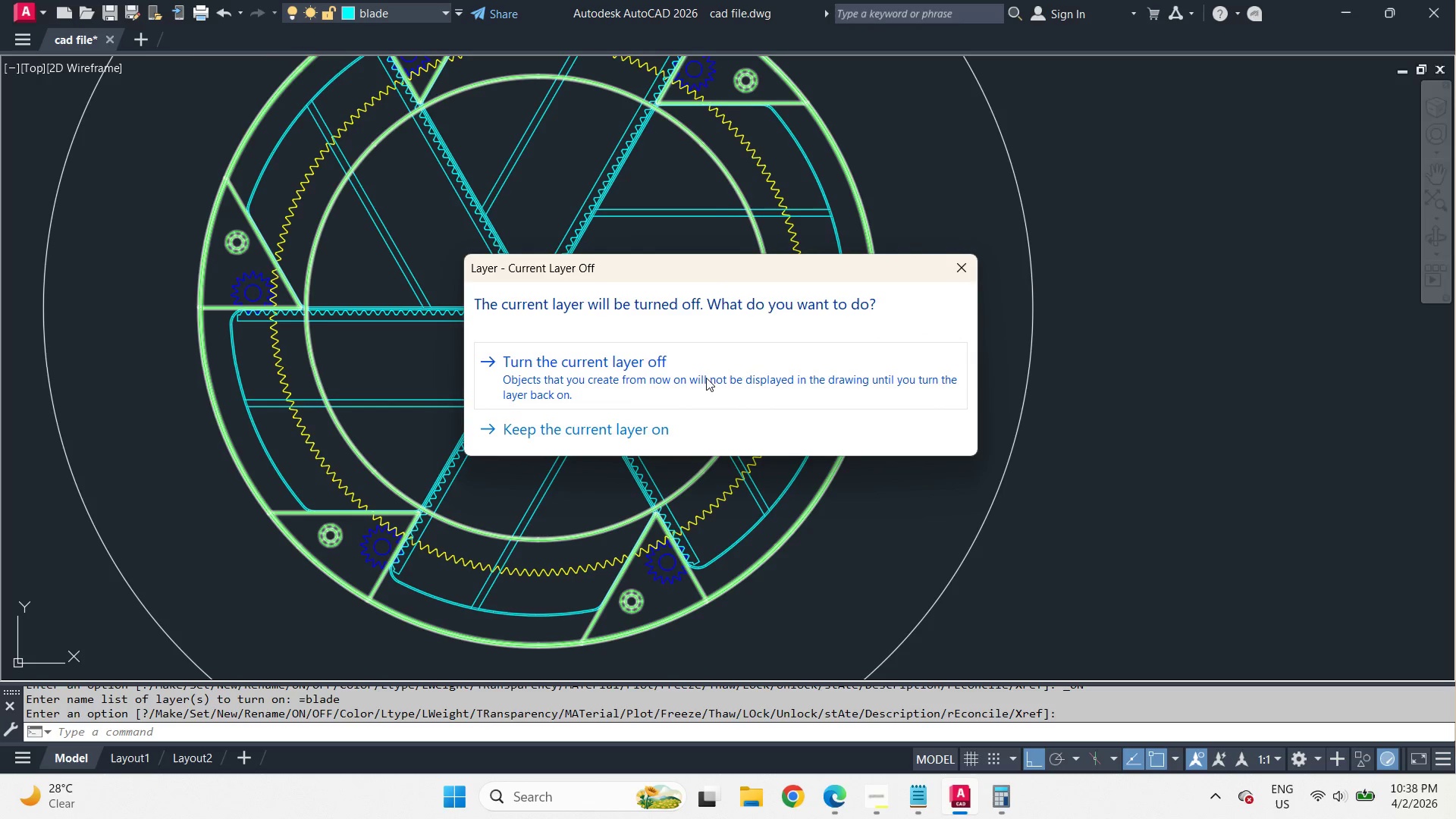 
left_click([962, 265])
 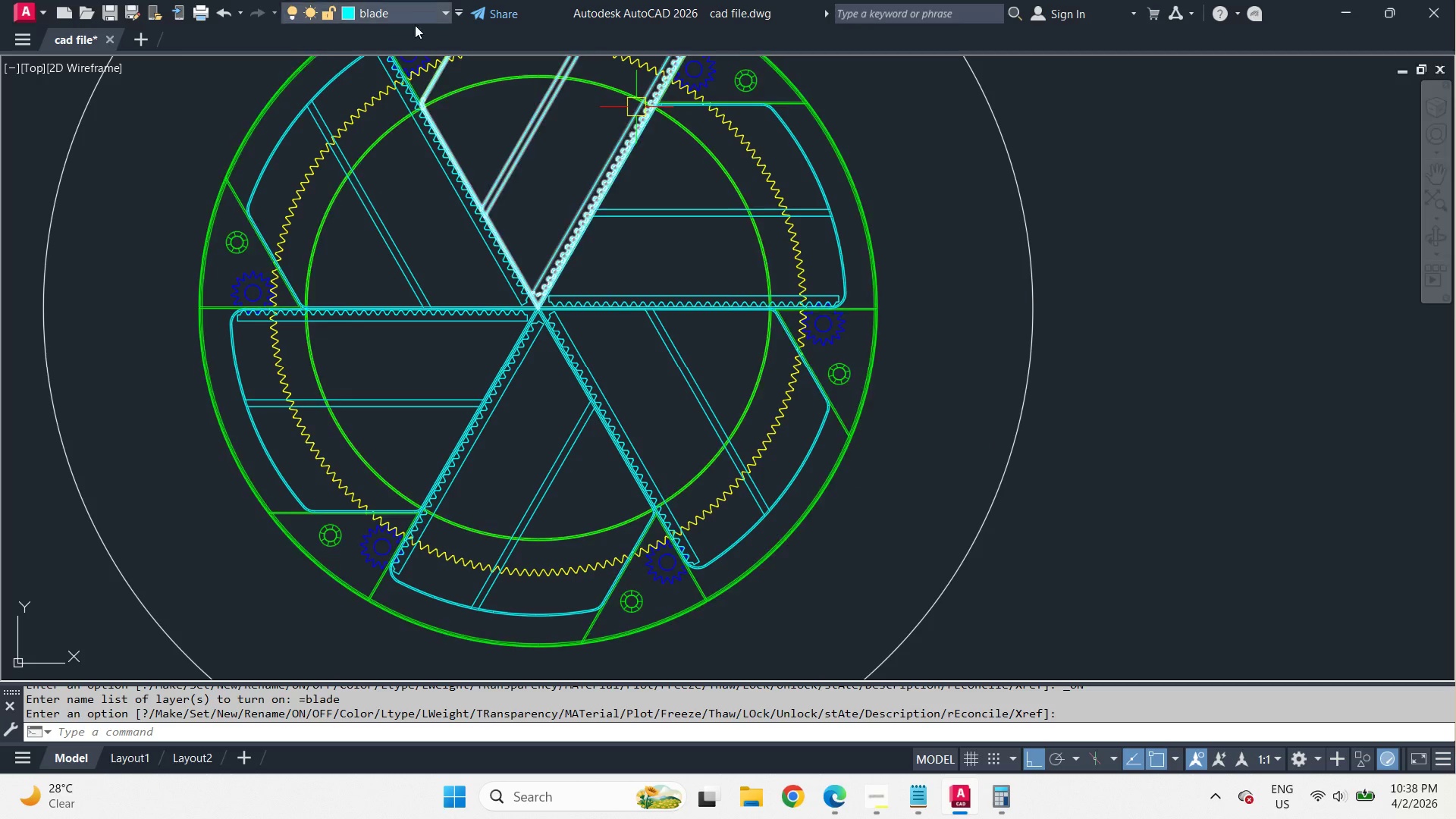 
left_click([414, 10])
 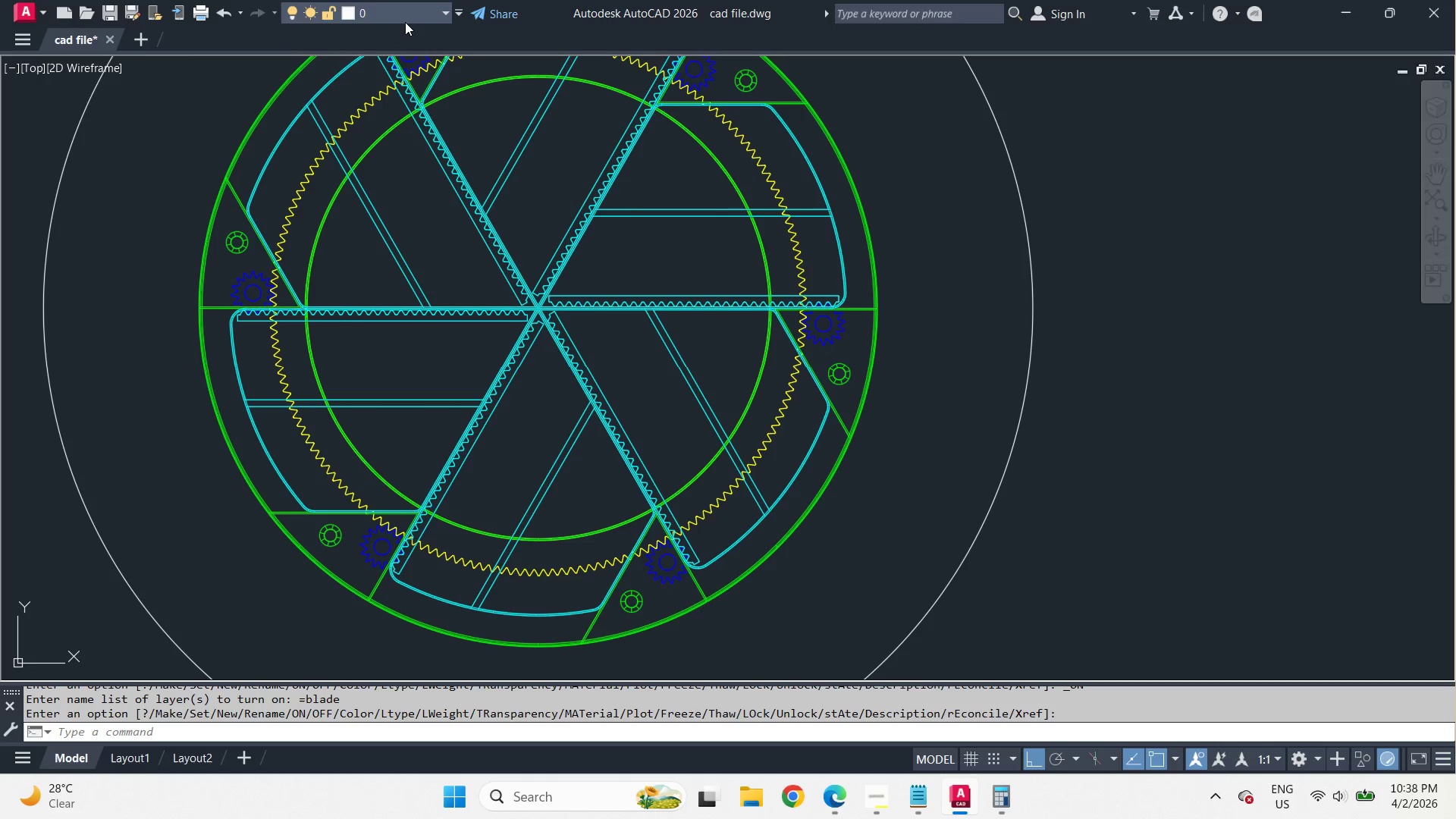 
double_click([406, 18])
 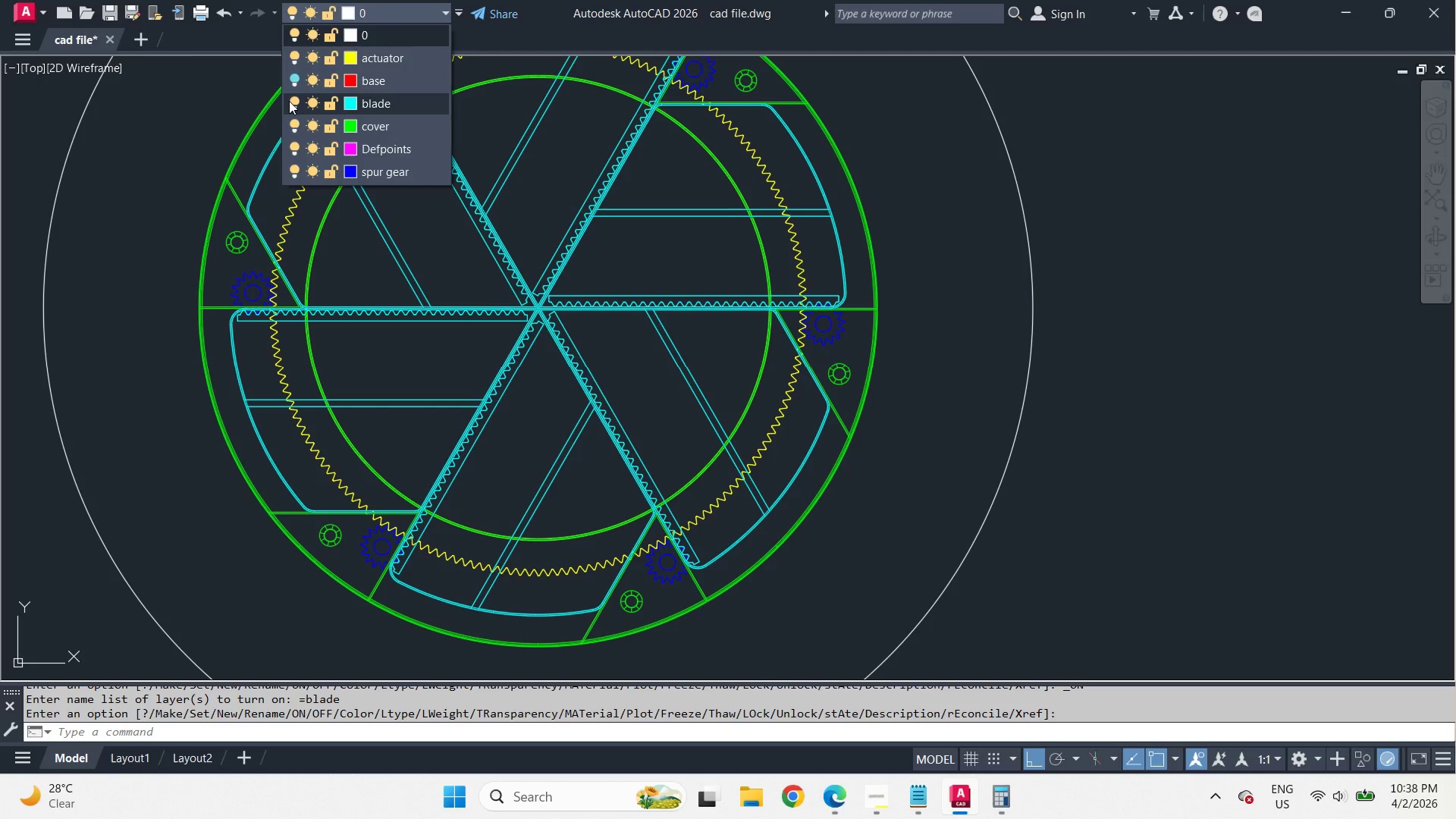 
left_click([295, 107])
 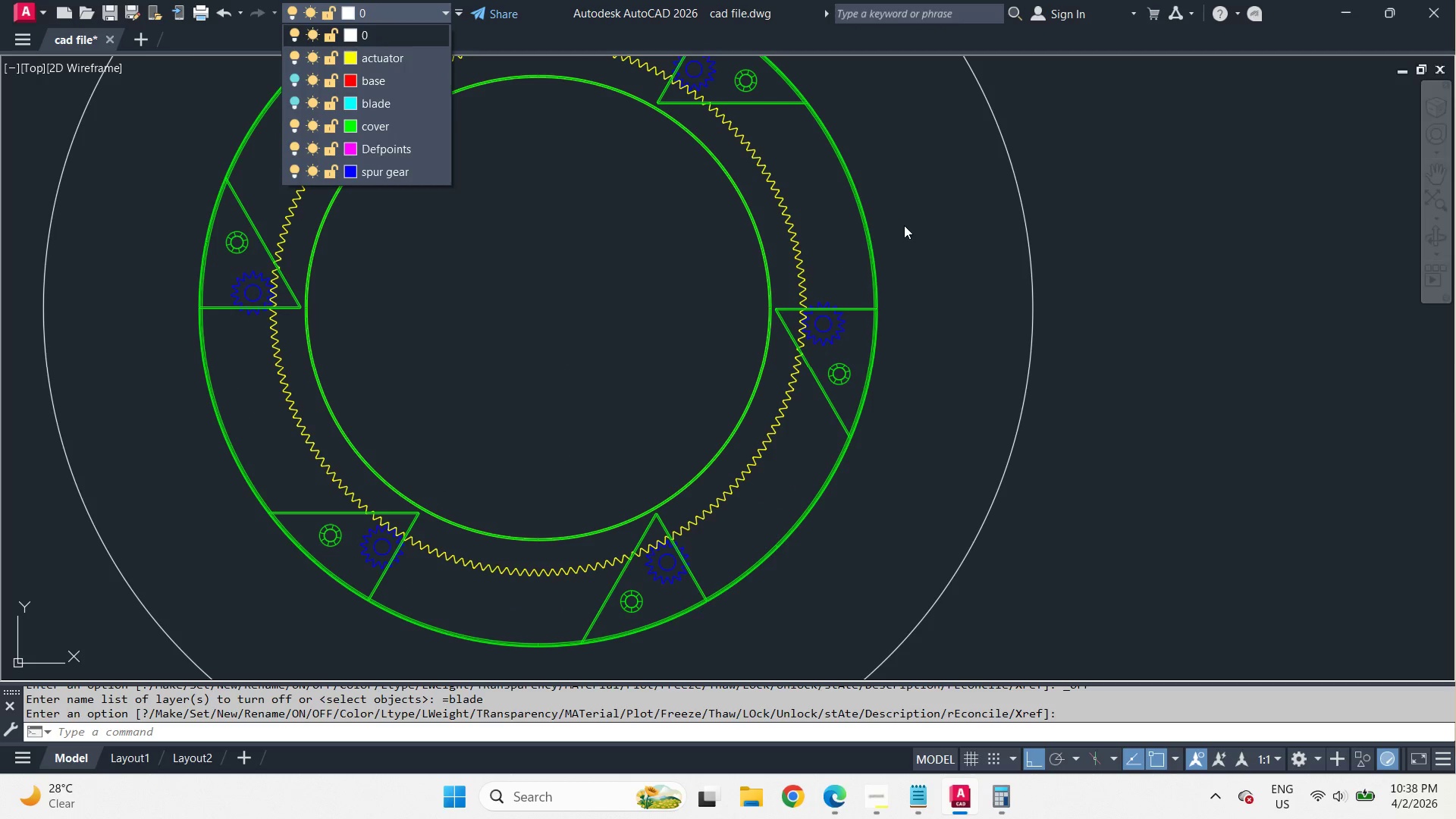 
left_click([908, 227])
 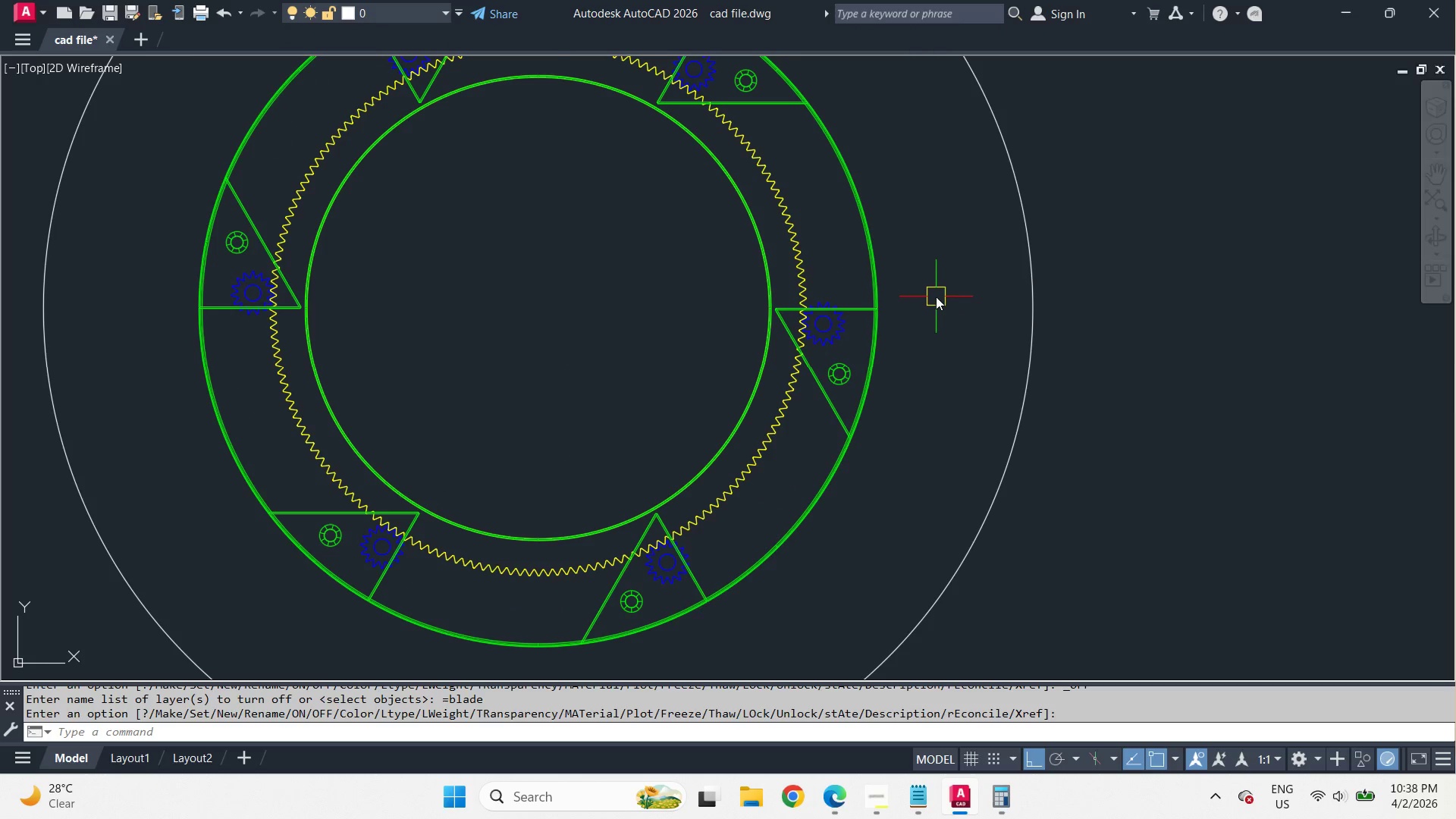 
type(re )
 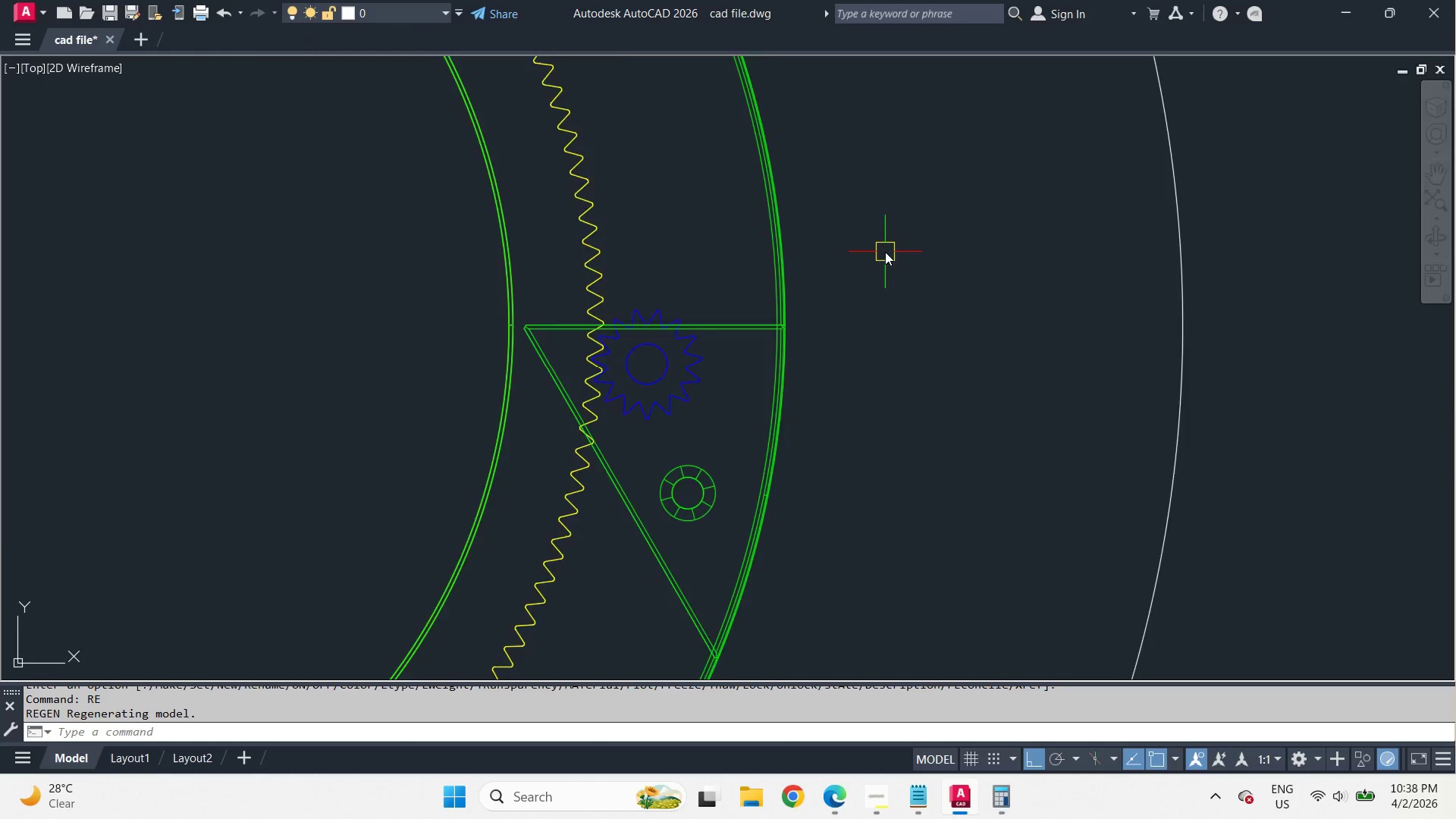 
scroll: coordinate [936, 297], scroll_direction: up, amount: 2.0
 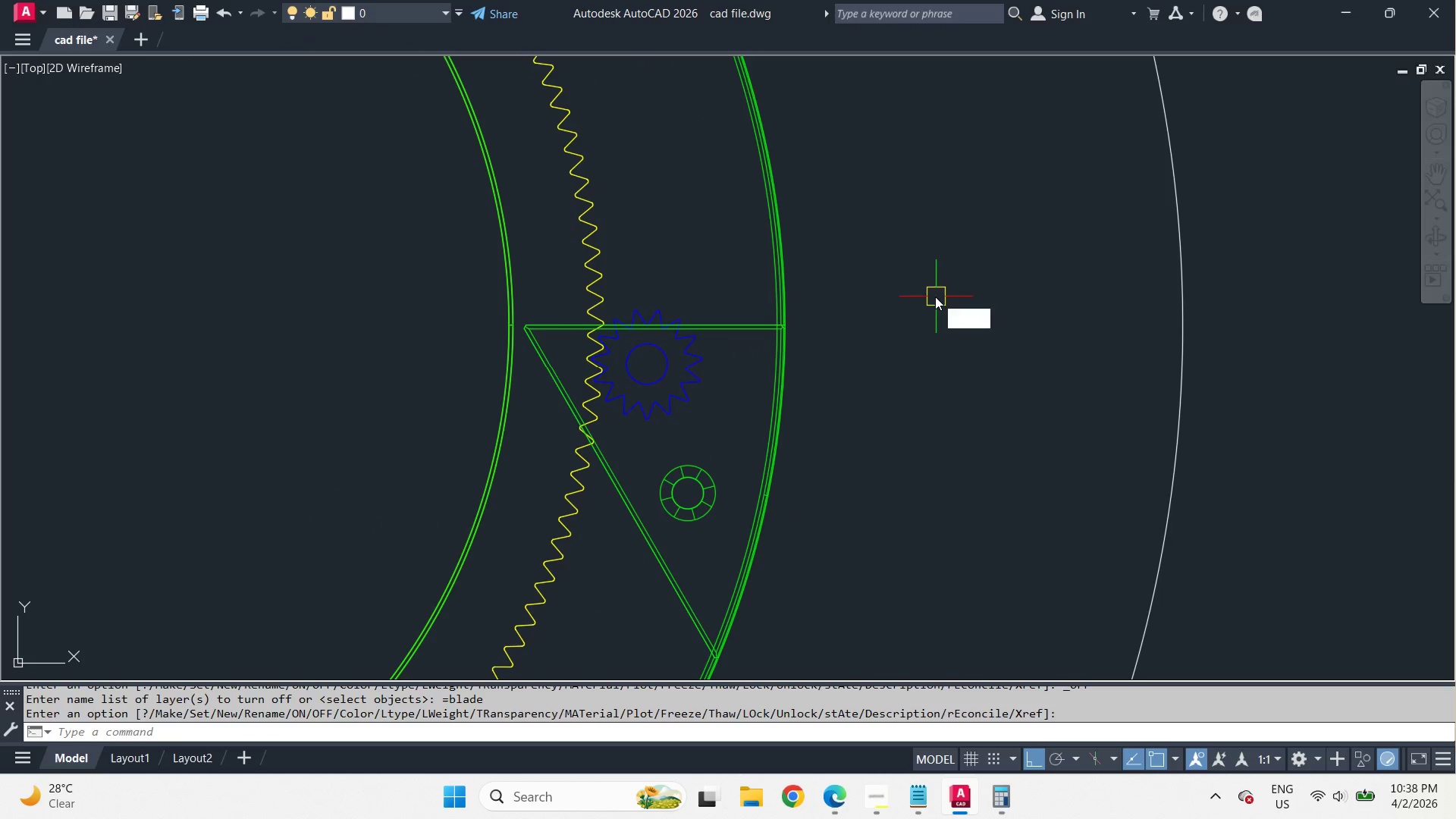 
scroll: coordinate [884, 249], scroll_direction: down, amount: 1.0
 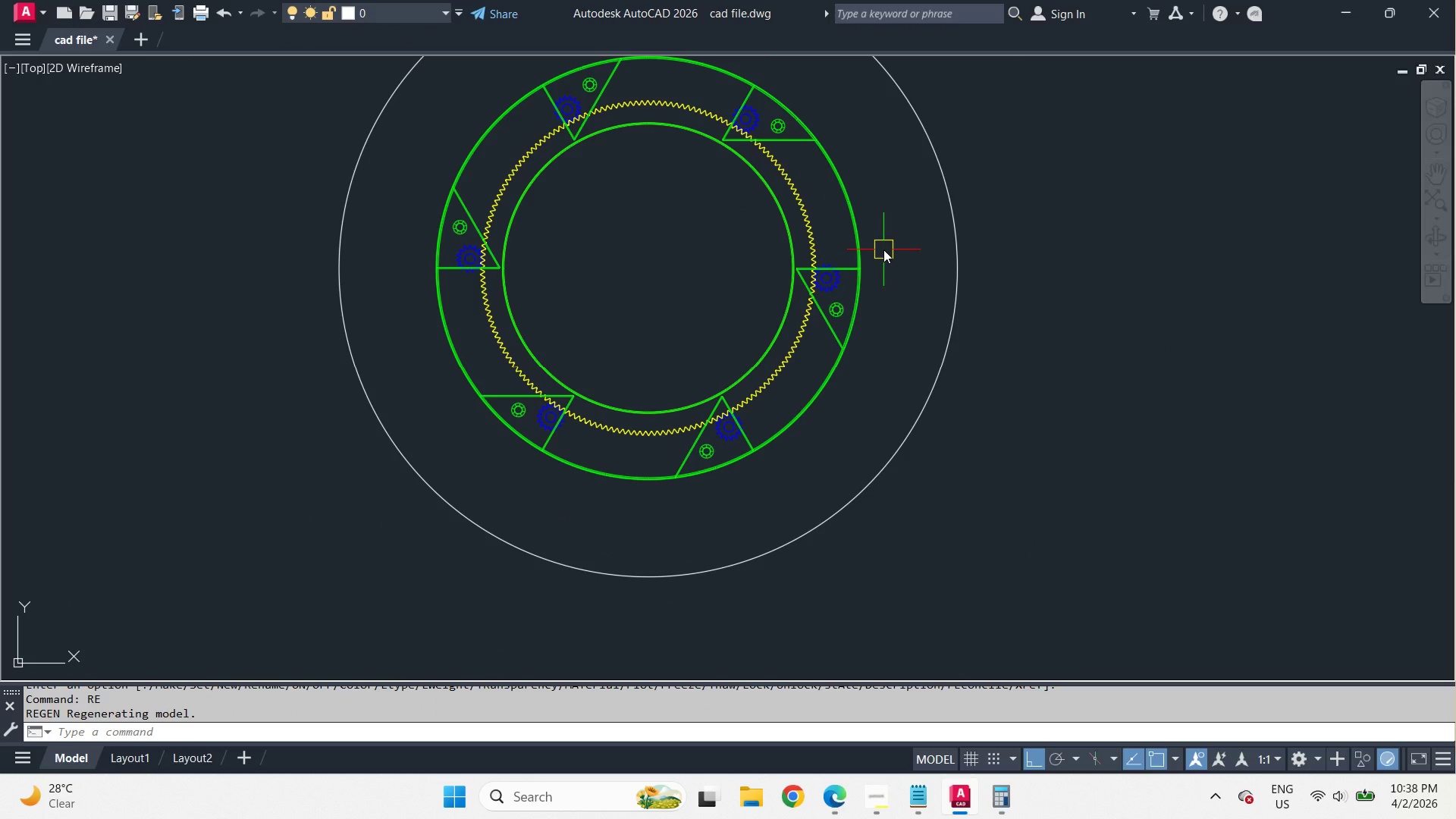 
scroll: coordinate [868, 293], scroll_direction: up, amount: 2.0
 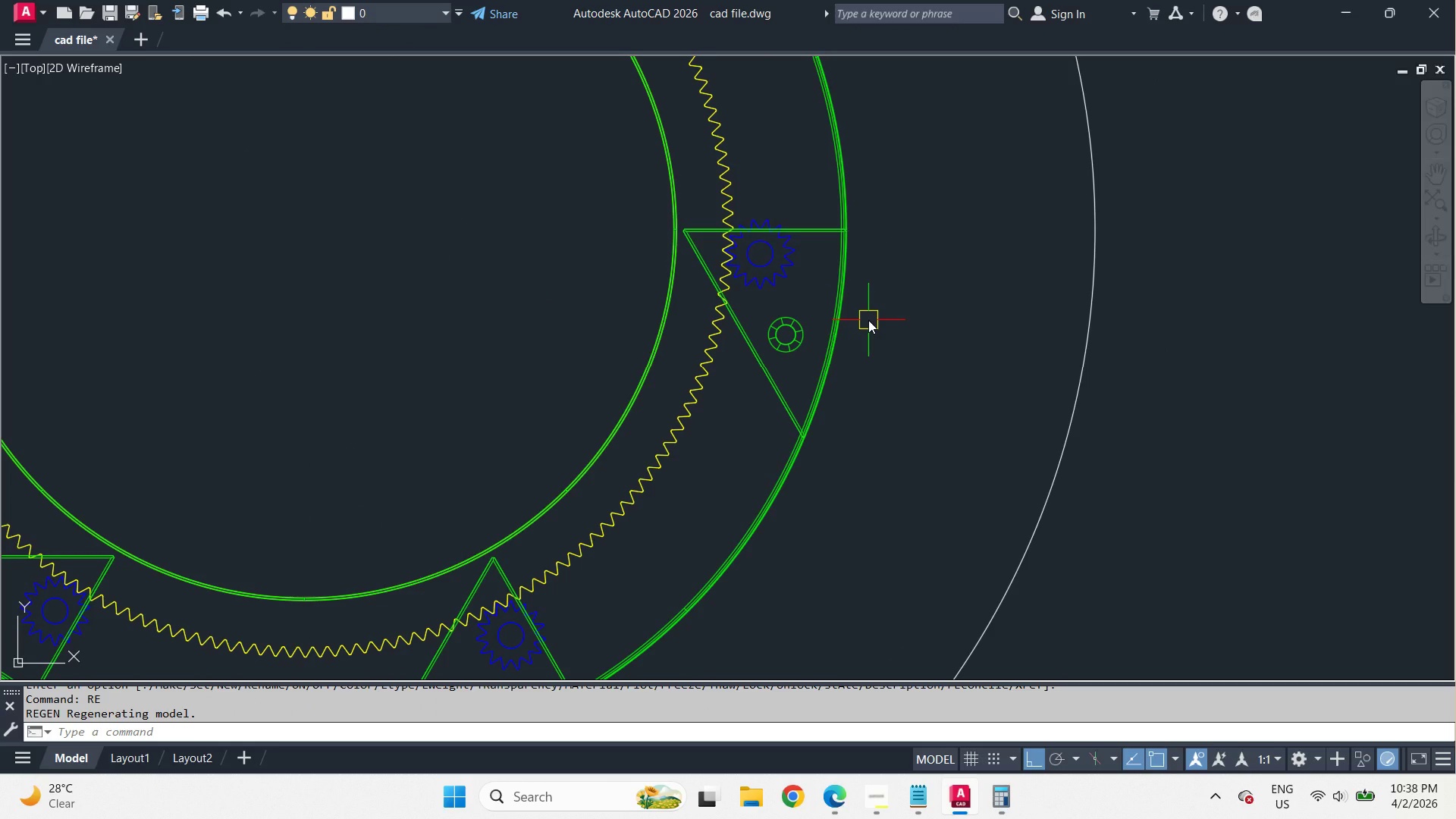 
scroll: coordinate [868, 320], scroll_direction: down, amount: 1.0
 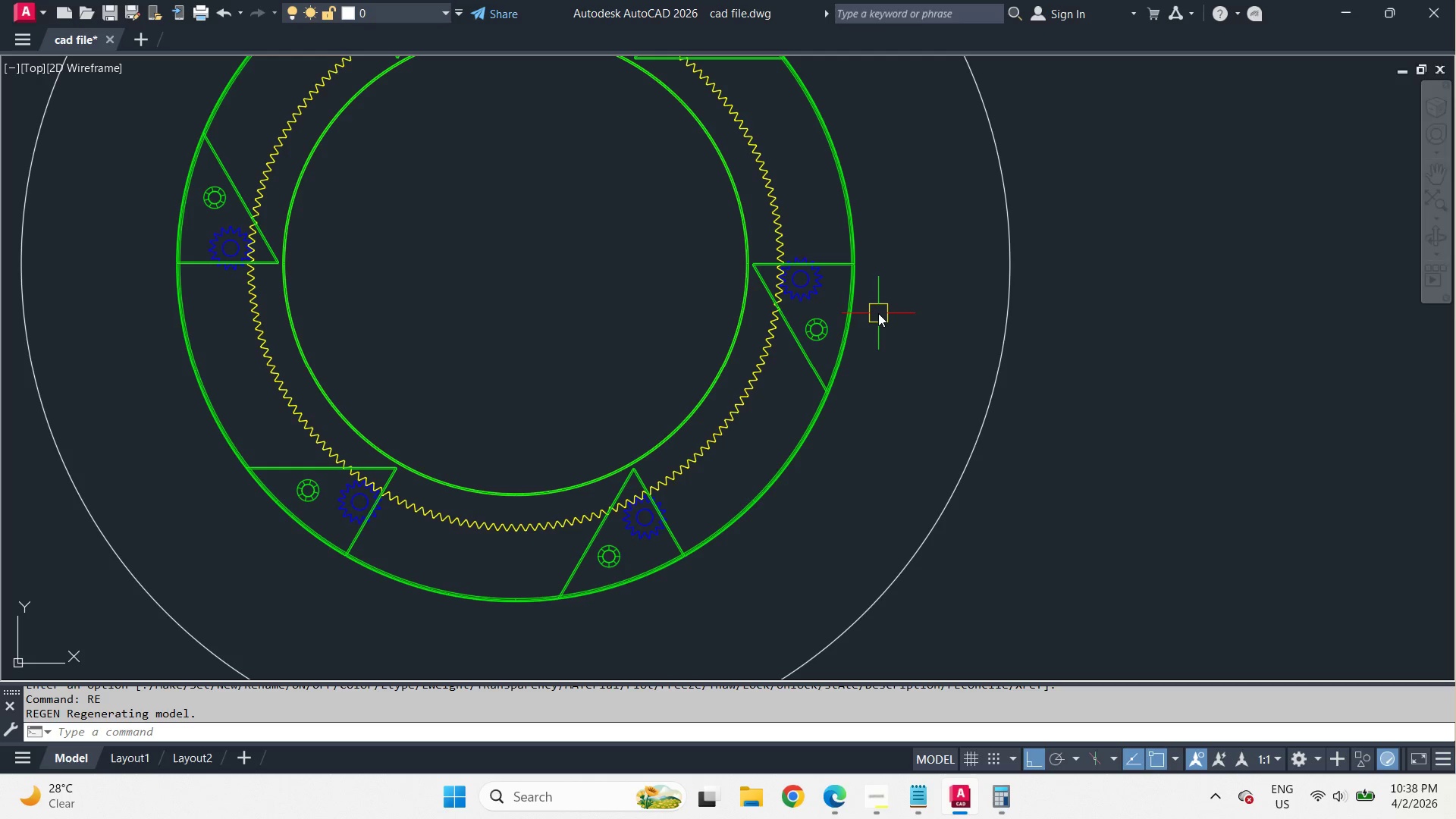 
hold_key(key=ShiftLeft, duration=0.41)
 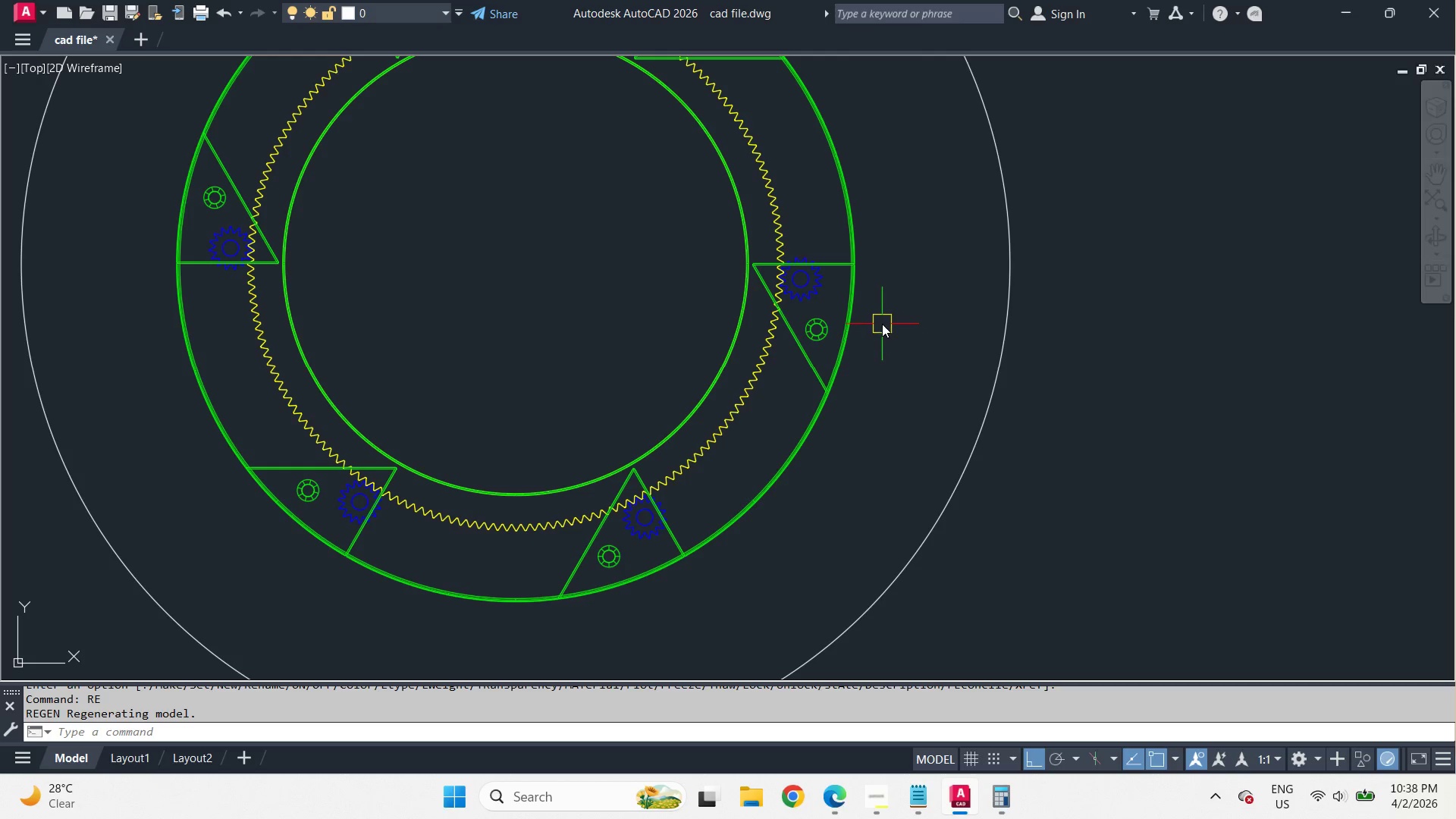 
hold_key(key=ShiftLeft, duration=0.61)
 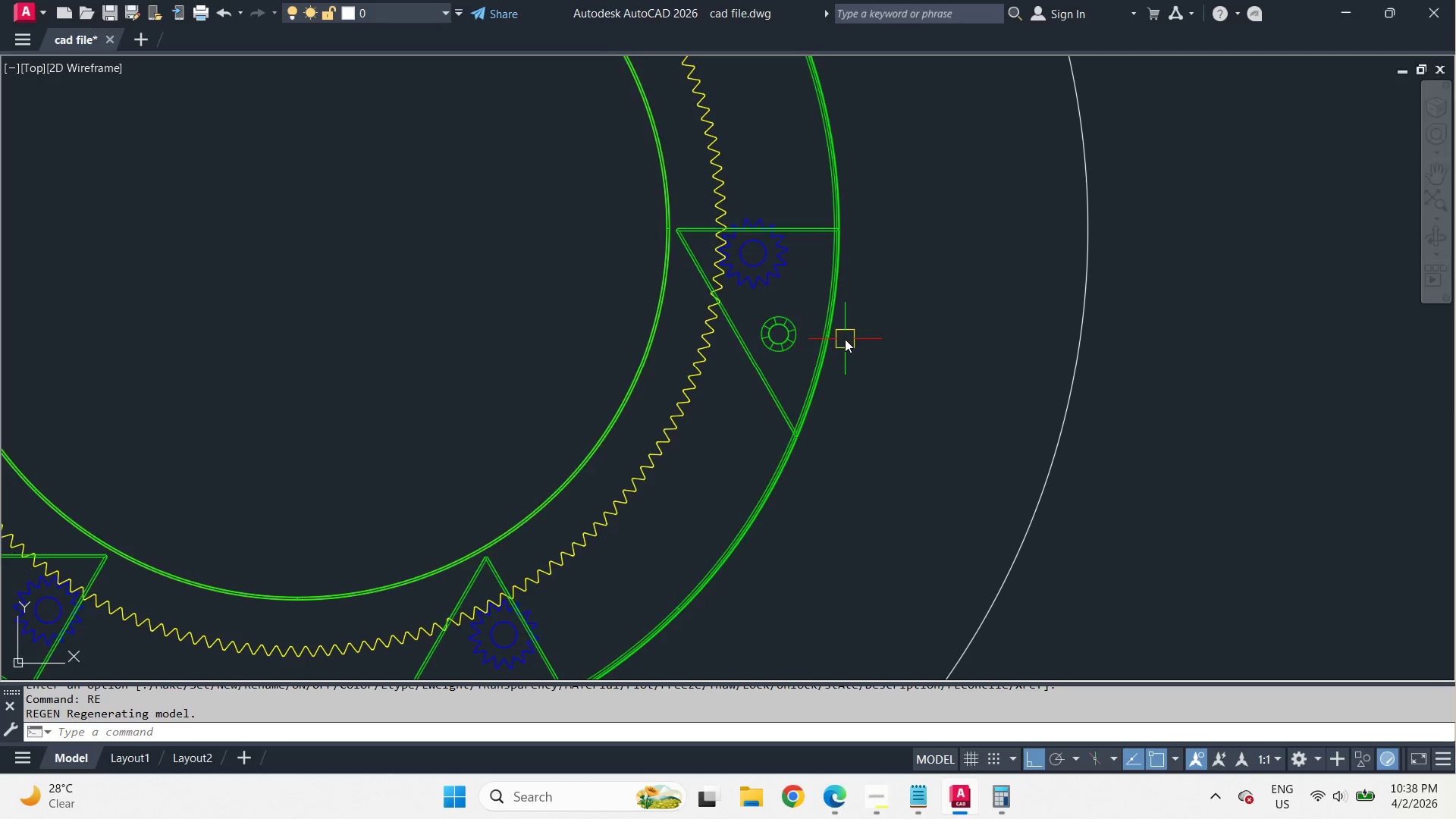 
hold_key(key=ShiftLeft, duration=4.19)
 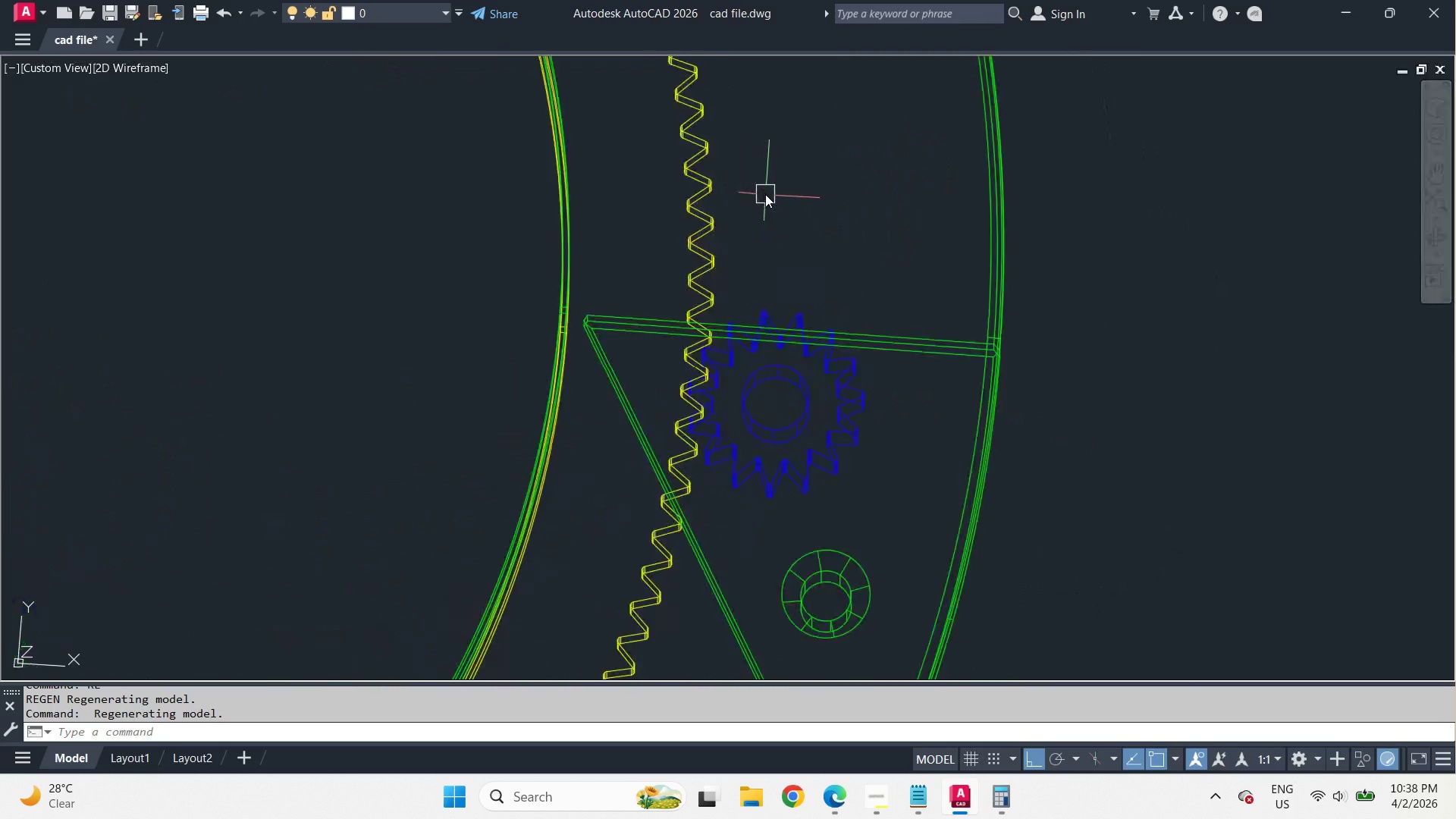 
scroll: coordinate [765, 193], scroll_direction: up, amount: 5.0
 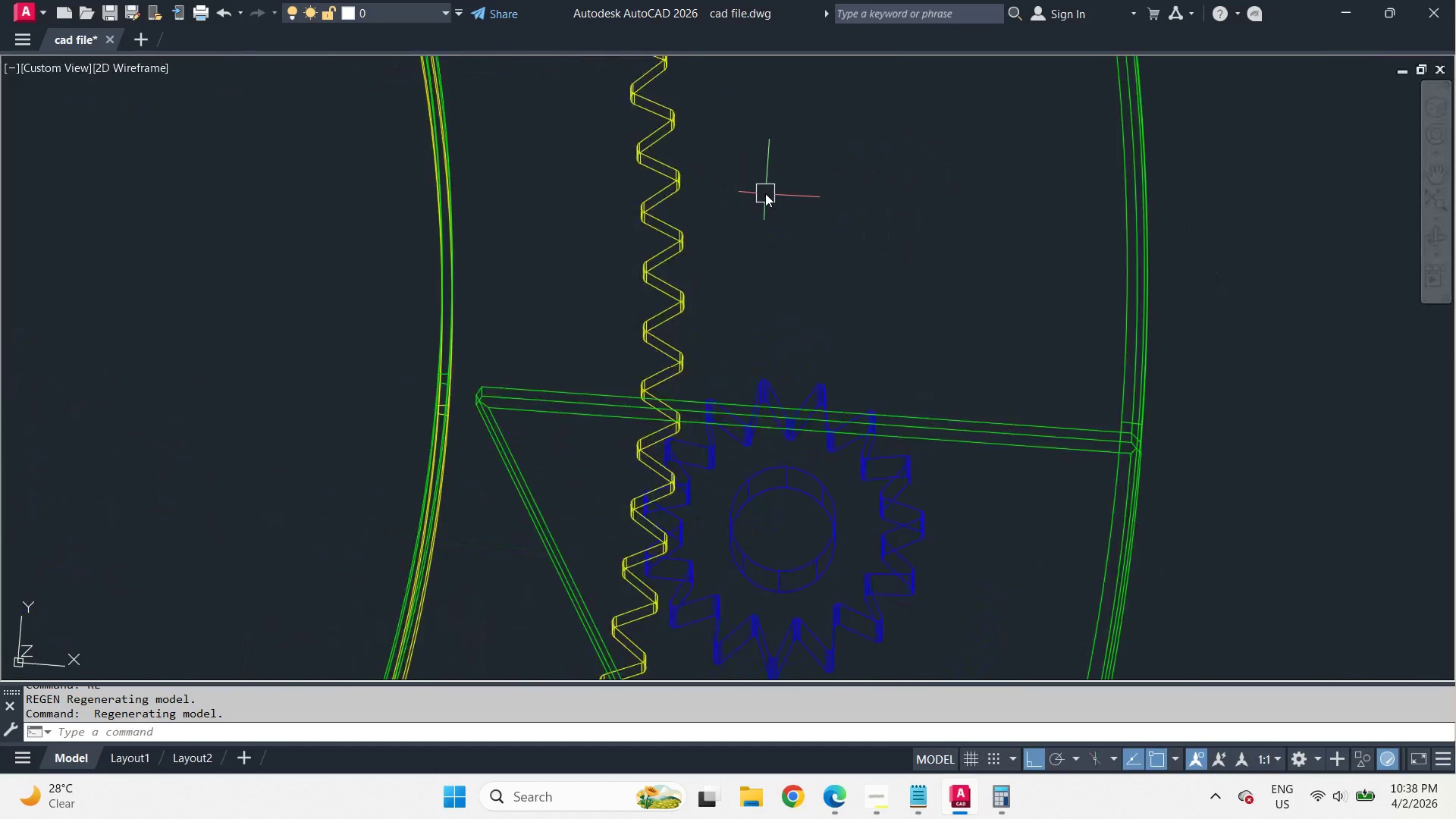 
scroll: coordinate [765, 193], scroll_direction: down, amount: 3.0
 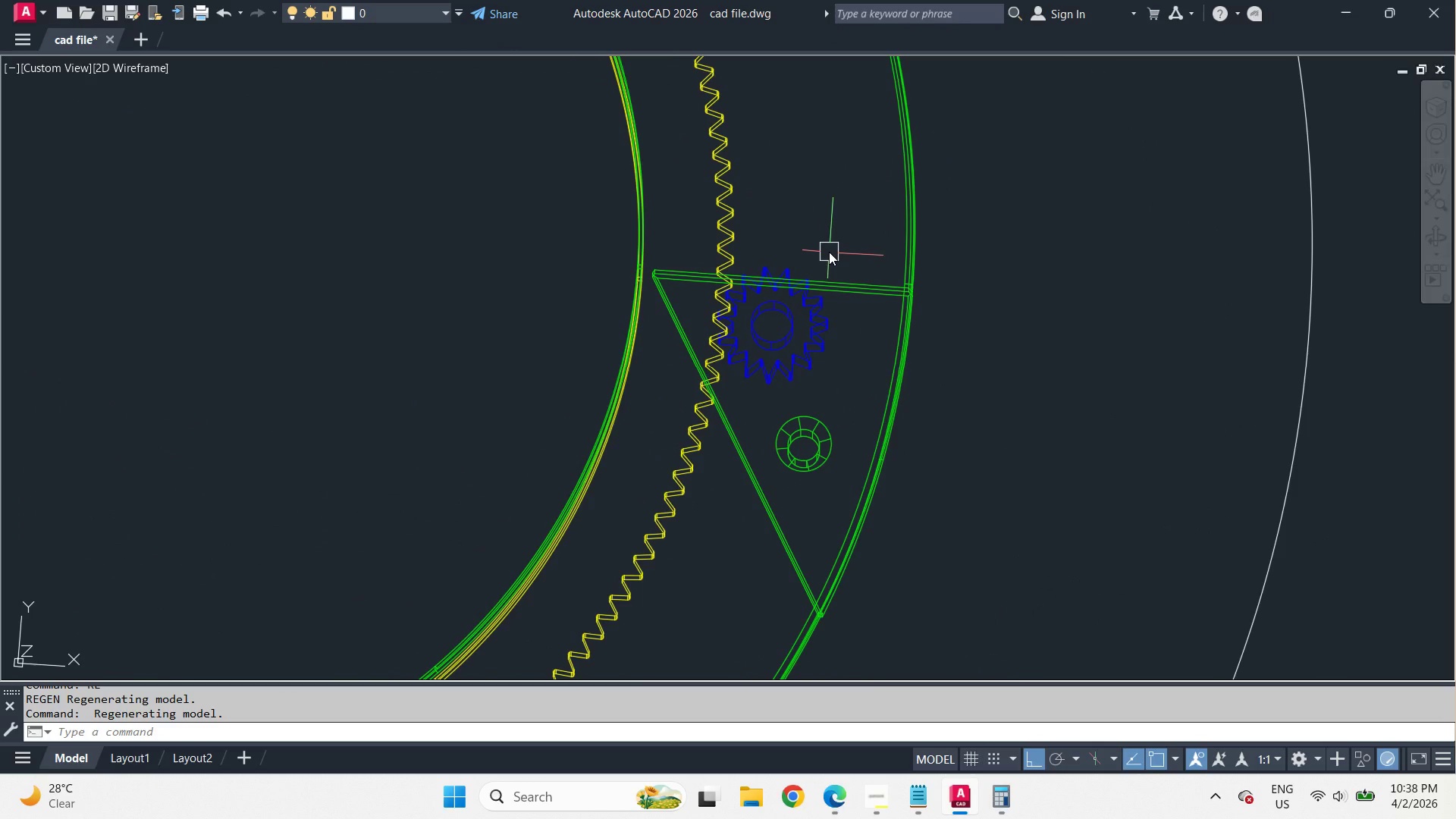 
hold_key(key=ShiftLeft, duration=0.42)
 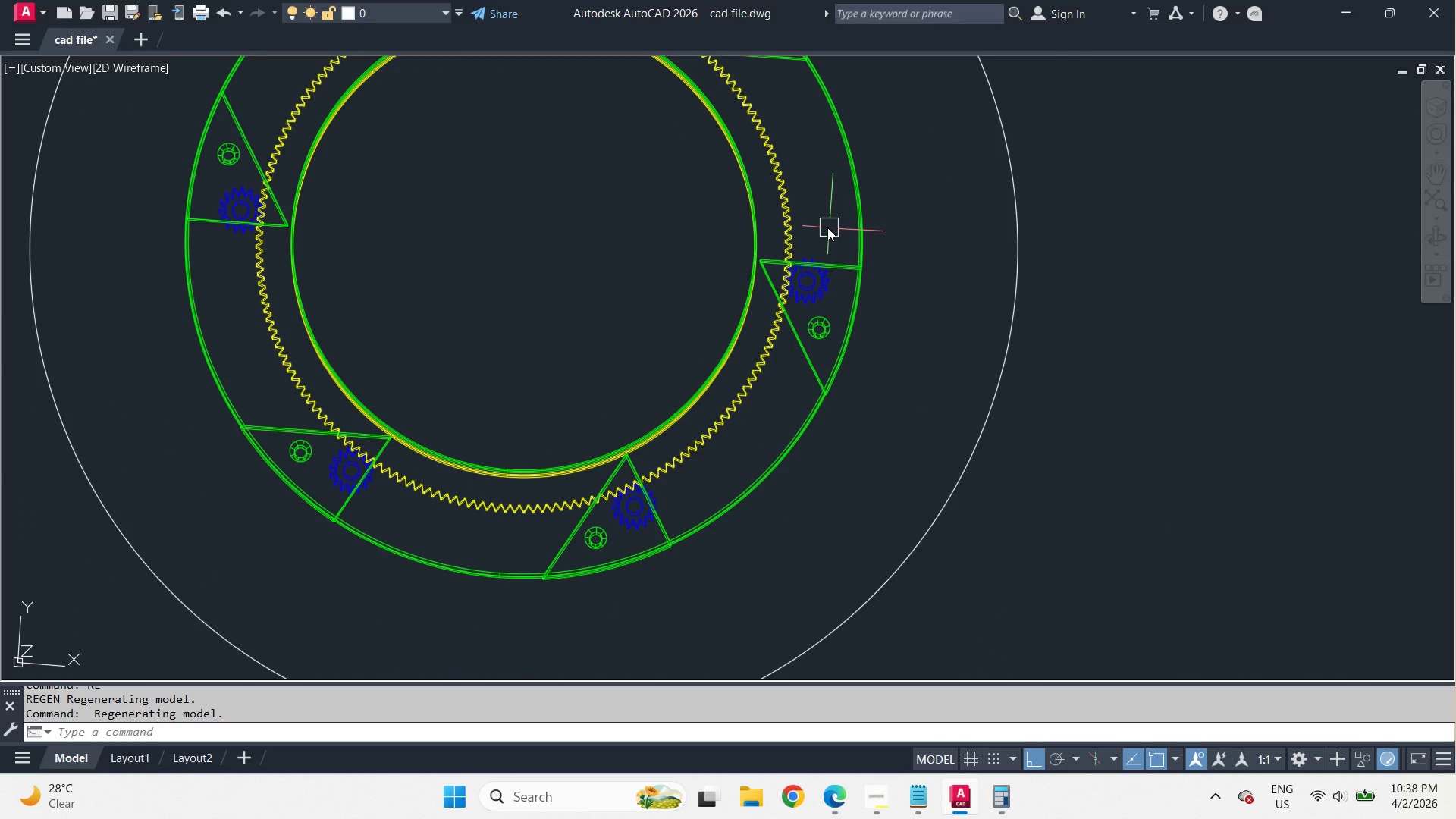 
scroll: coordinate [829, 252], scroll_direction: down, amount: 2.0
 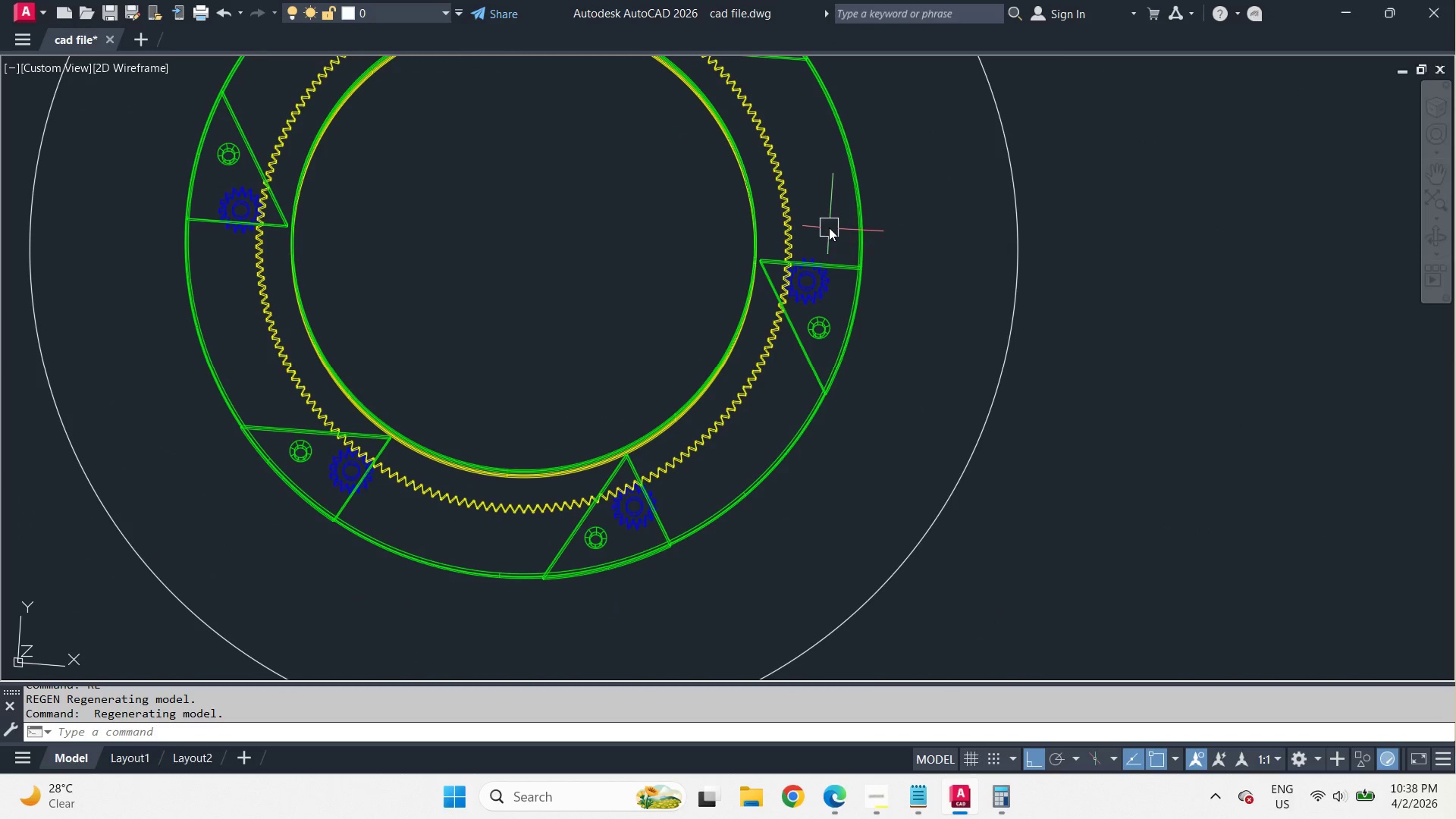 
hold_key(key=ShiftLeft, duration=11.52)
 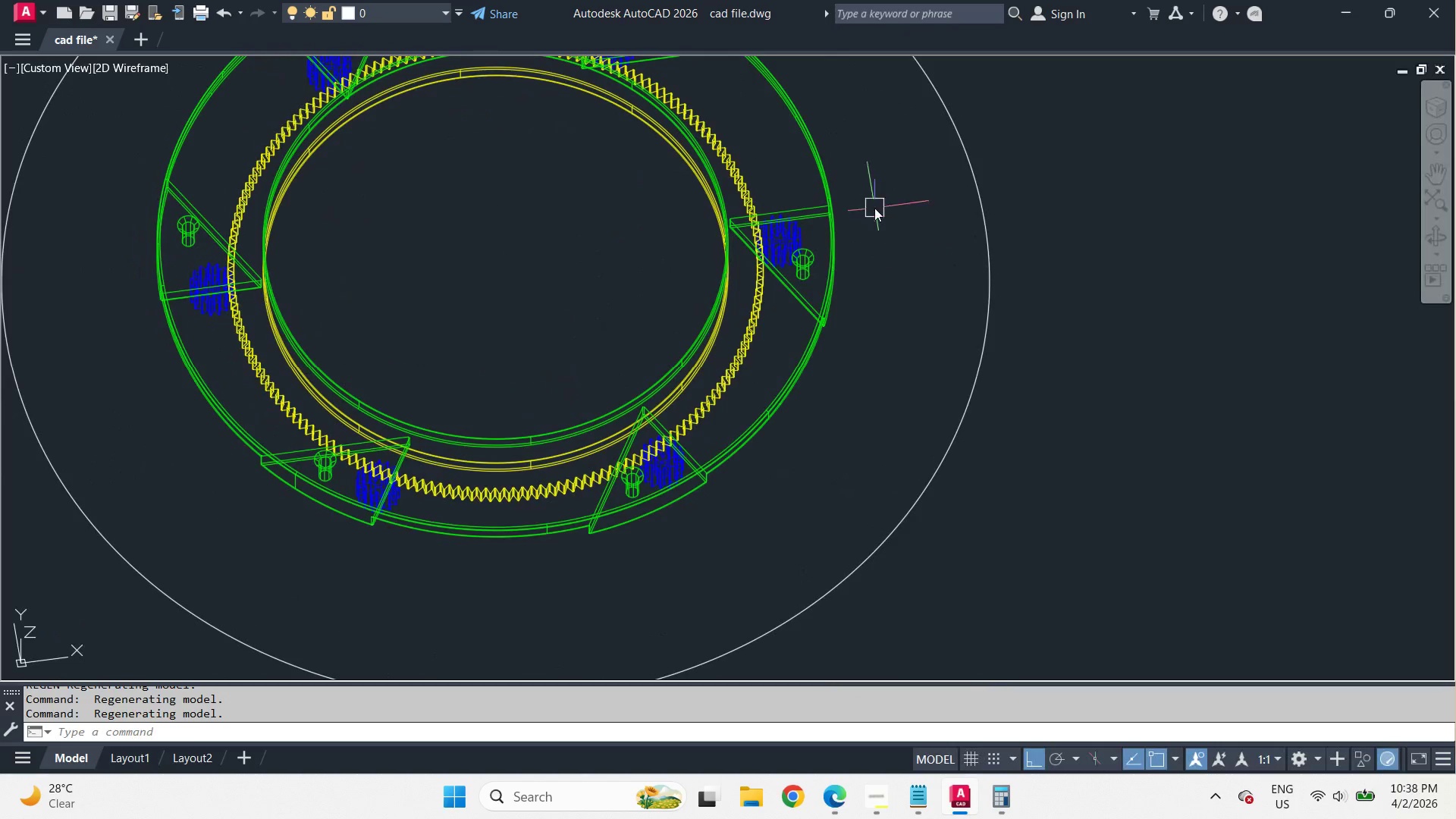 
hold_key(key=ShiftLeft, duration=0.8)
 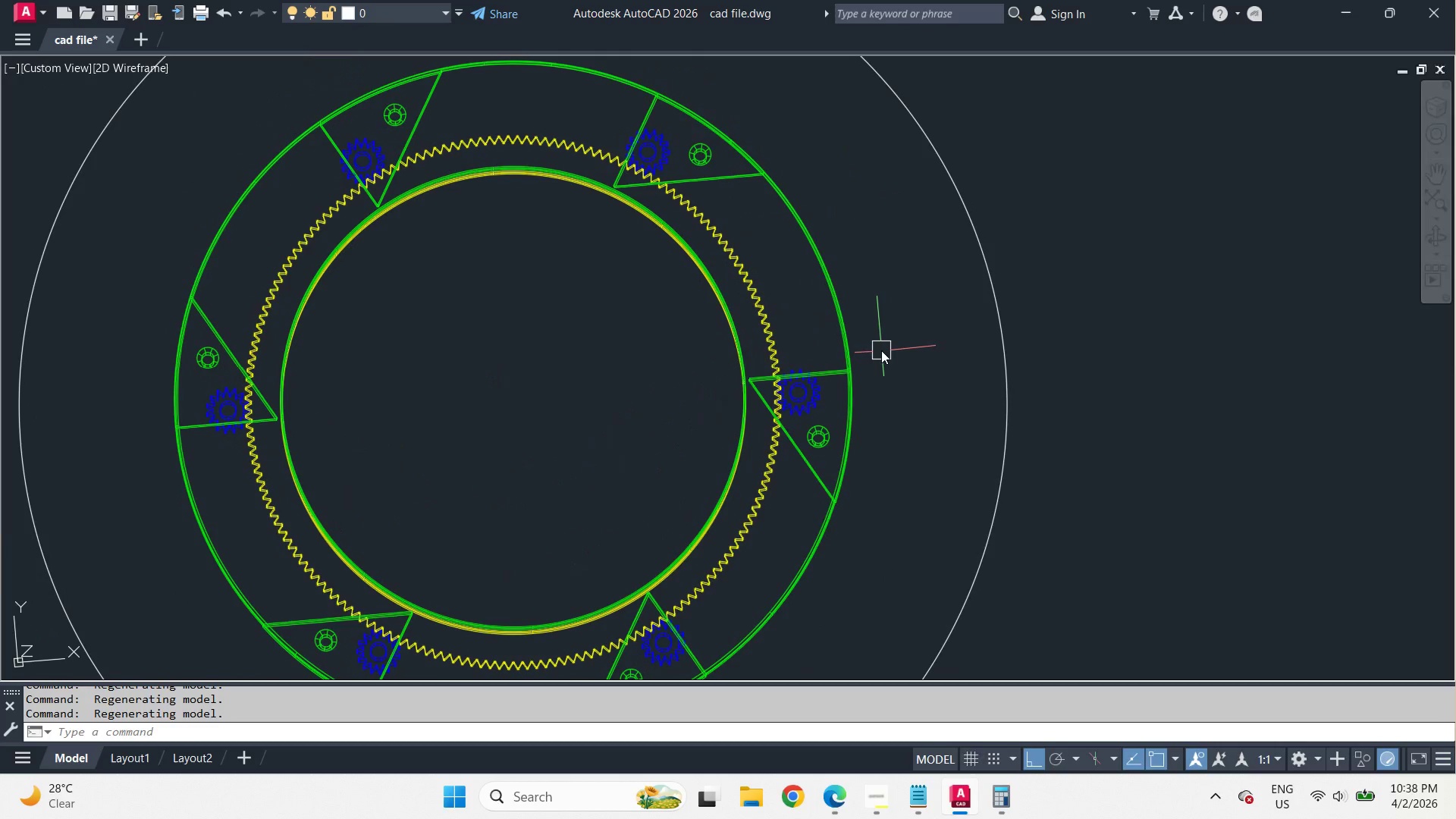 
type(-v t re )
 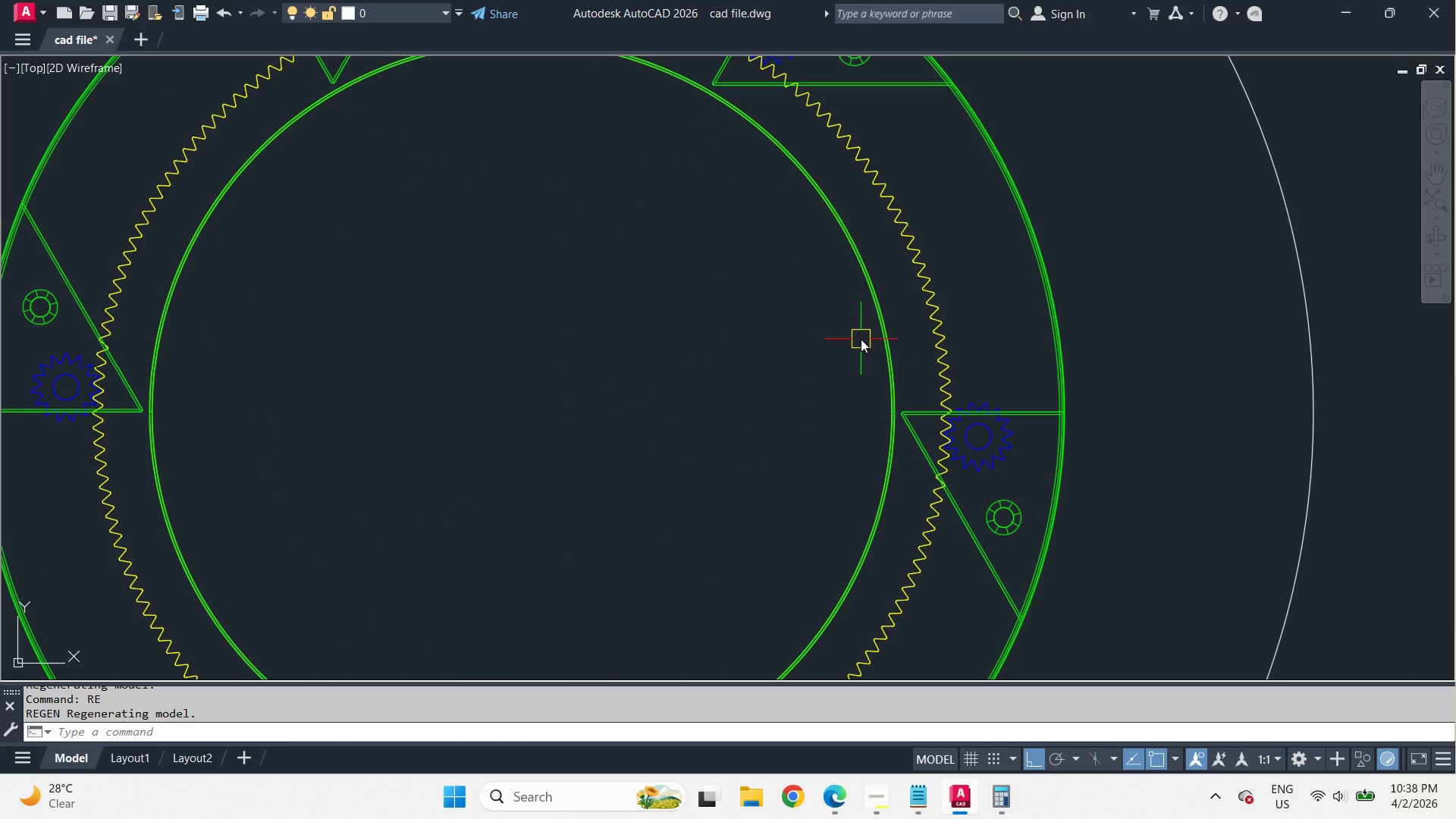 
scroll: coordinate [861, 339], scroll_direction: up, amount: 2.0
 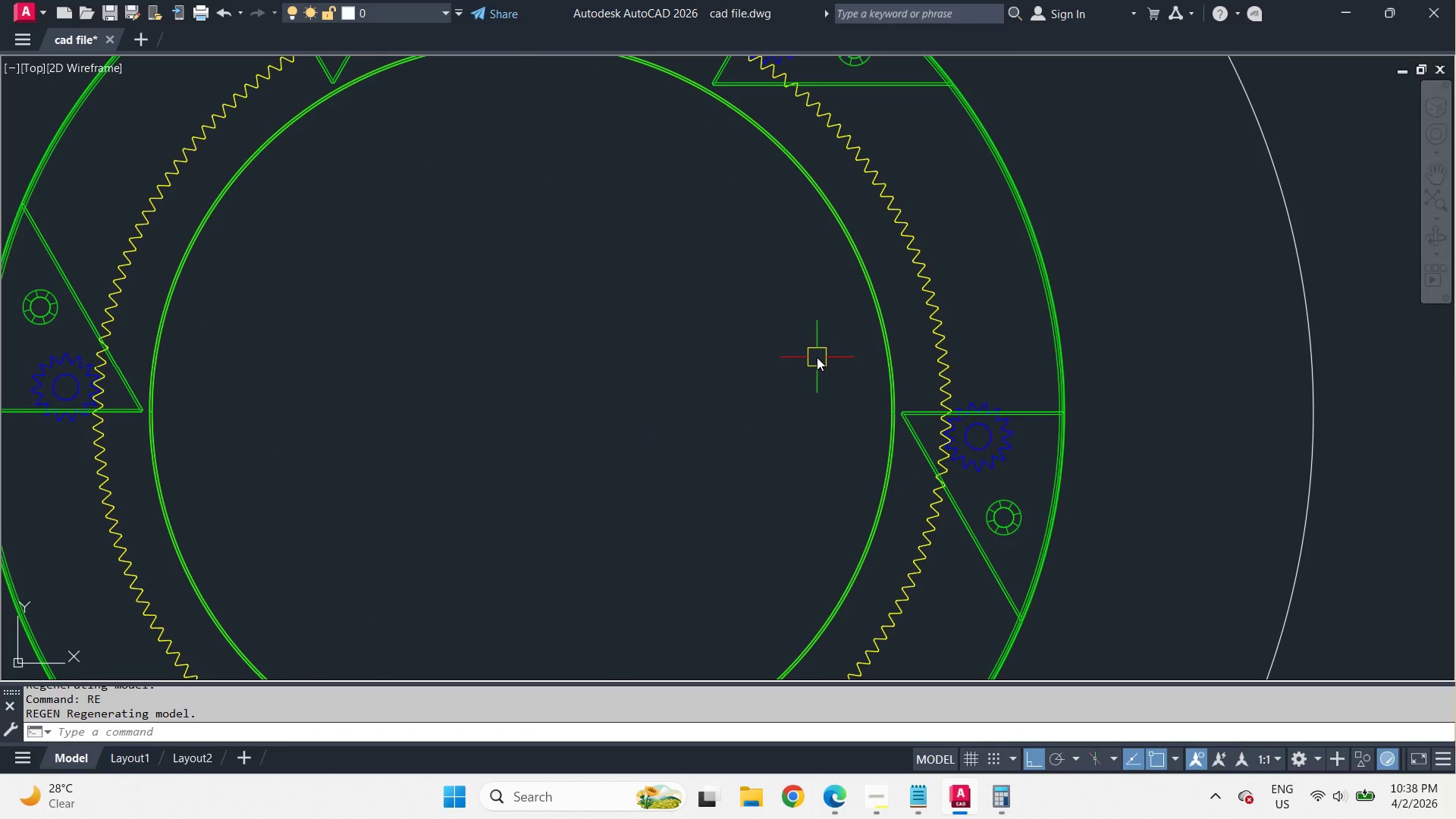 
scroll: coordinate [761, 358], scroll_direction: none, amount: 0.0
 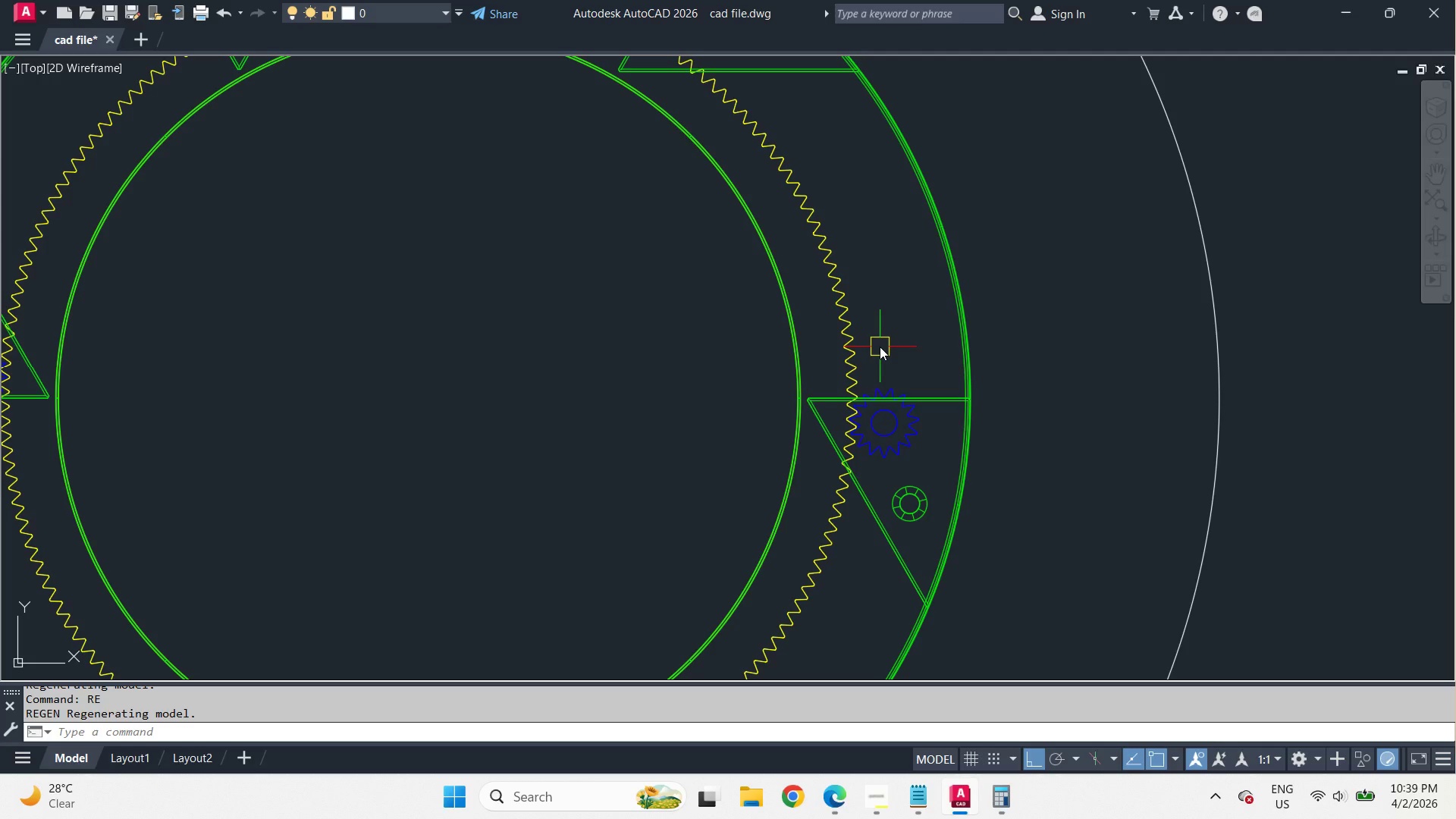 
wait(5.45)
 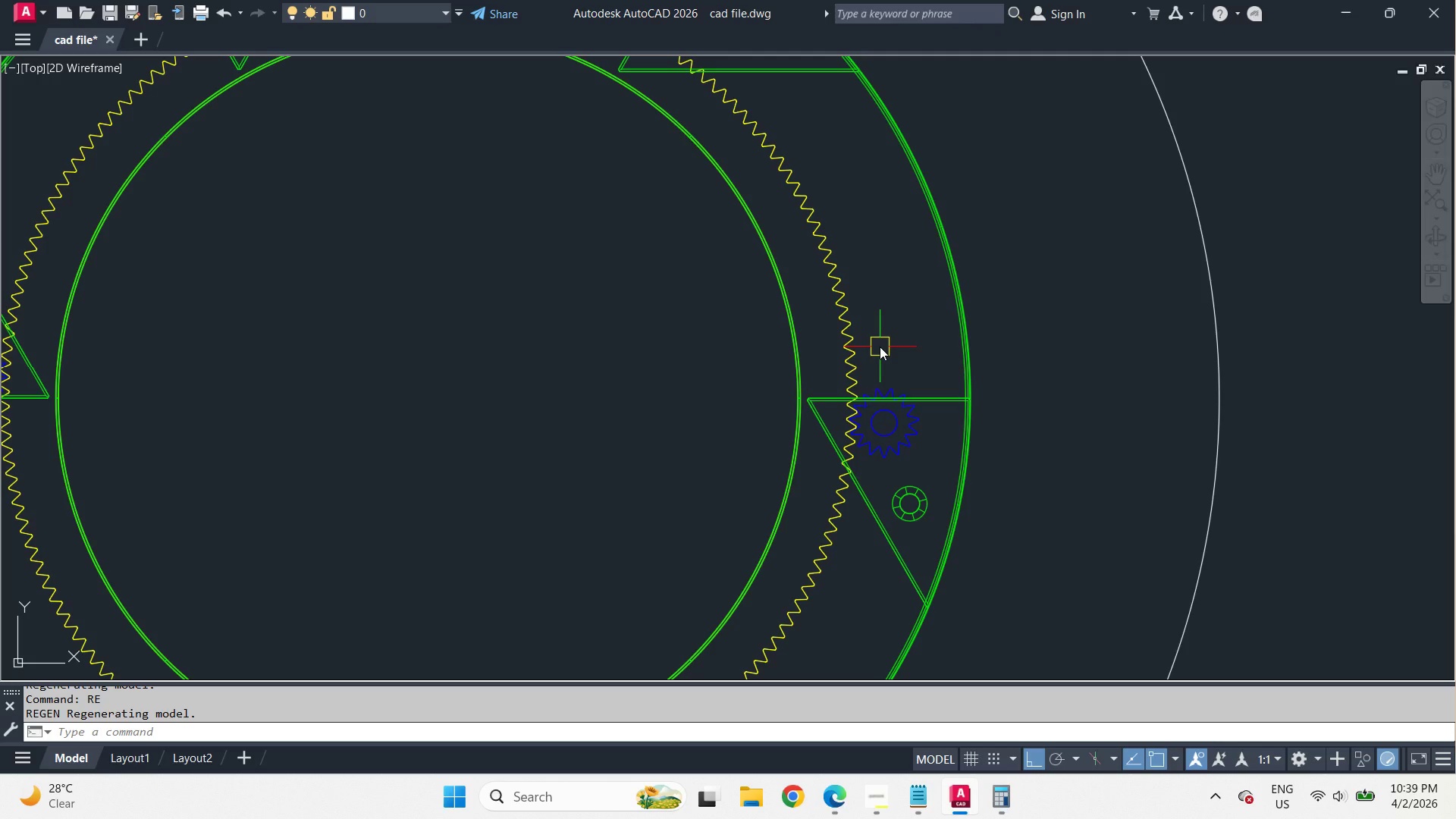 
scroll: coordinate [880, 346], scroll_direction: down, amount: 1.0
 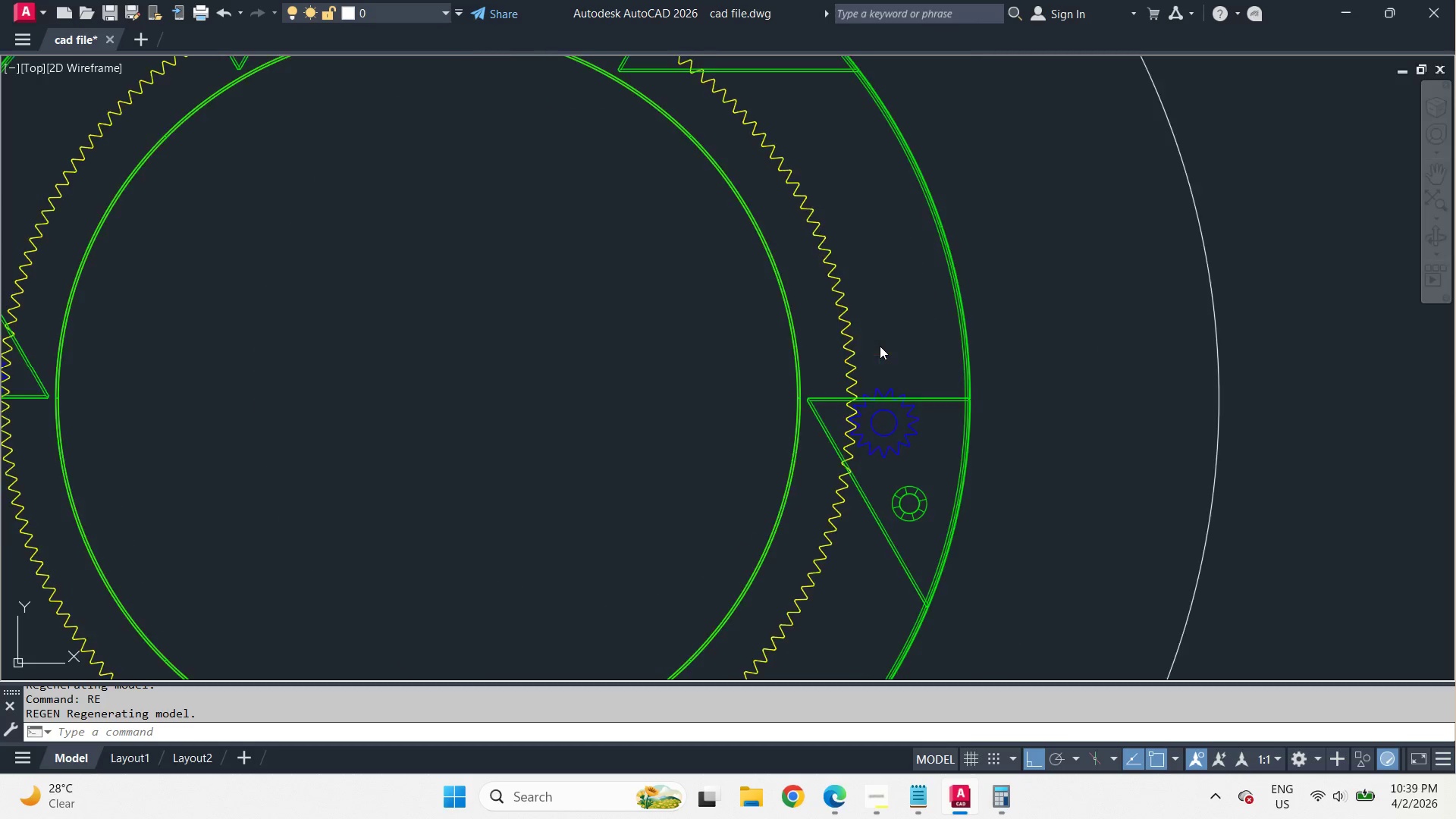 
scroll: coordinate [880, 346], scroll_direction: up, amount: 1.0
 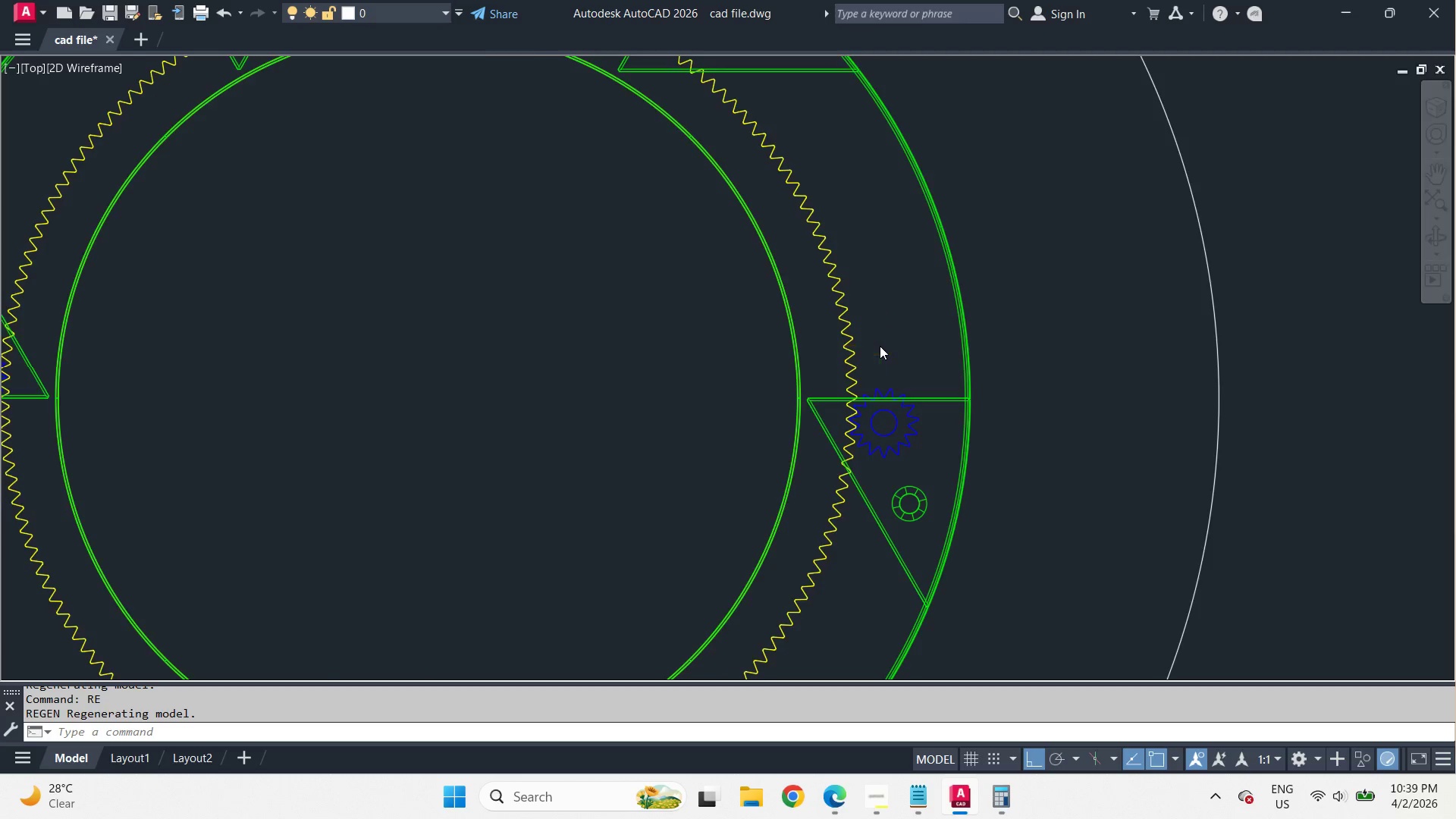 
scroll: coordinate [880, 346], scroll_direction: down, amount: 2.0
 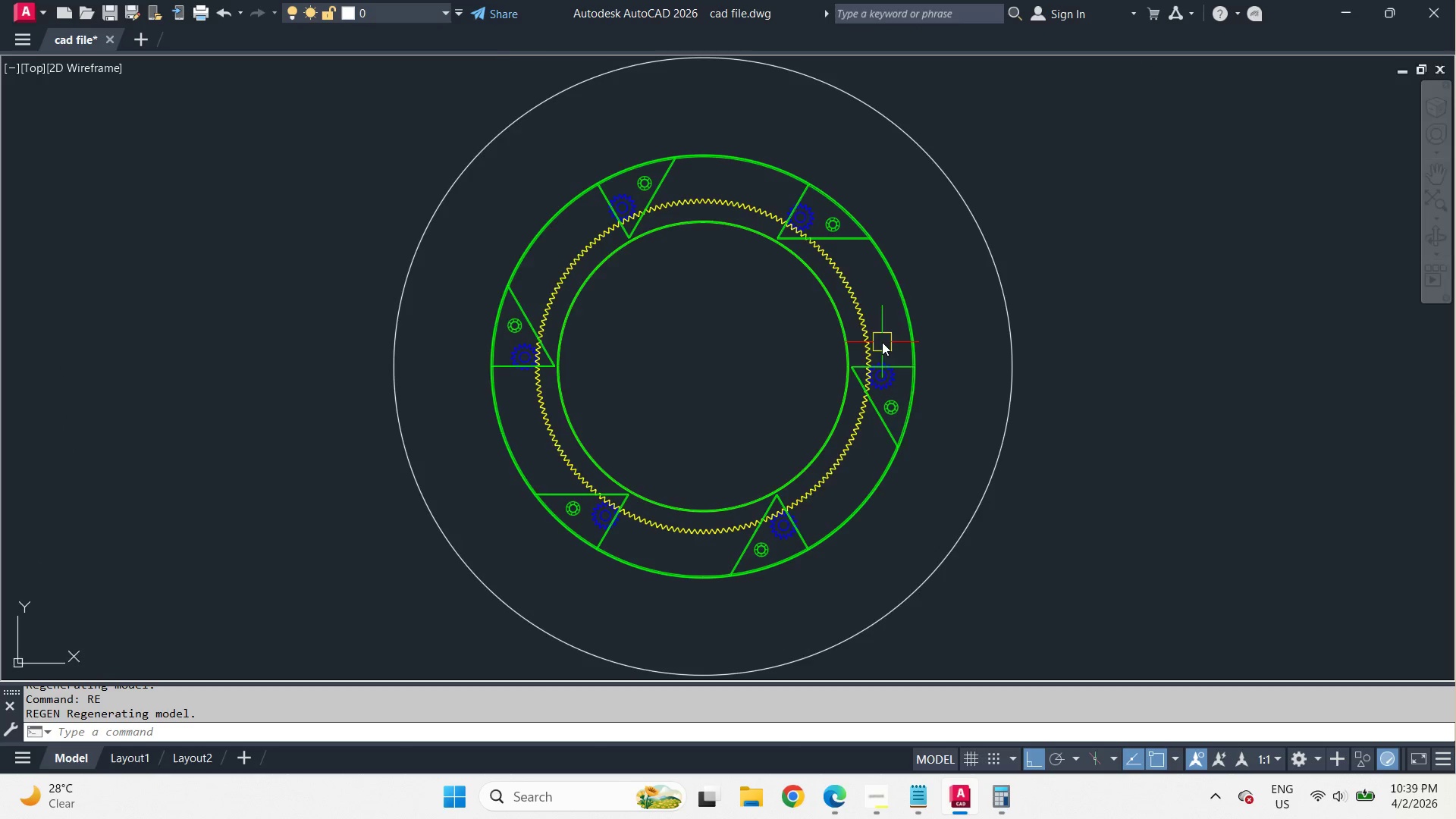 
scroll: coordinate [747, 372], scroll_direction: up, amount: 3.0
 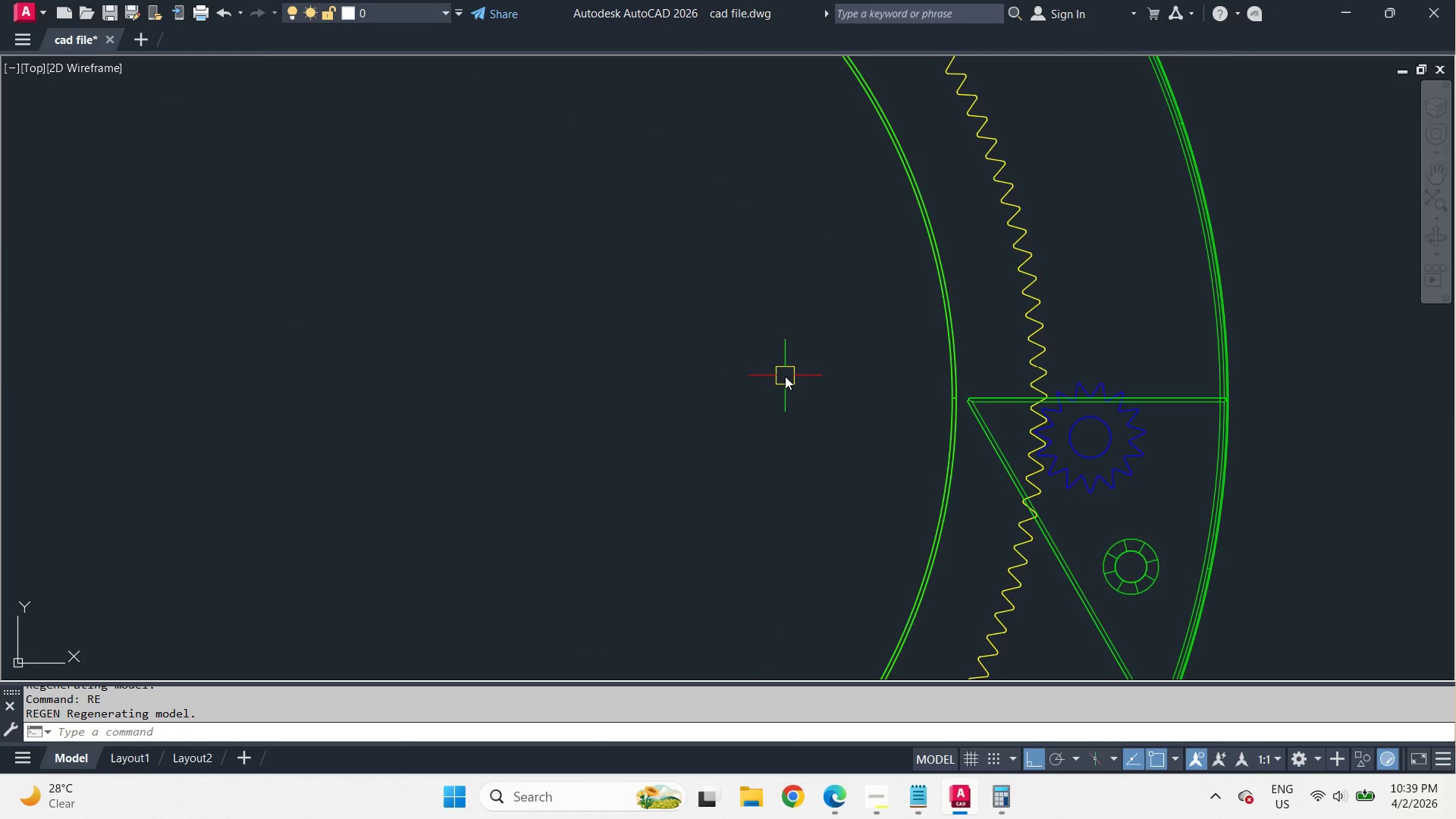 
scroll: coordinate [785, 376], scroll_direction: down, amount: 1.0
 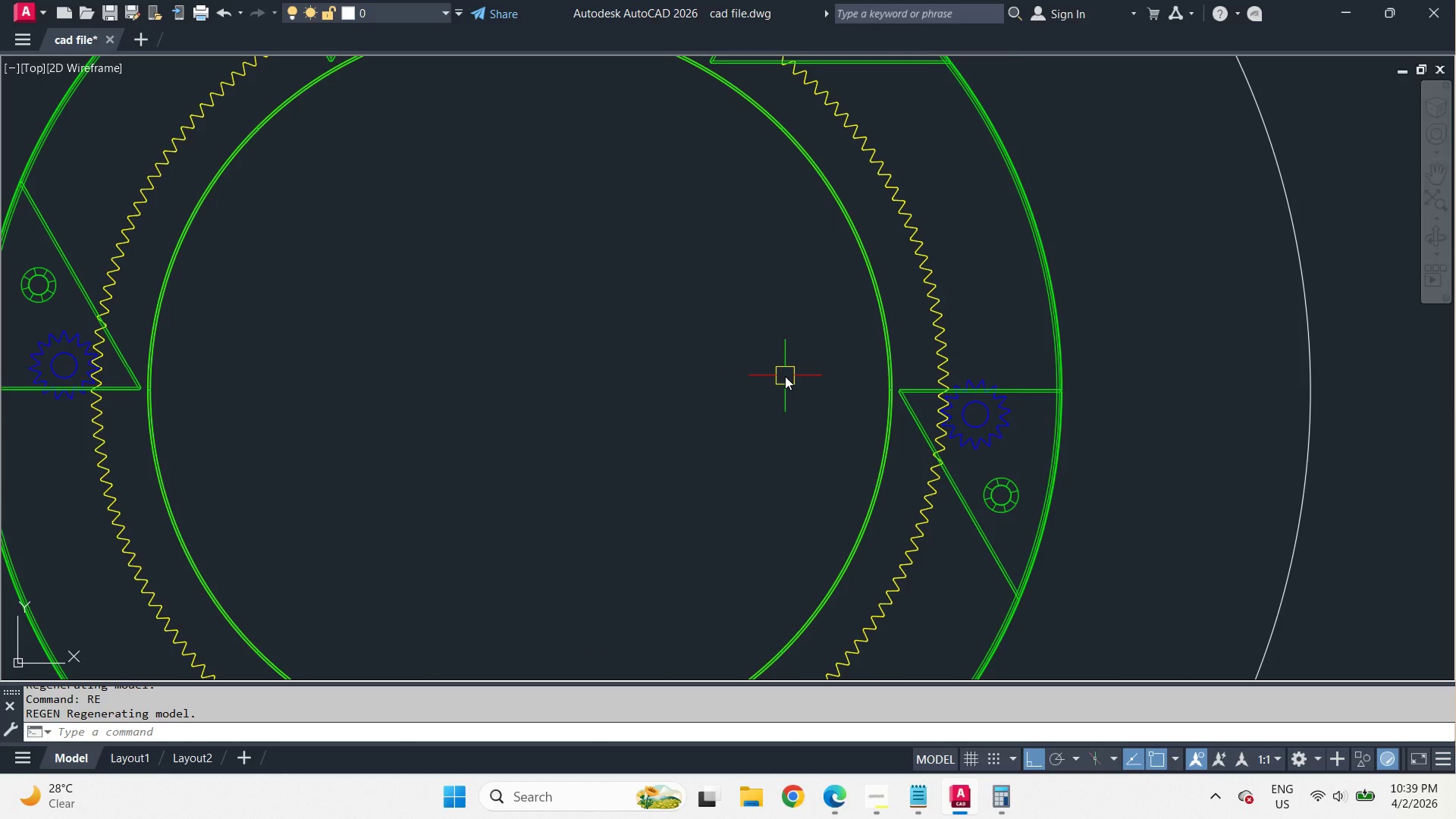 
type(di)
key(Escape)
type(dli cen )
 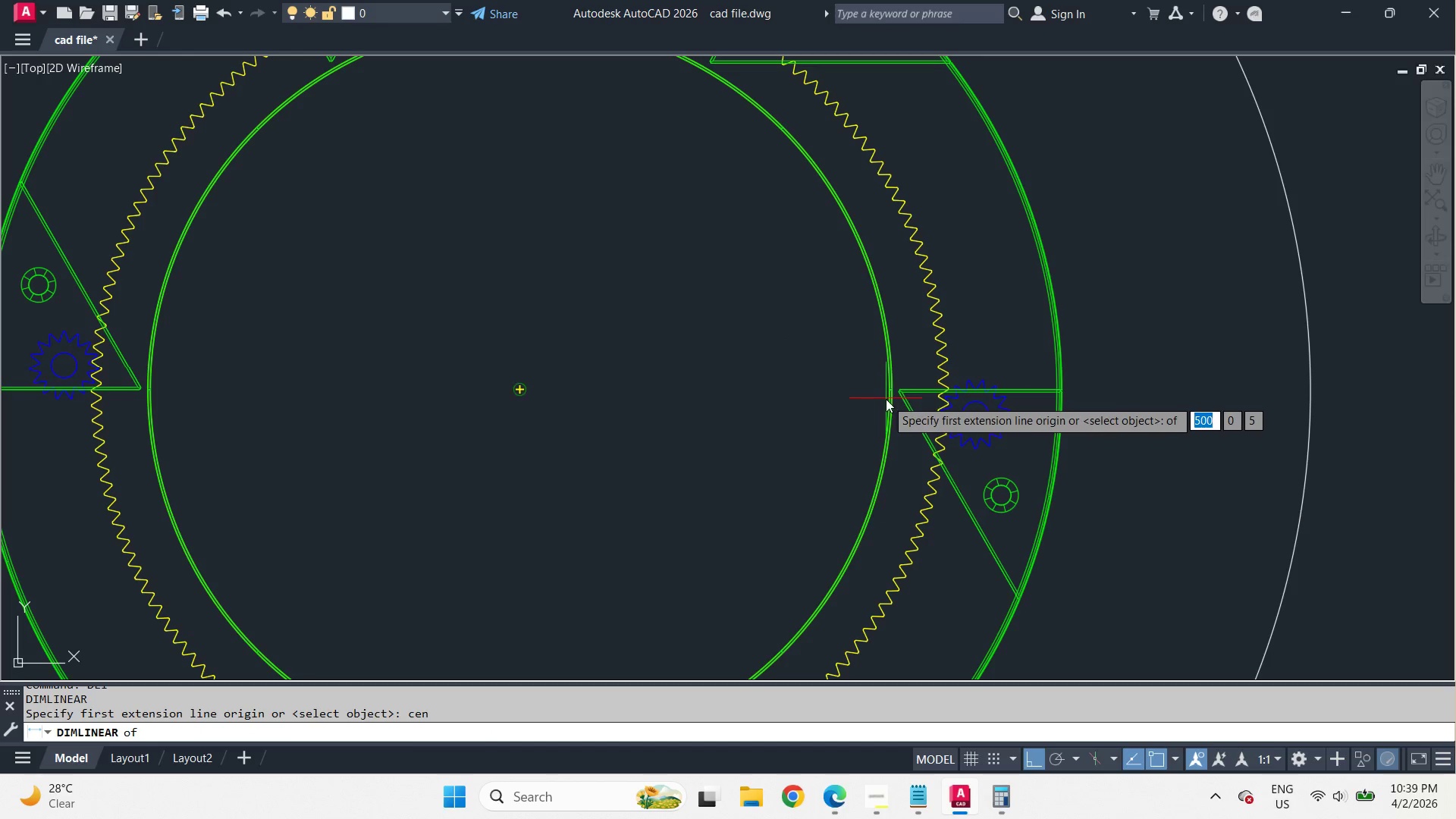 
left_click([886, 399])
 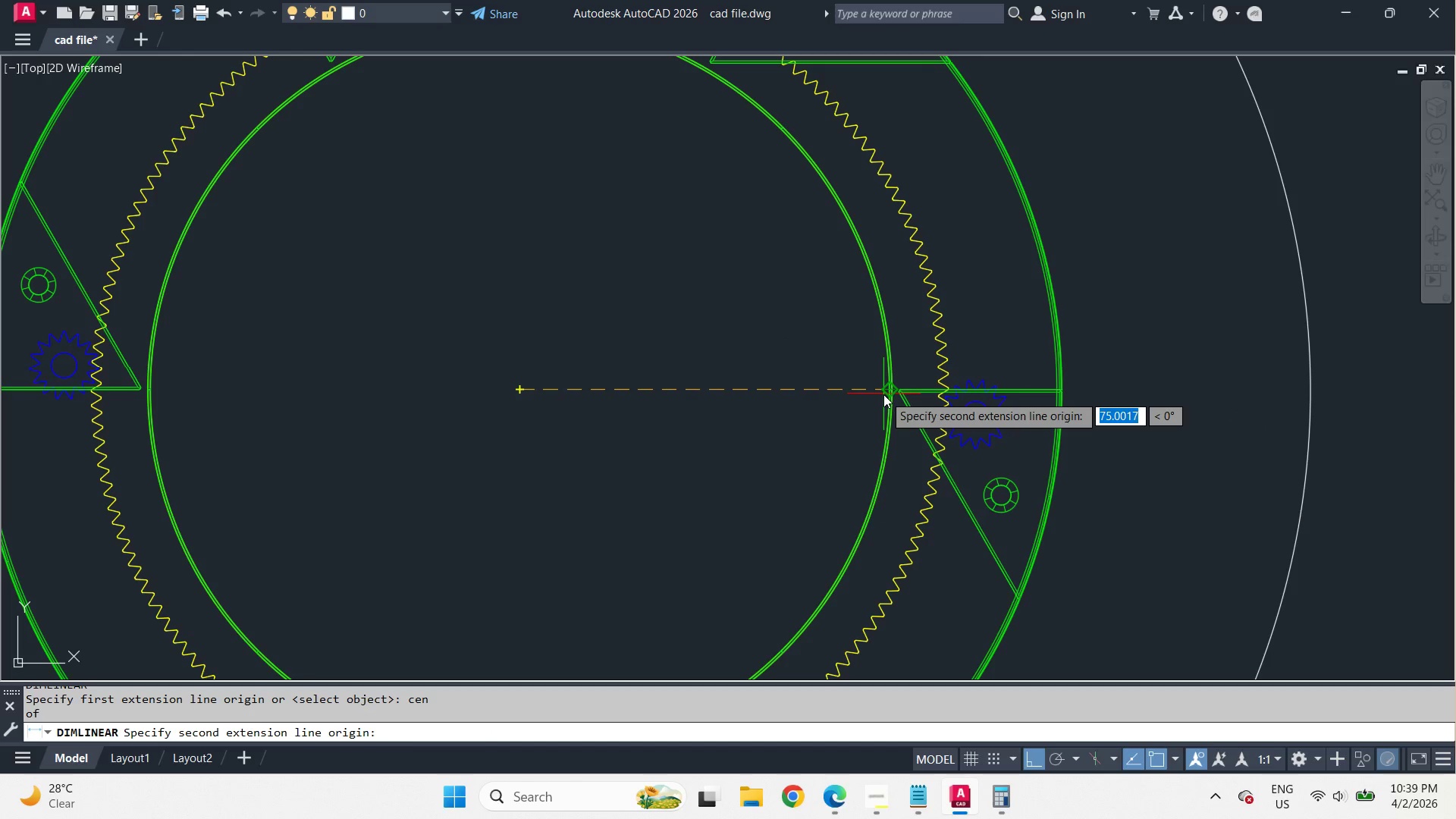 
left_click([883, 394])
 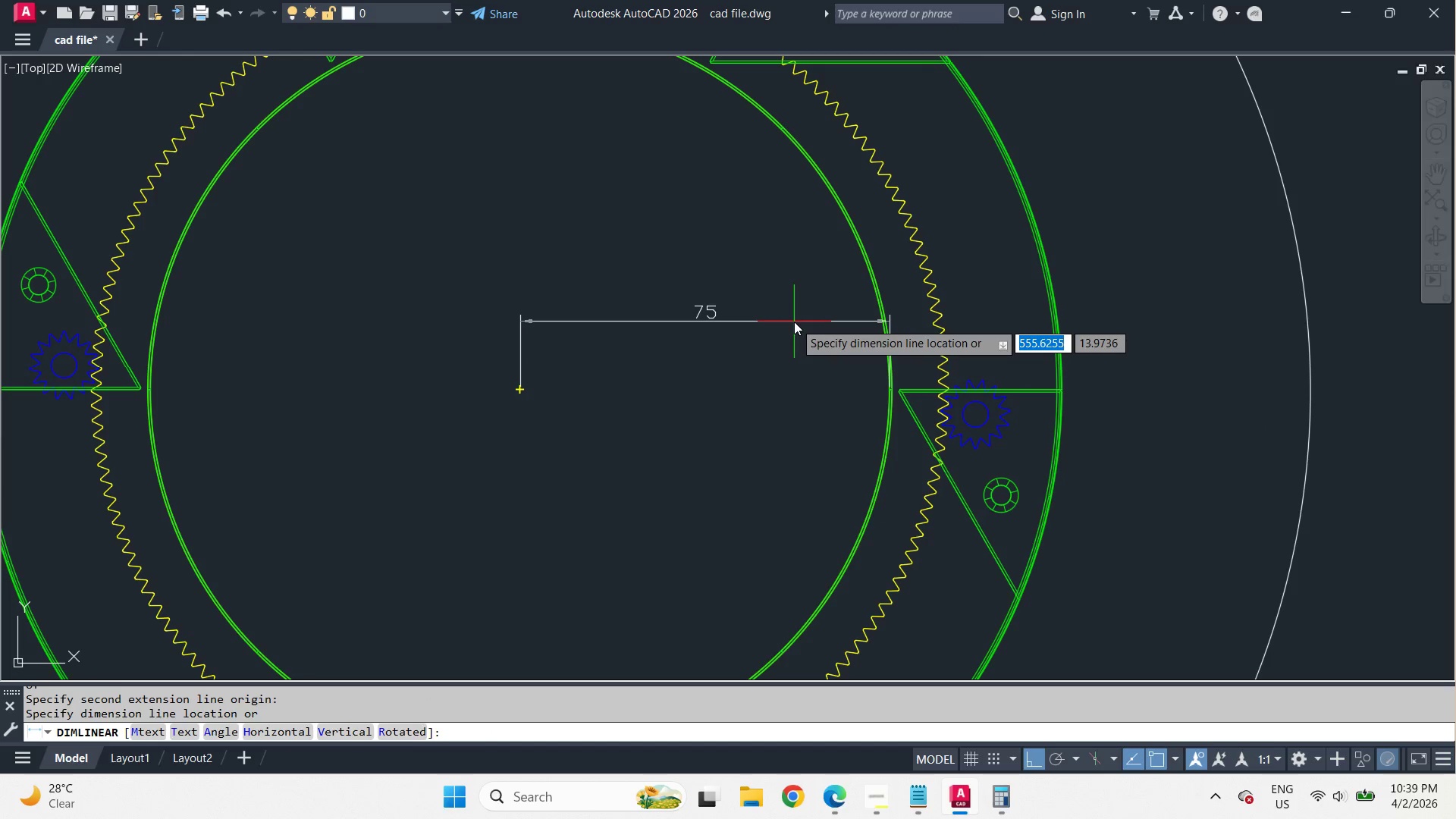 
left_click([794, 322])
 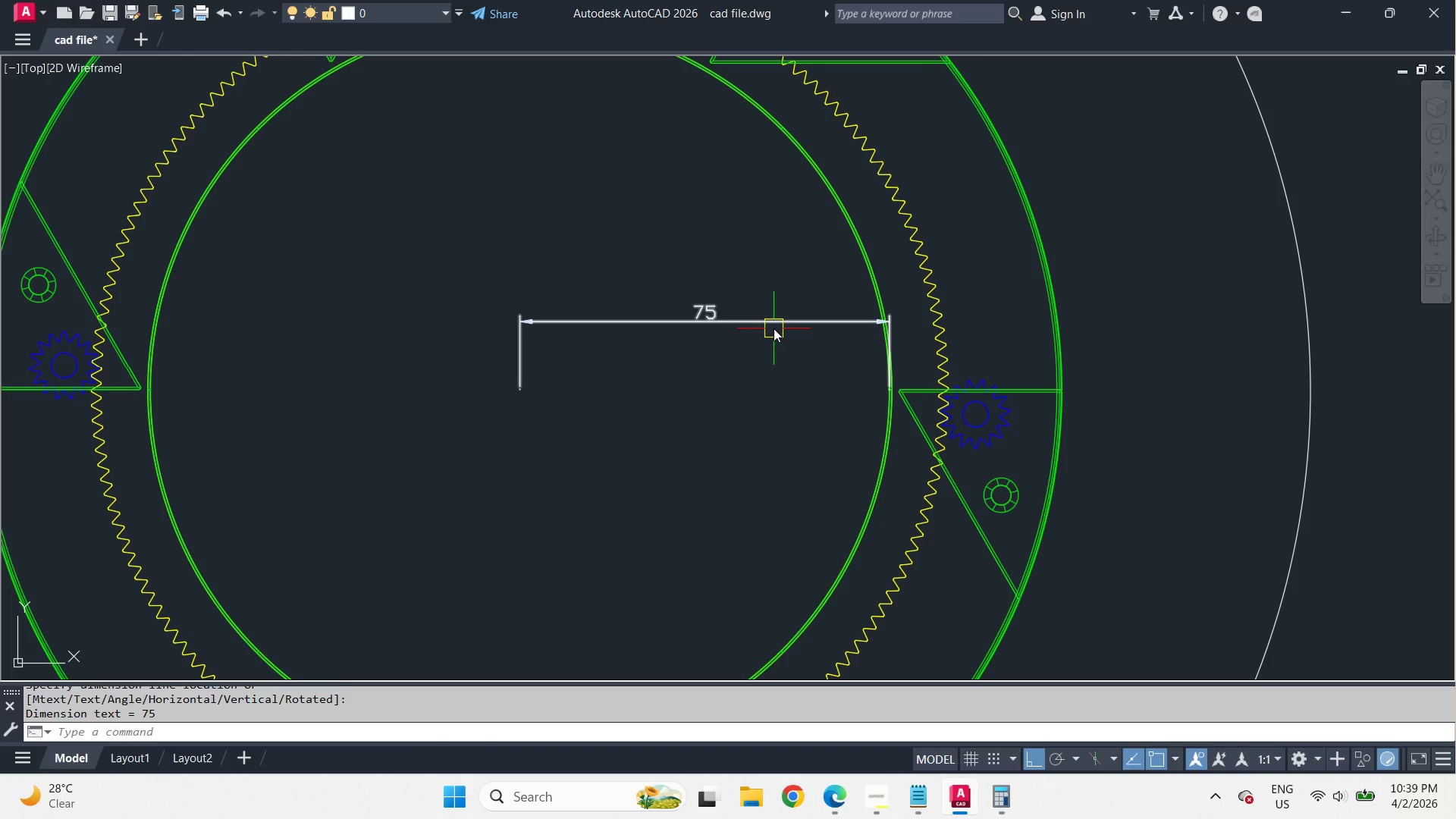 
left_click([774, 328])
 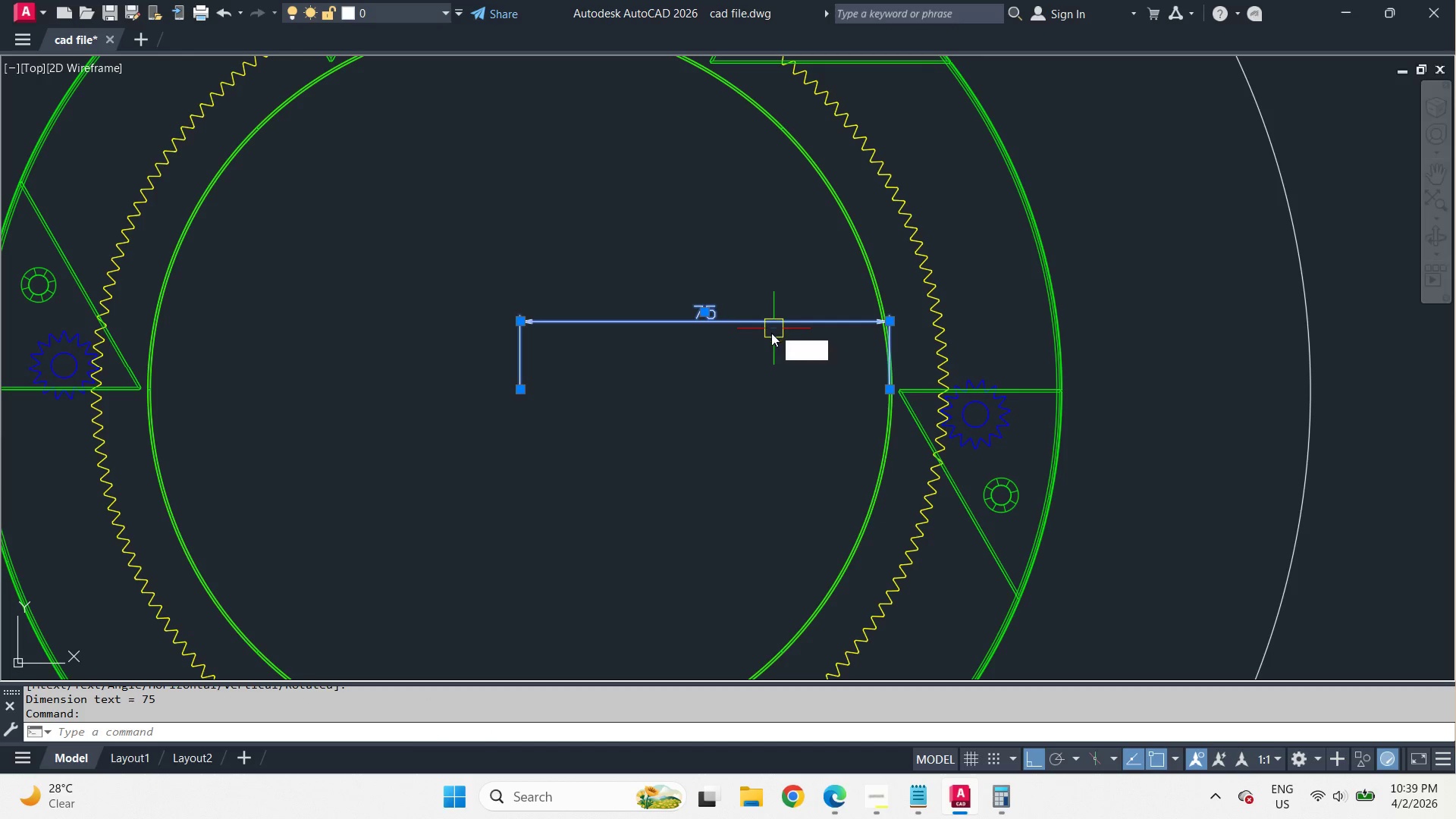 
key(E)
 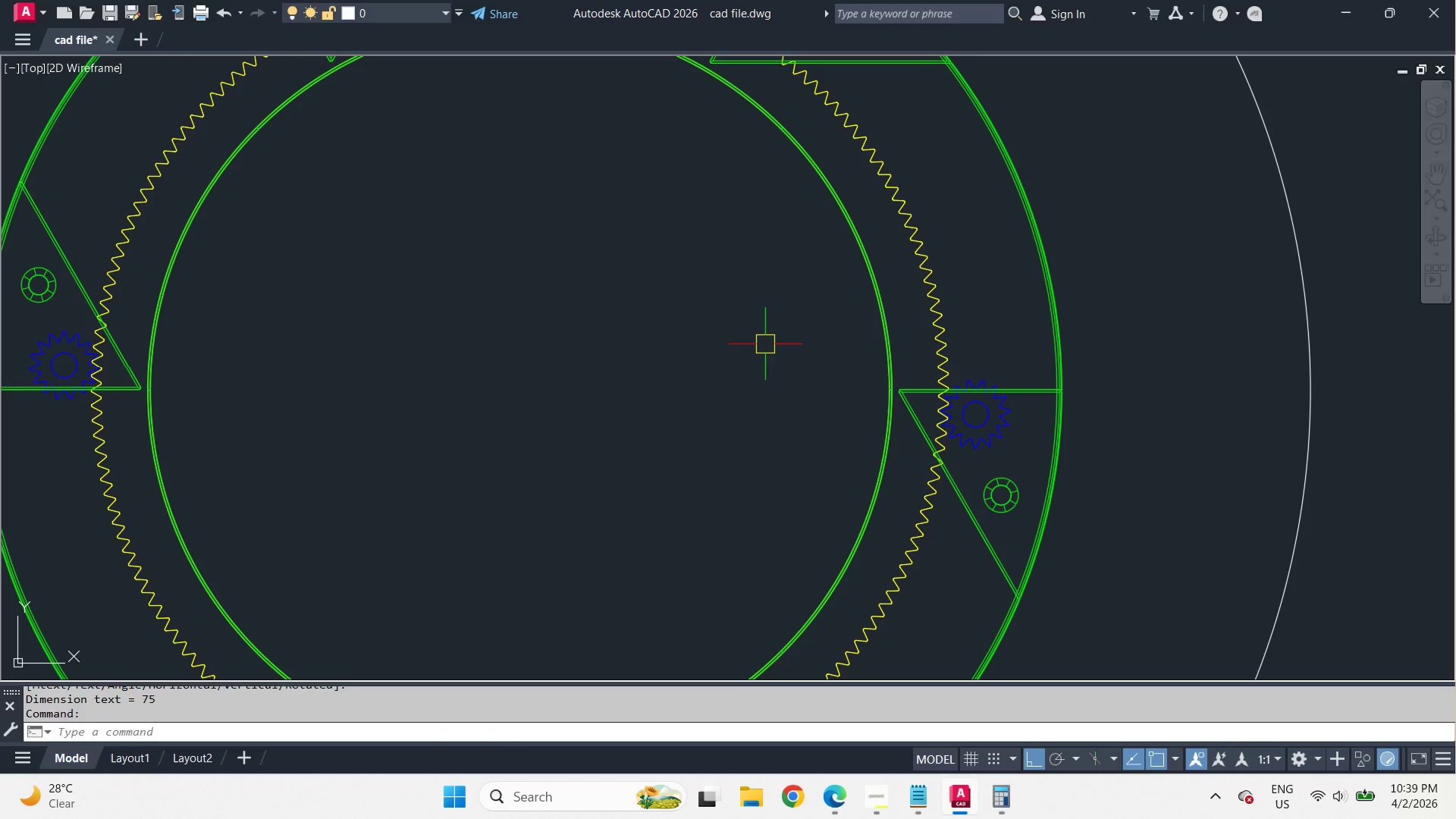 
key(Space)
 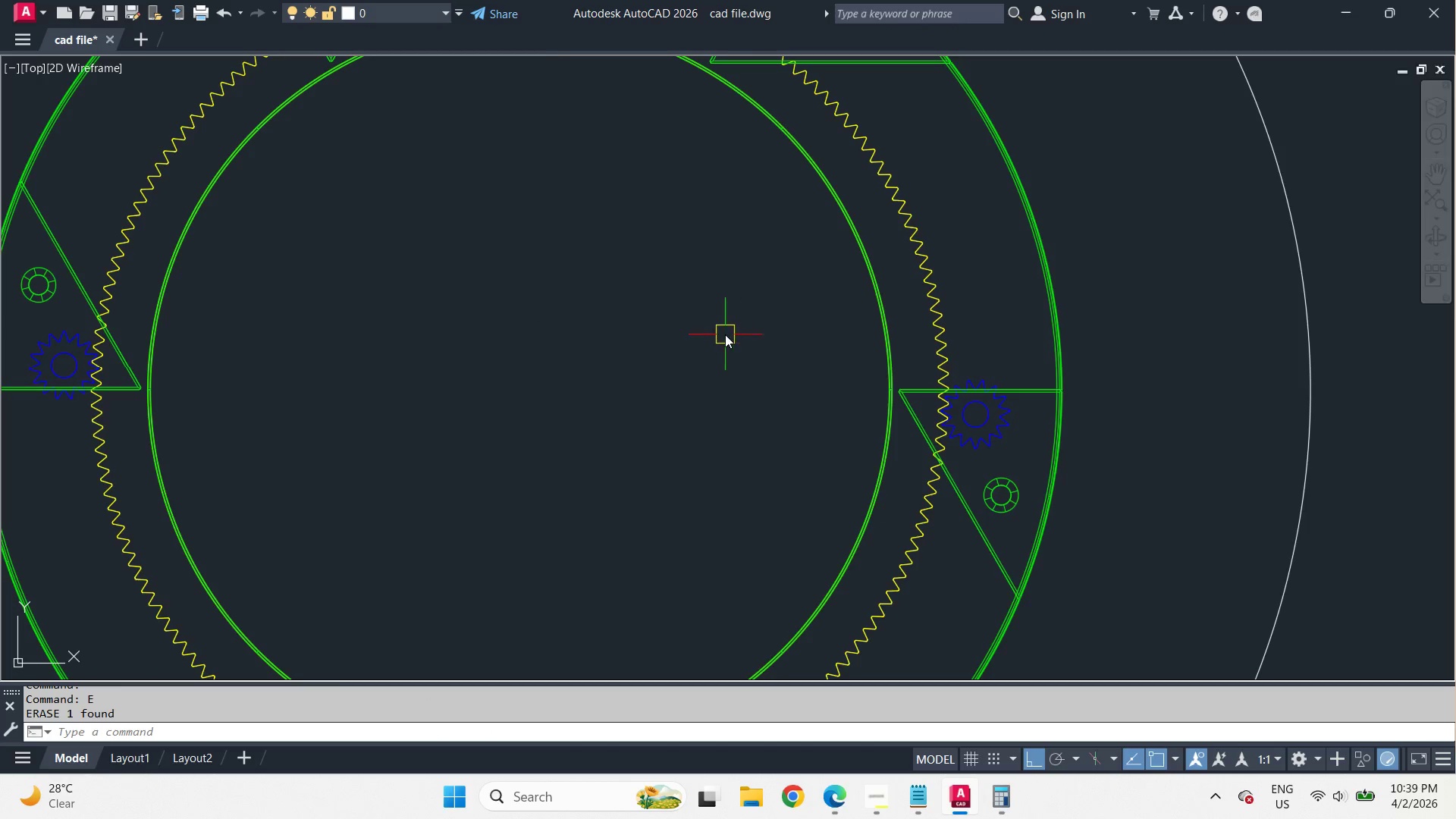 
scroll: coordinate [725, 334], scroll_direction: down, amount: 2.0
 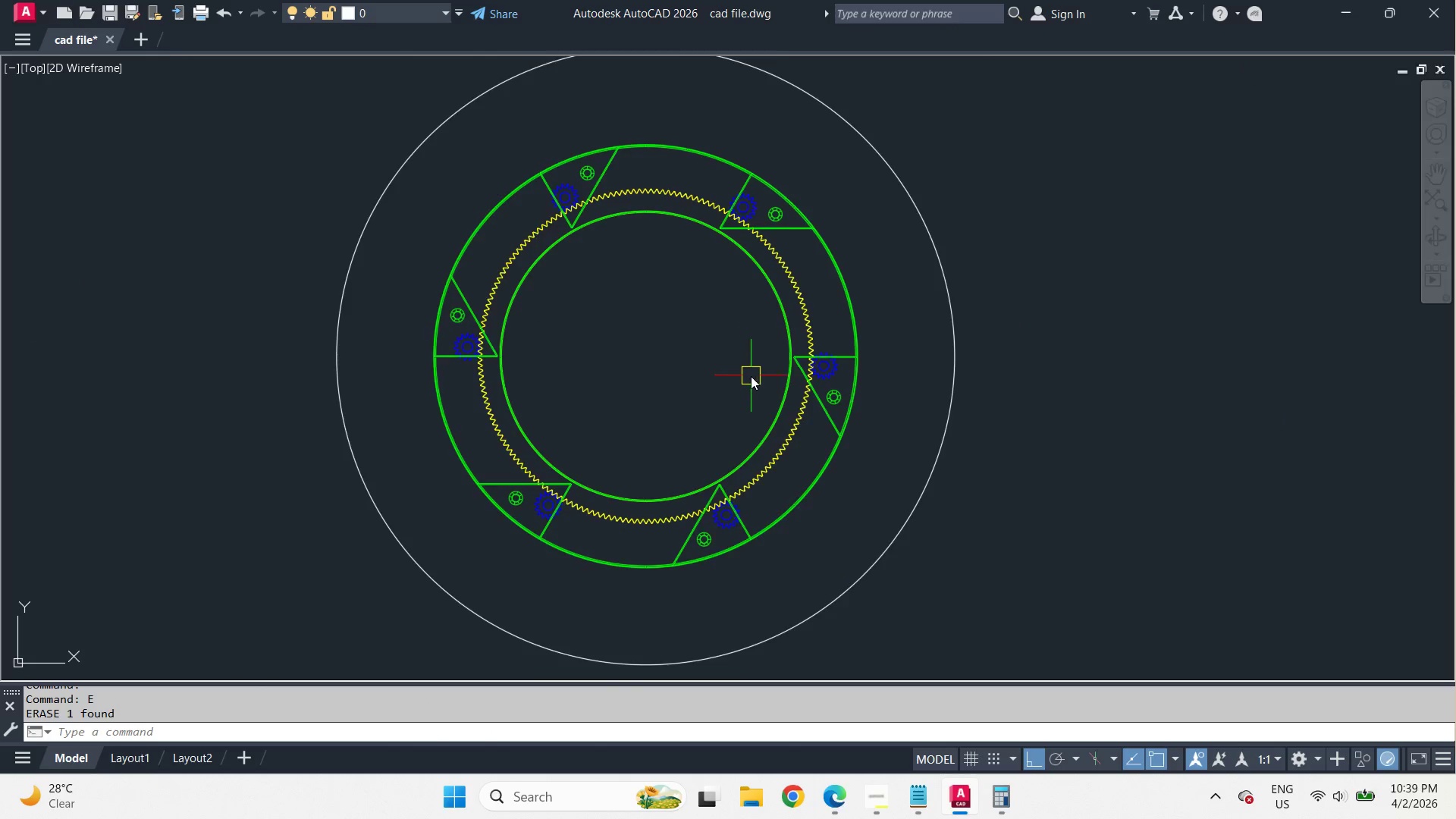 
scroll: coordinate [816, 503], scroll_direction: up, amount: 3.0
 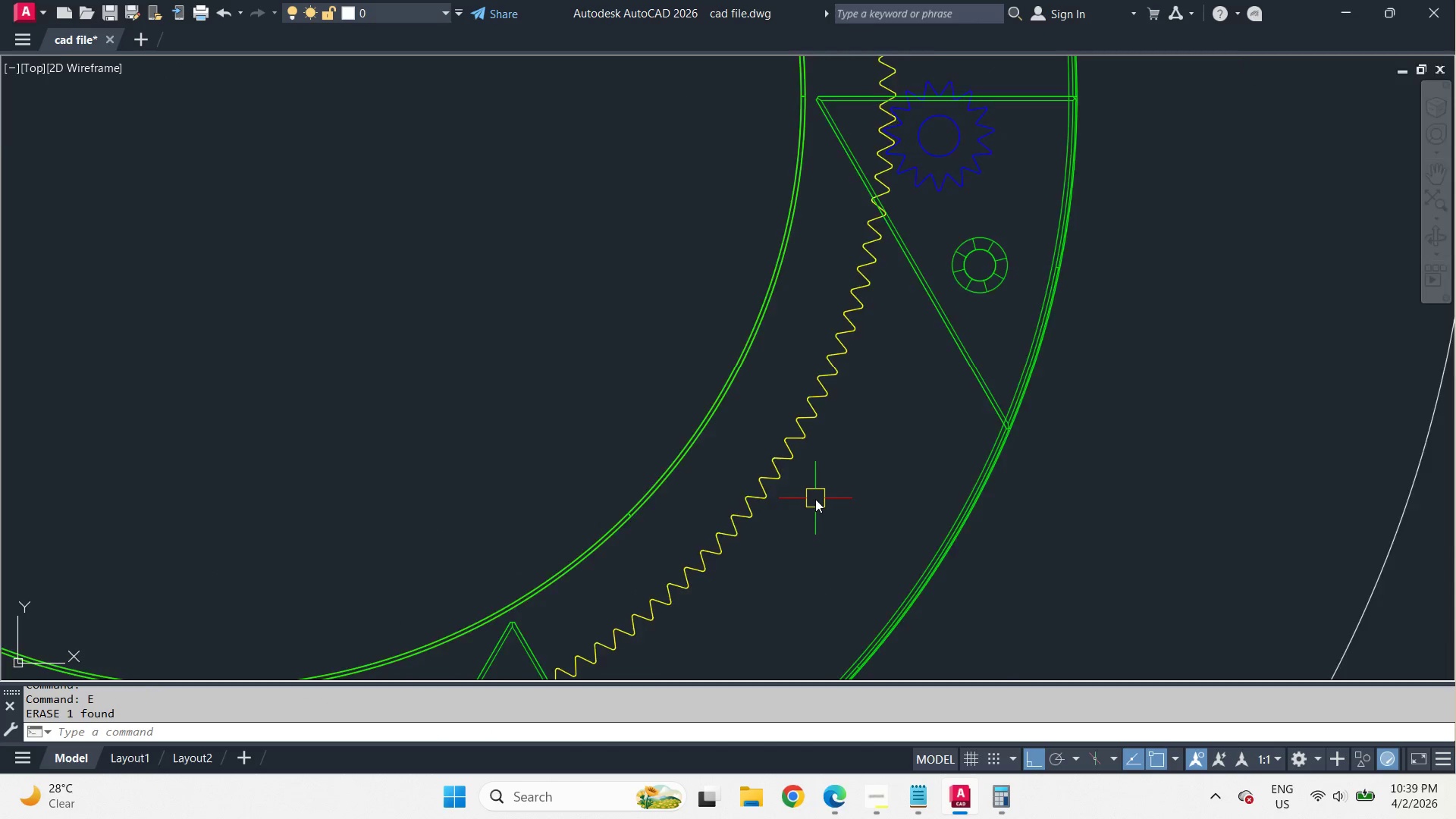 
scroll: coordinate [815, 499], scroll_direction: down, amount: 1.0
 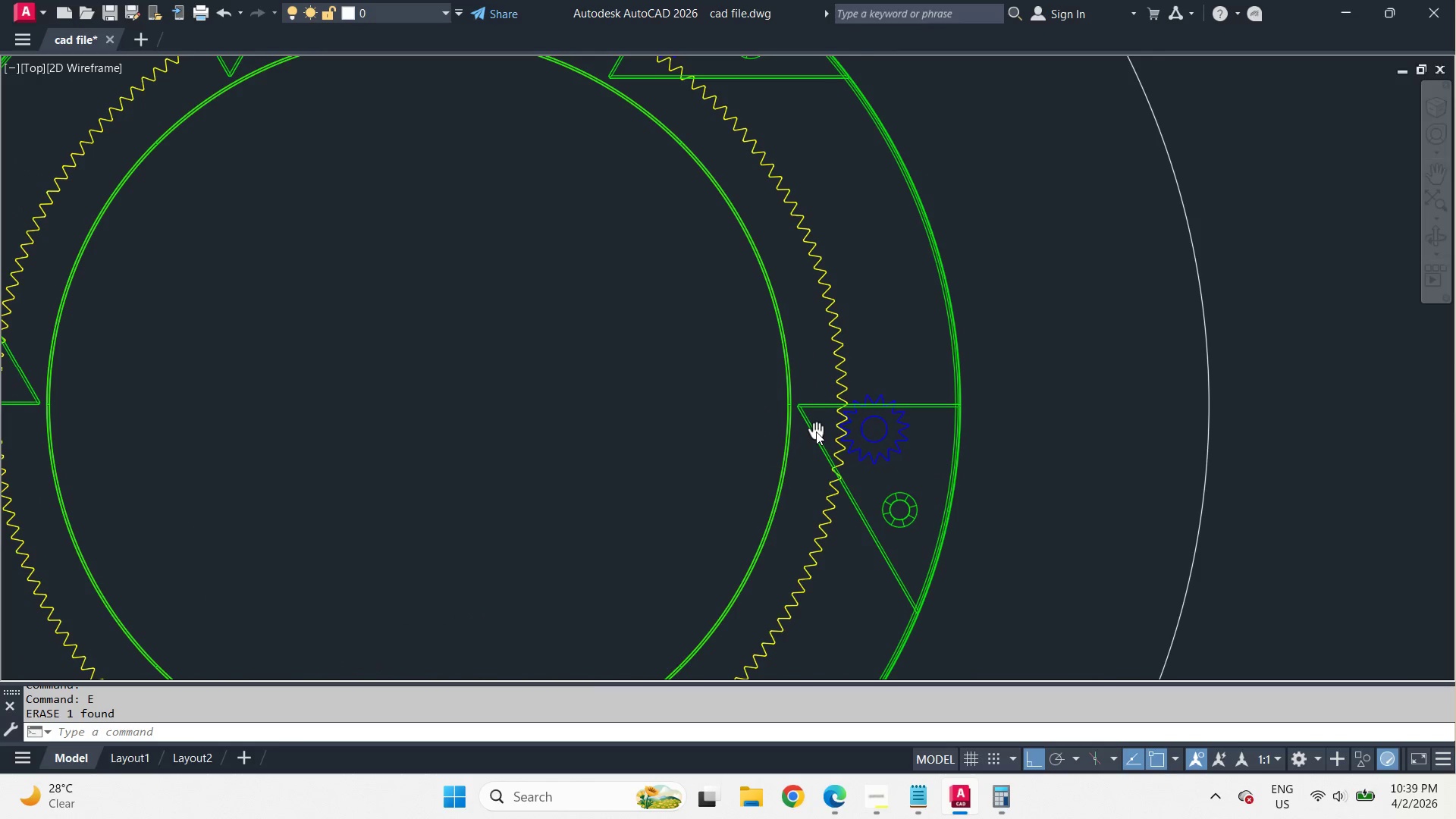 
key(C)
 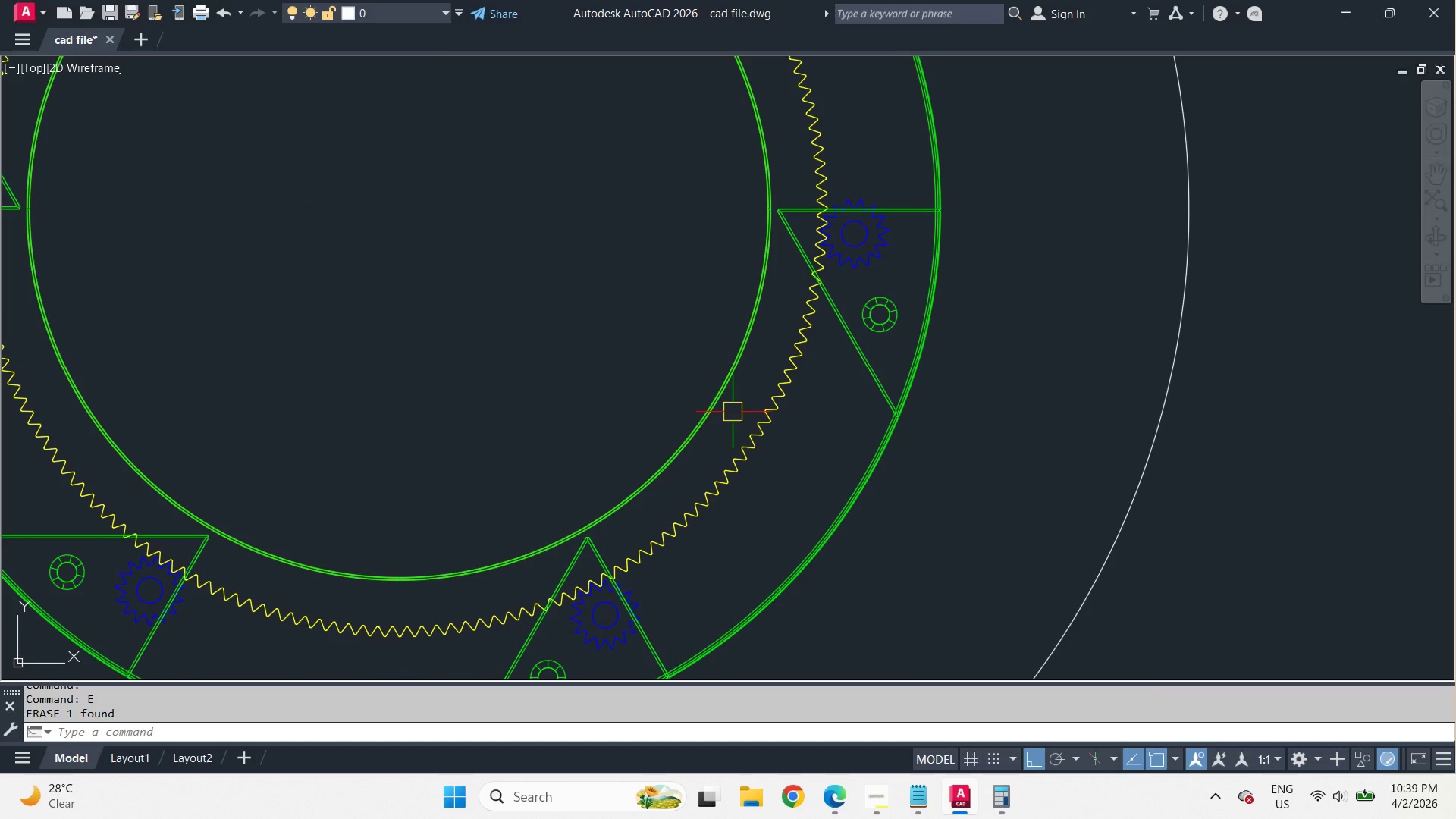 
key(Space)
 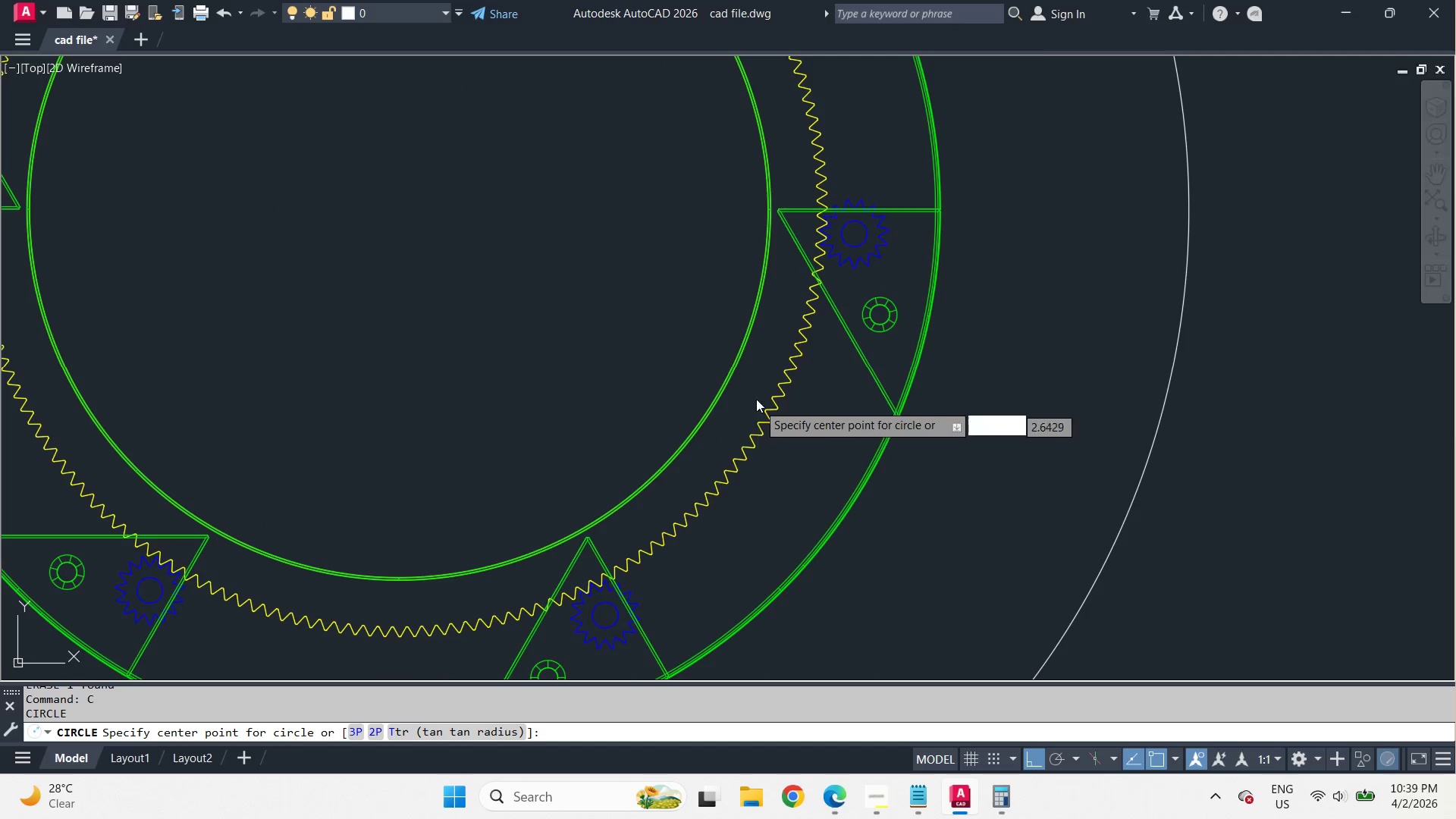 
scroll: coordinate [692, 393], scroll_direction: down, amount: 1.0
 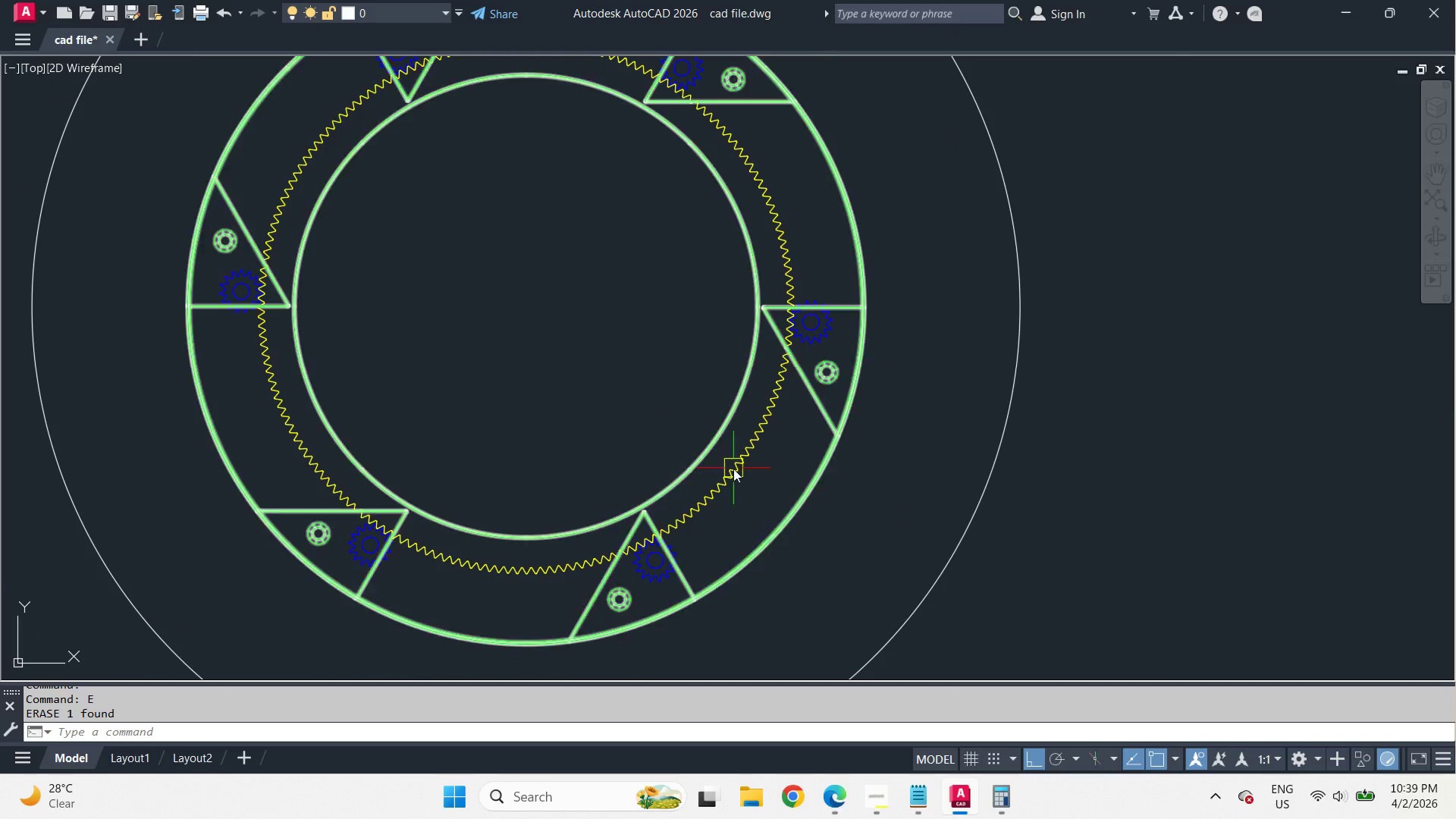 
scroll: coordinate [754, 381], scroll_direction: up, amount: 3.0
 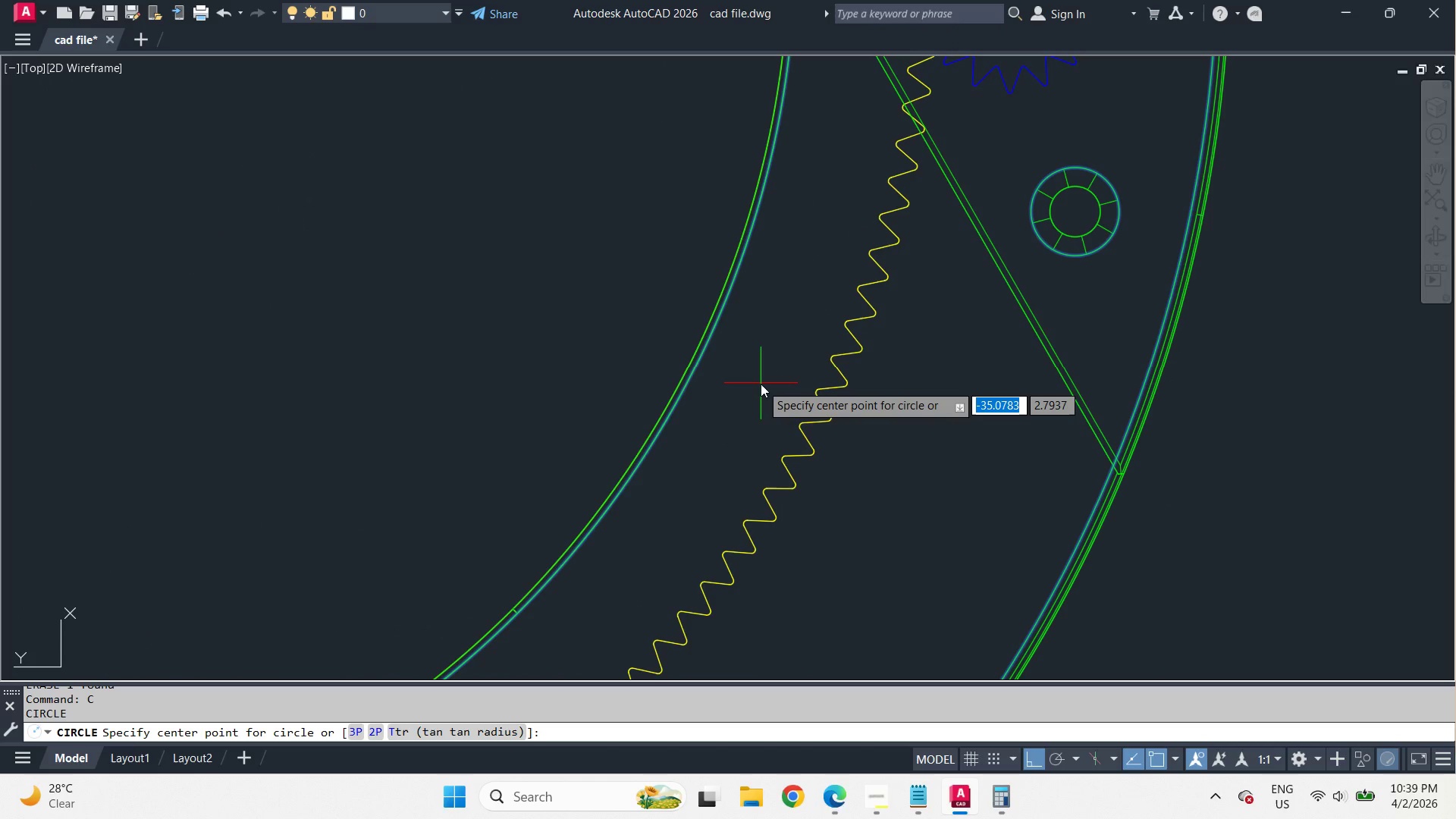 
type(cen )
 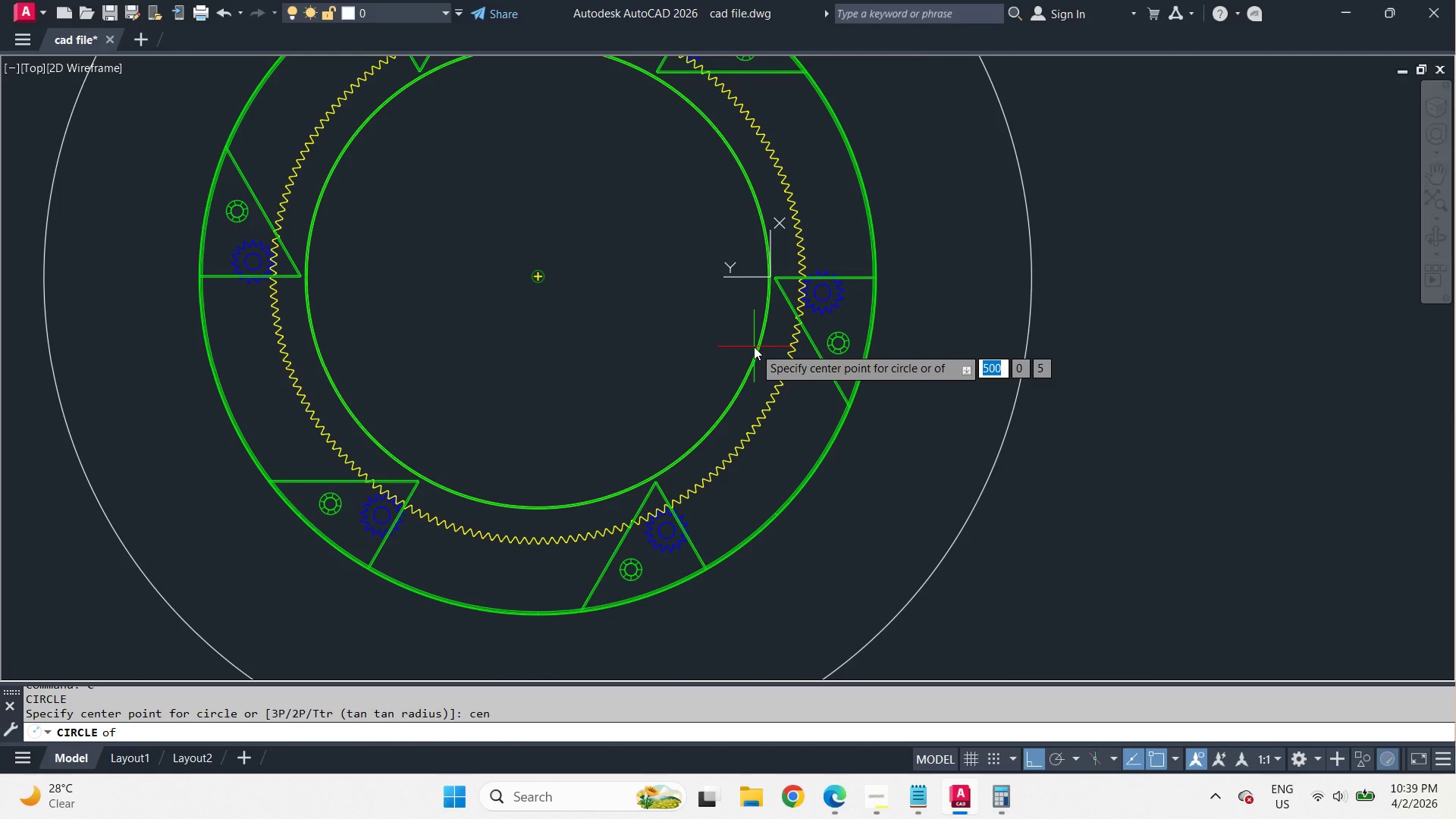 
scroll: coordinate [761, 386], scroll_direction: down, amount: 3.0
 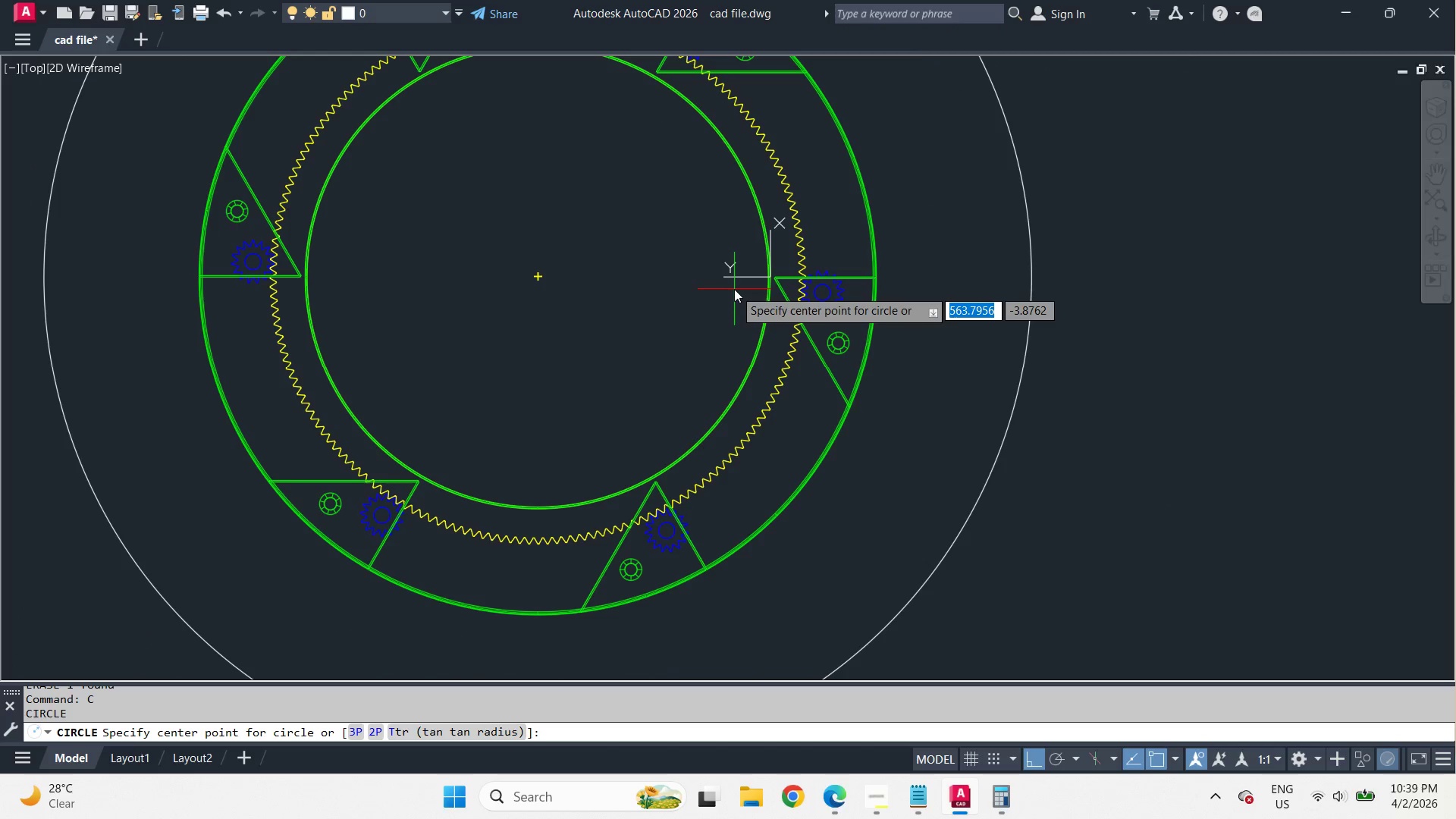 
left_click([754, 347])
 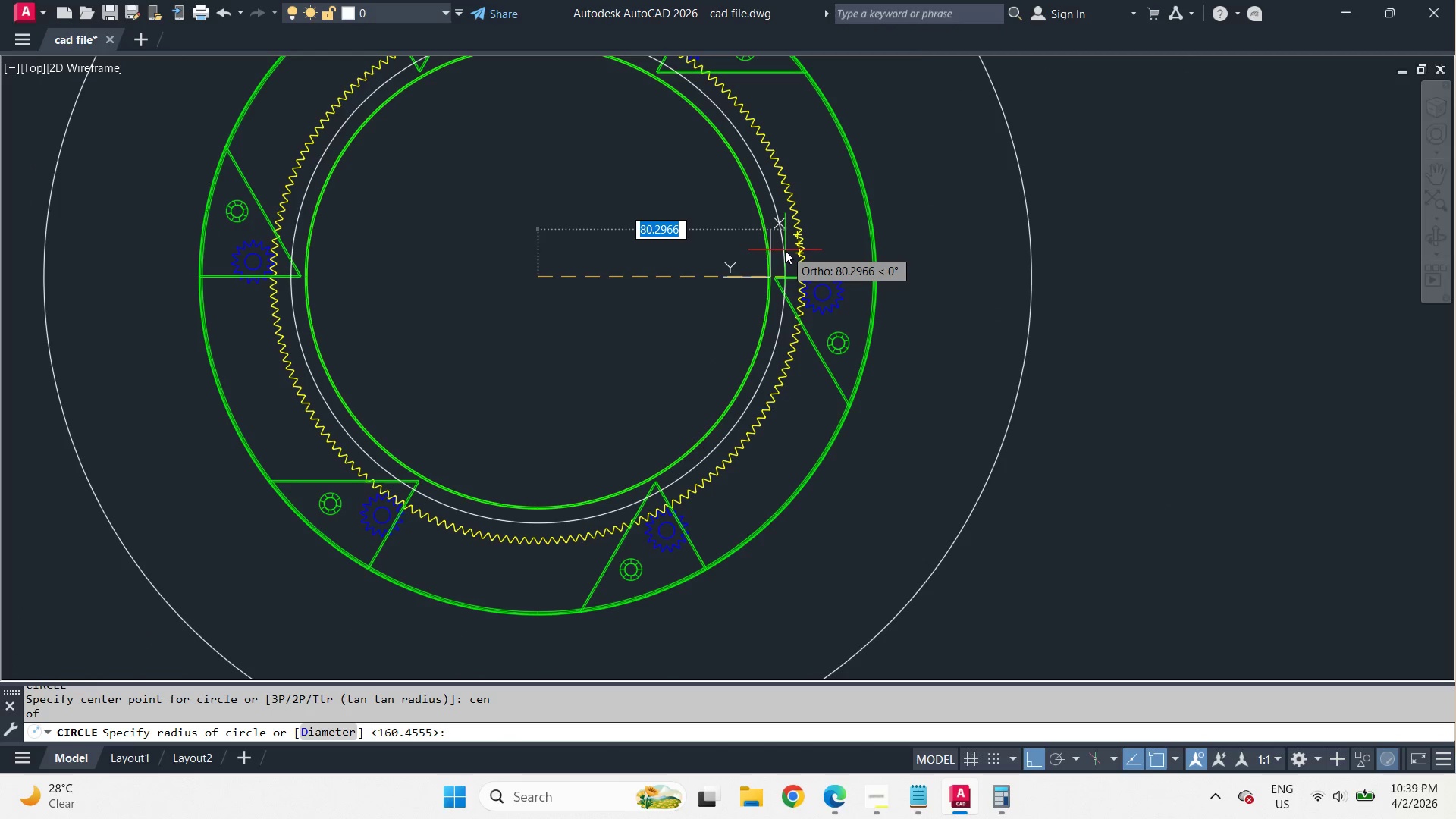 
scroll: coordinate [785, 250], scroll_direction: up, amount: 2.0
 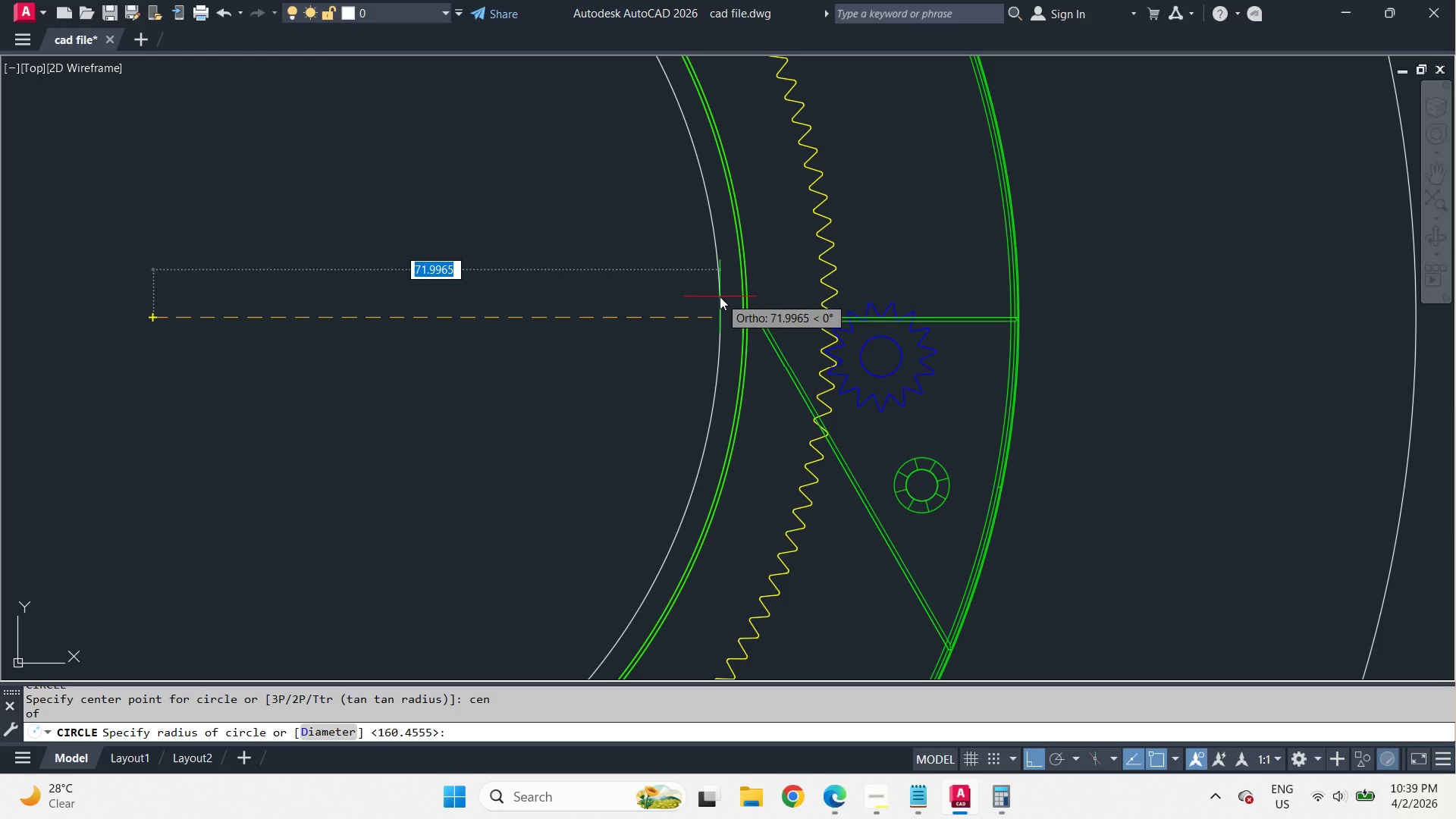 
key(Numpad7)
 